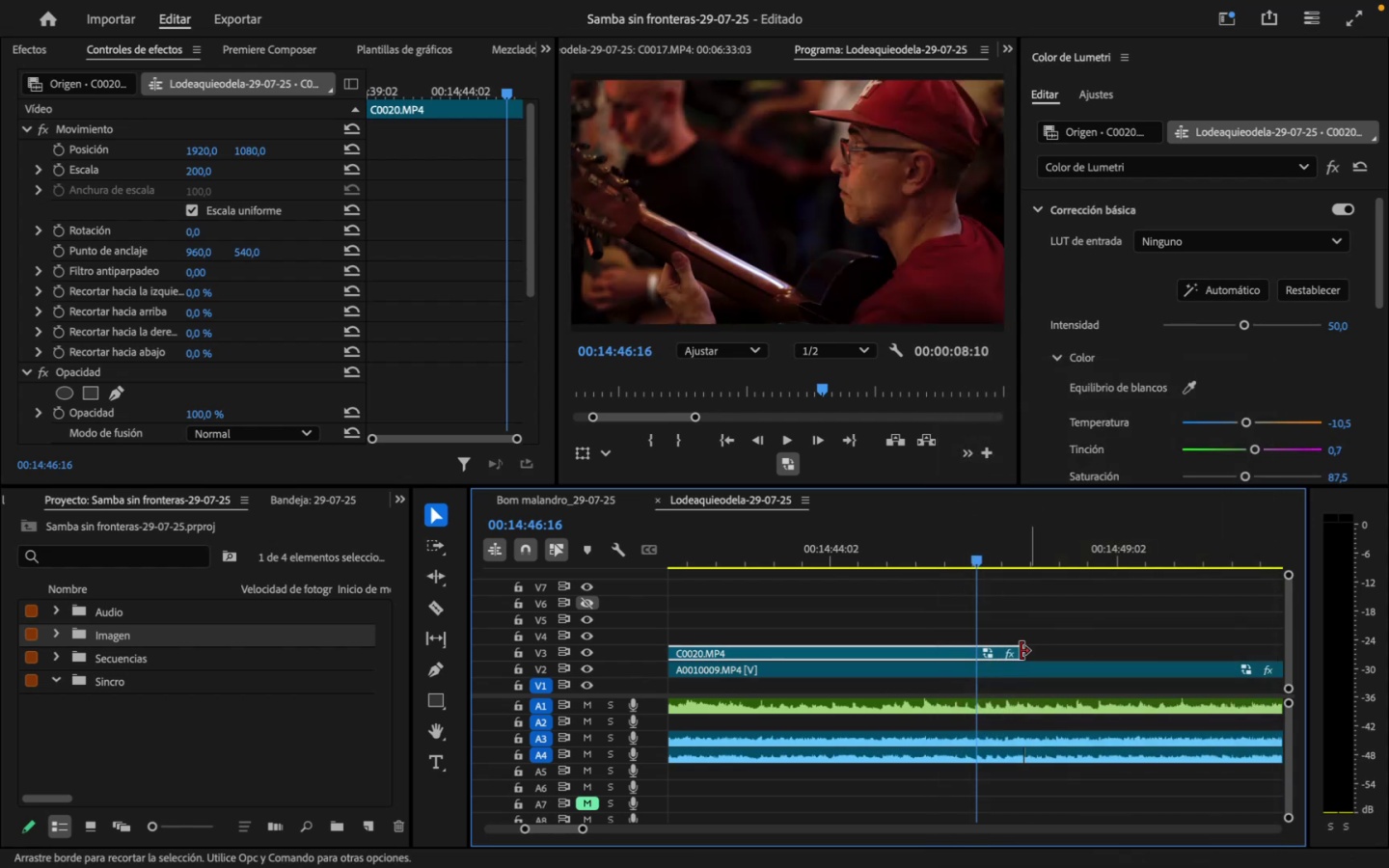 
left_click_drag(start_coordinate=[1021, 652], to_coordinate=[977, 648])
 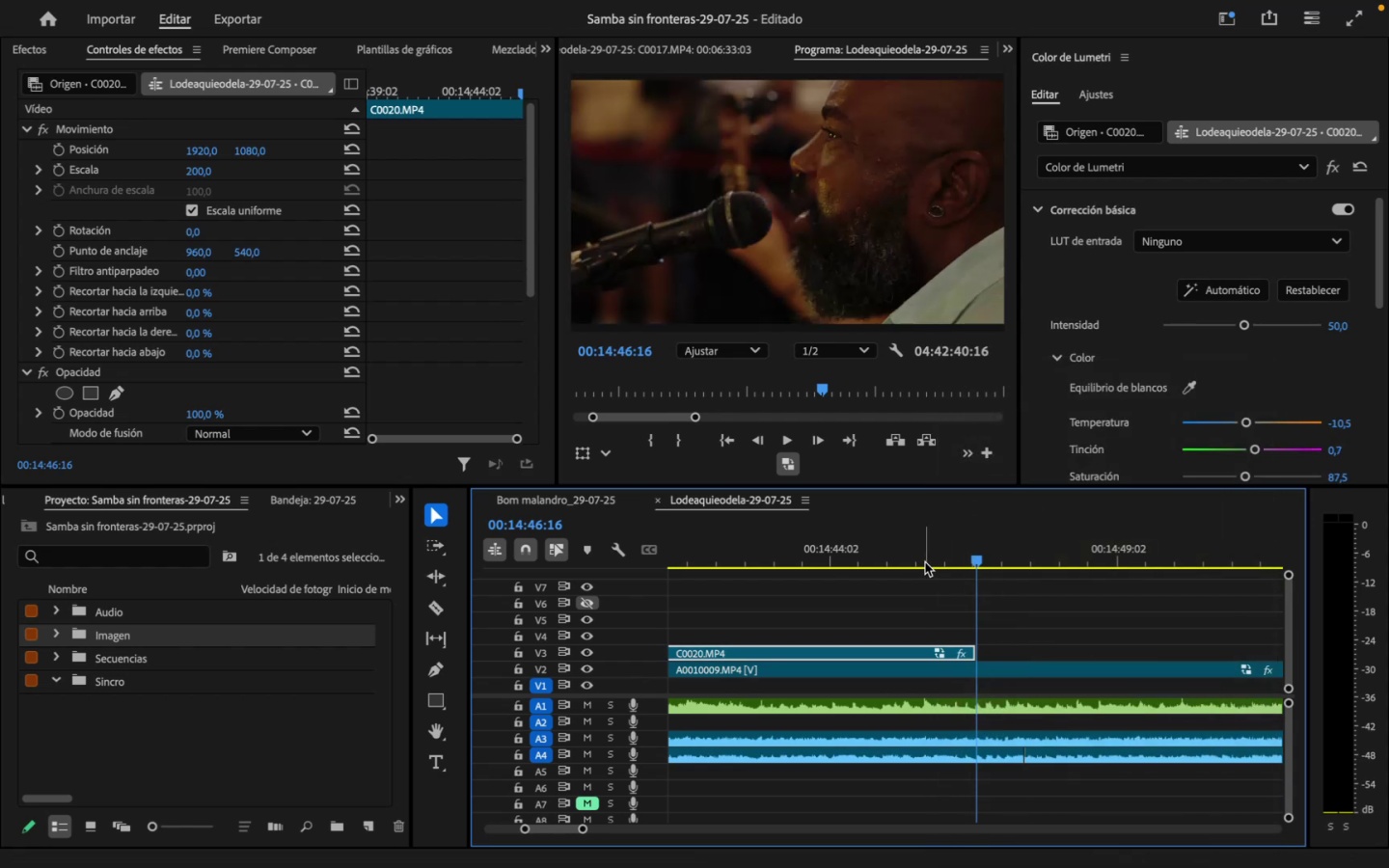 
left_click([925, 562])
 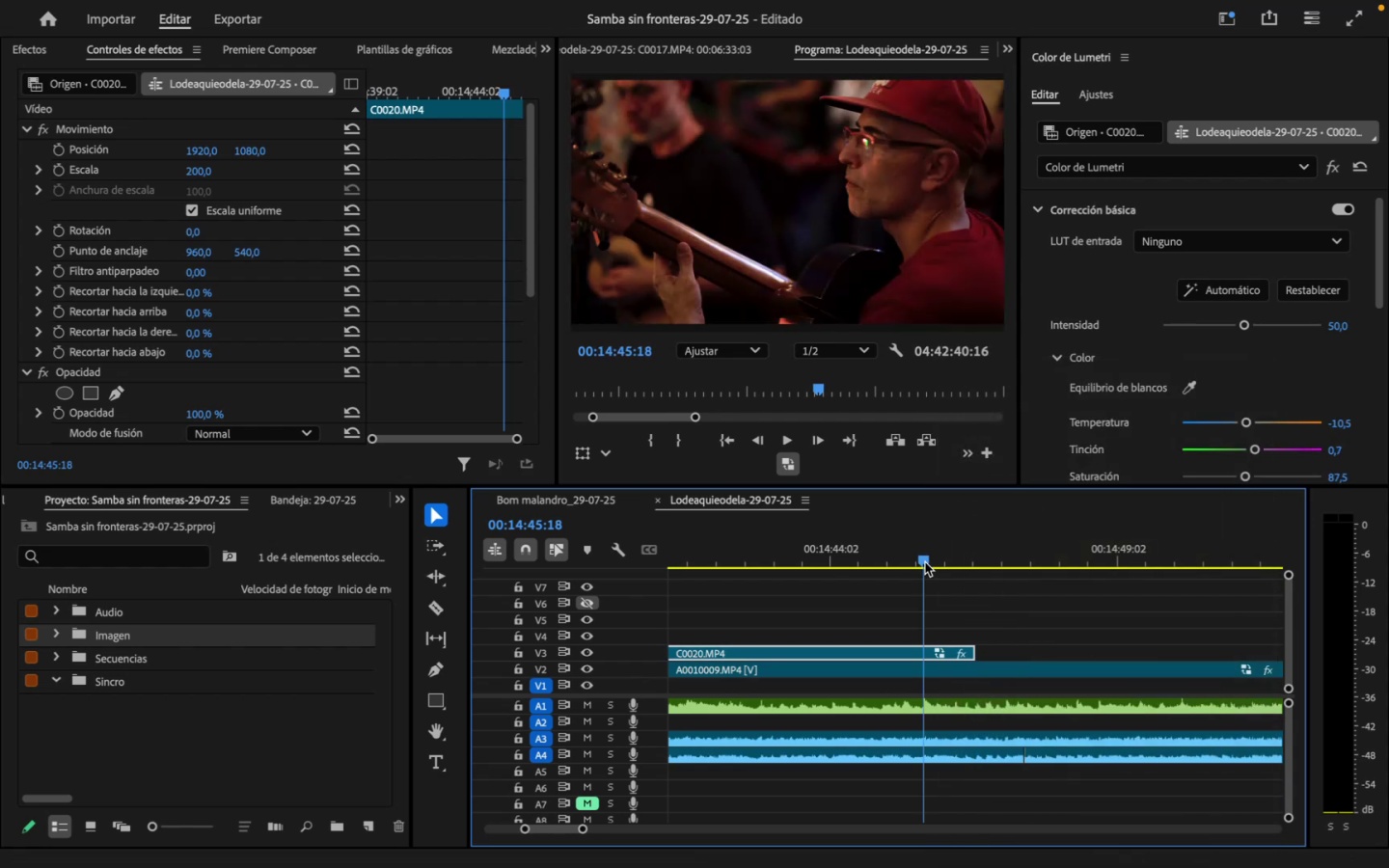 
key(Space)
 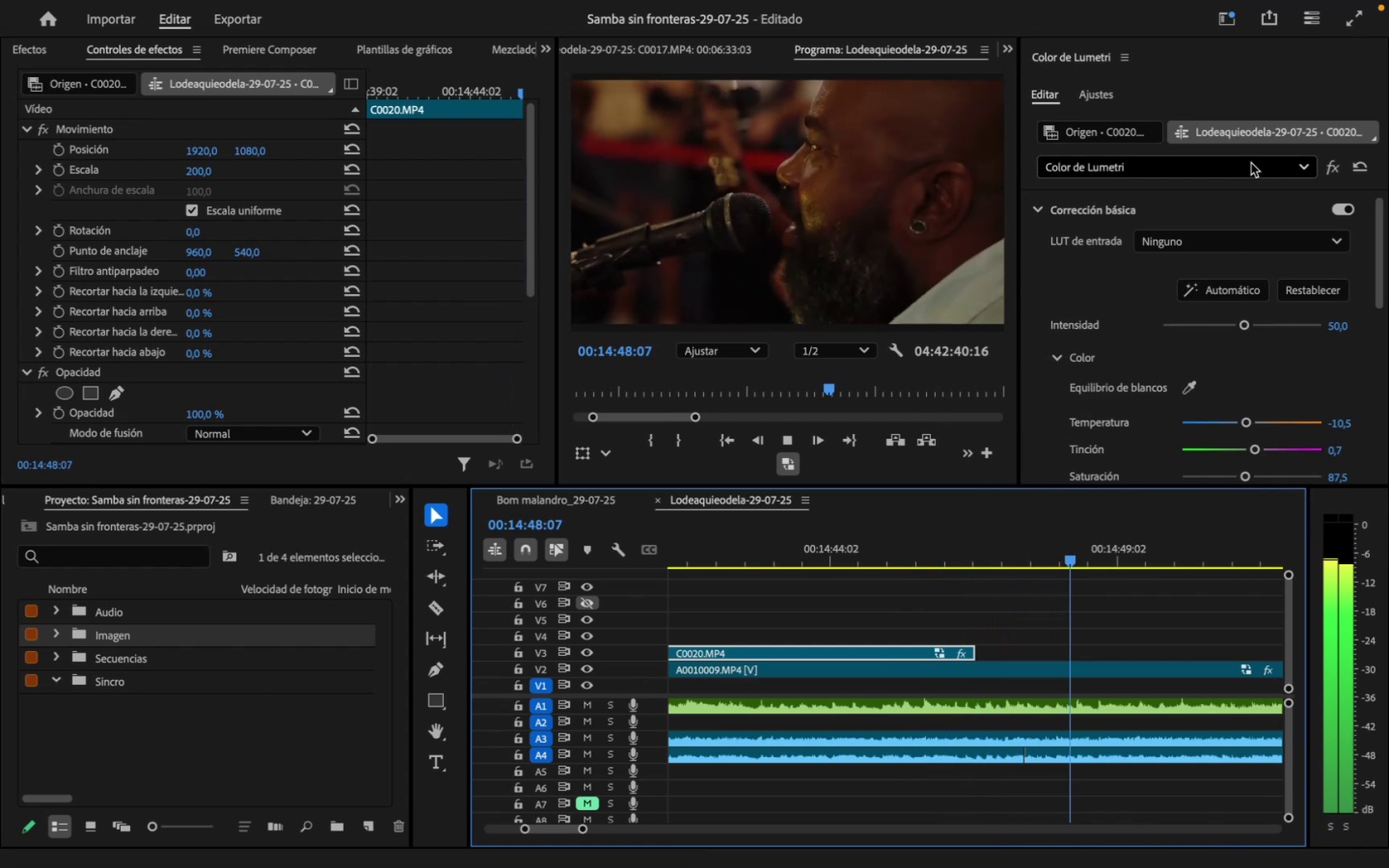 
left_click([1353, 26])
 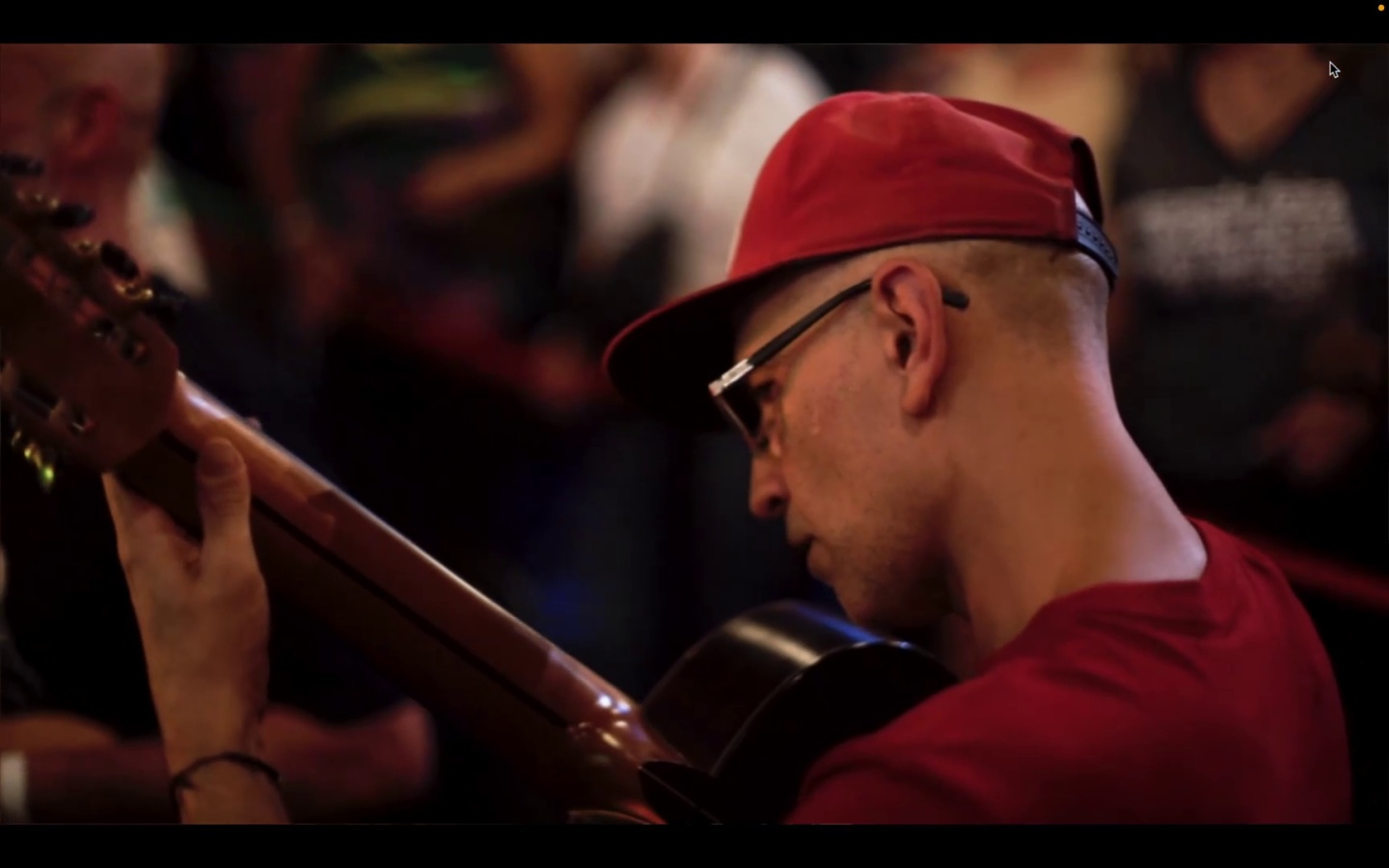 
wait(9.53)
 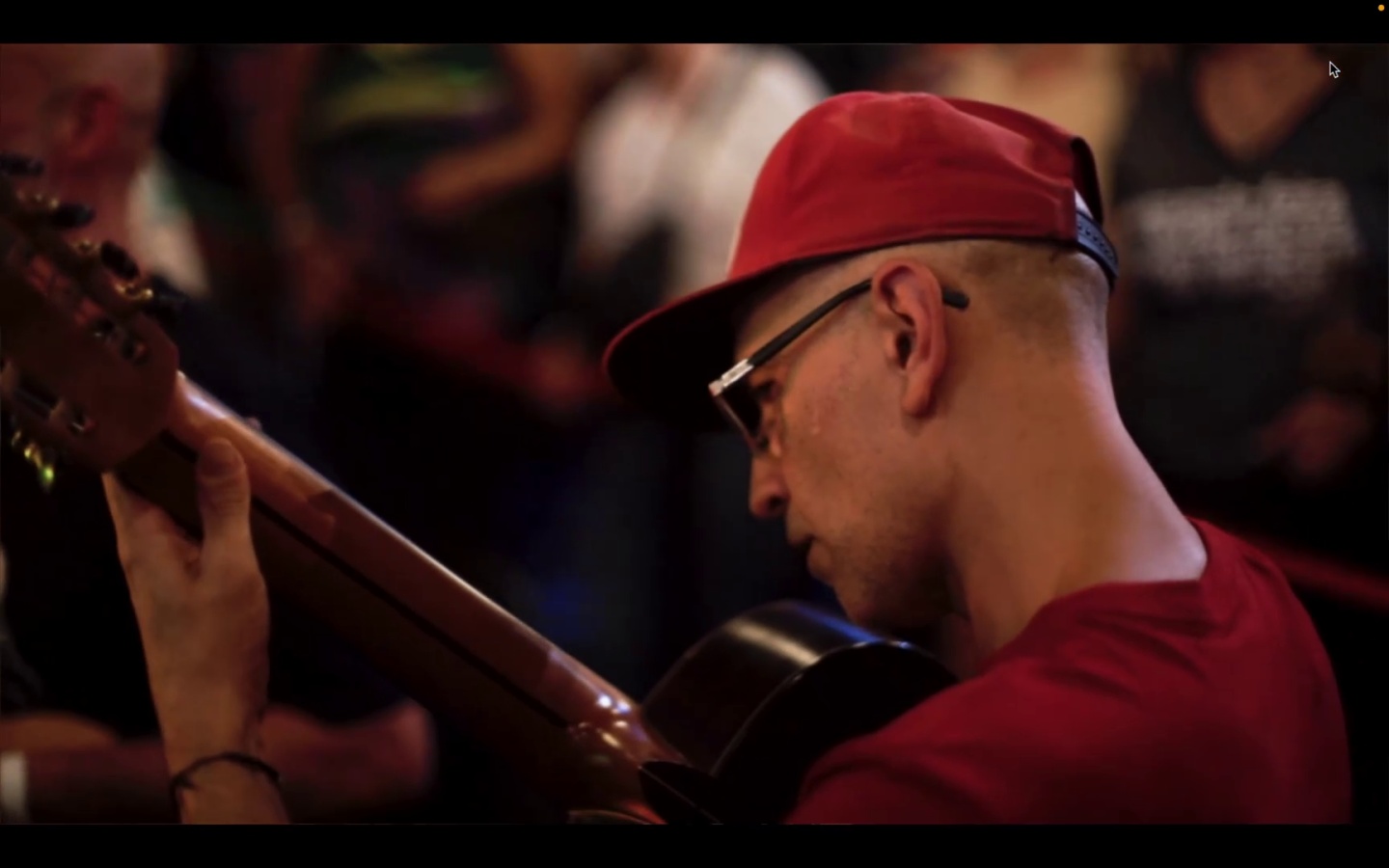 
key(Space)
 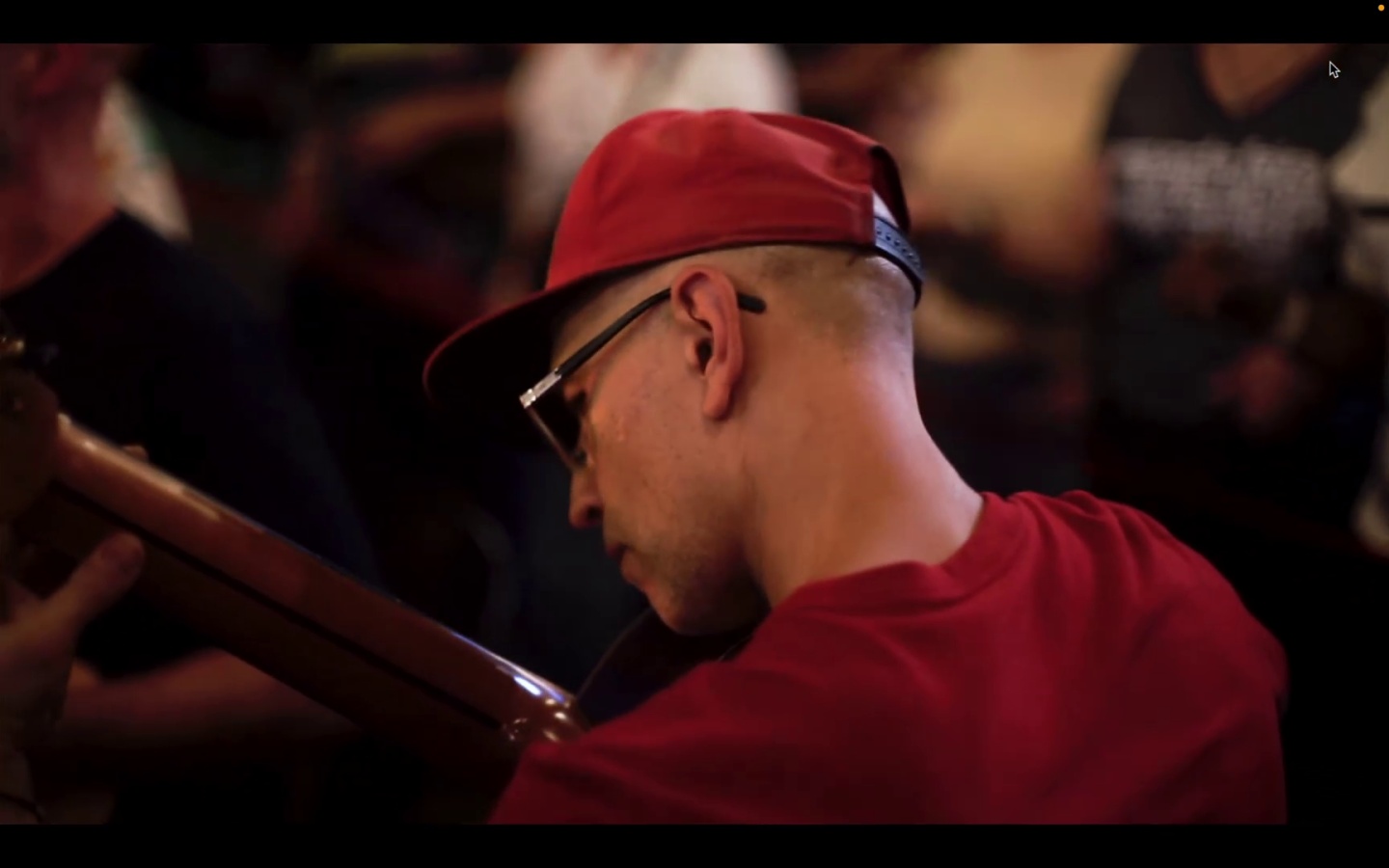 
key(Escape)
 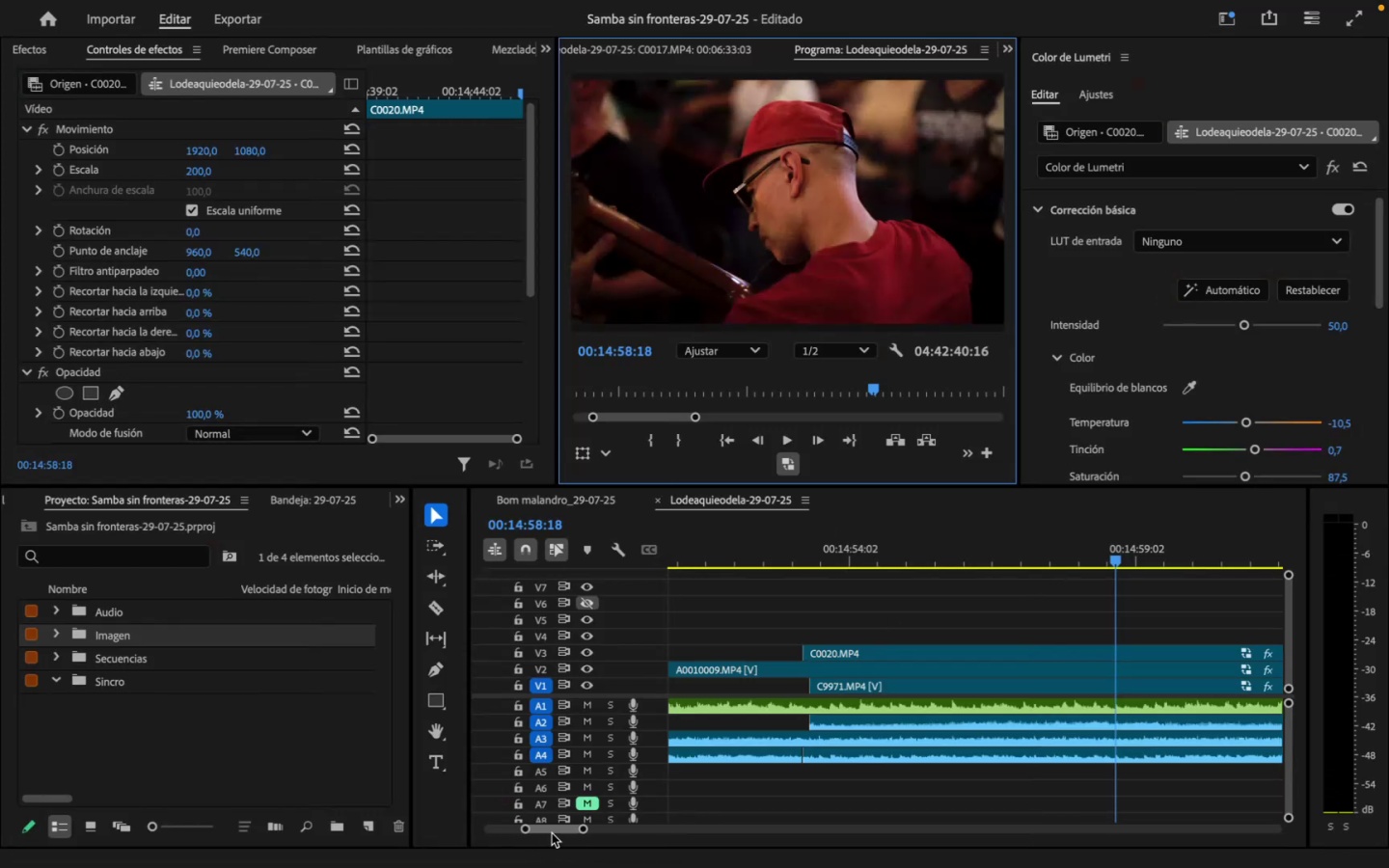 
left_click_drag(start_coordinate=[580, 827], to_coordinate=[627, 829])
 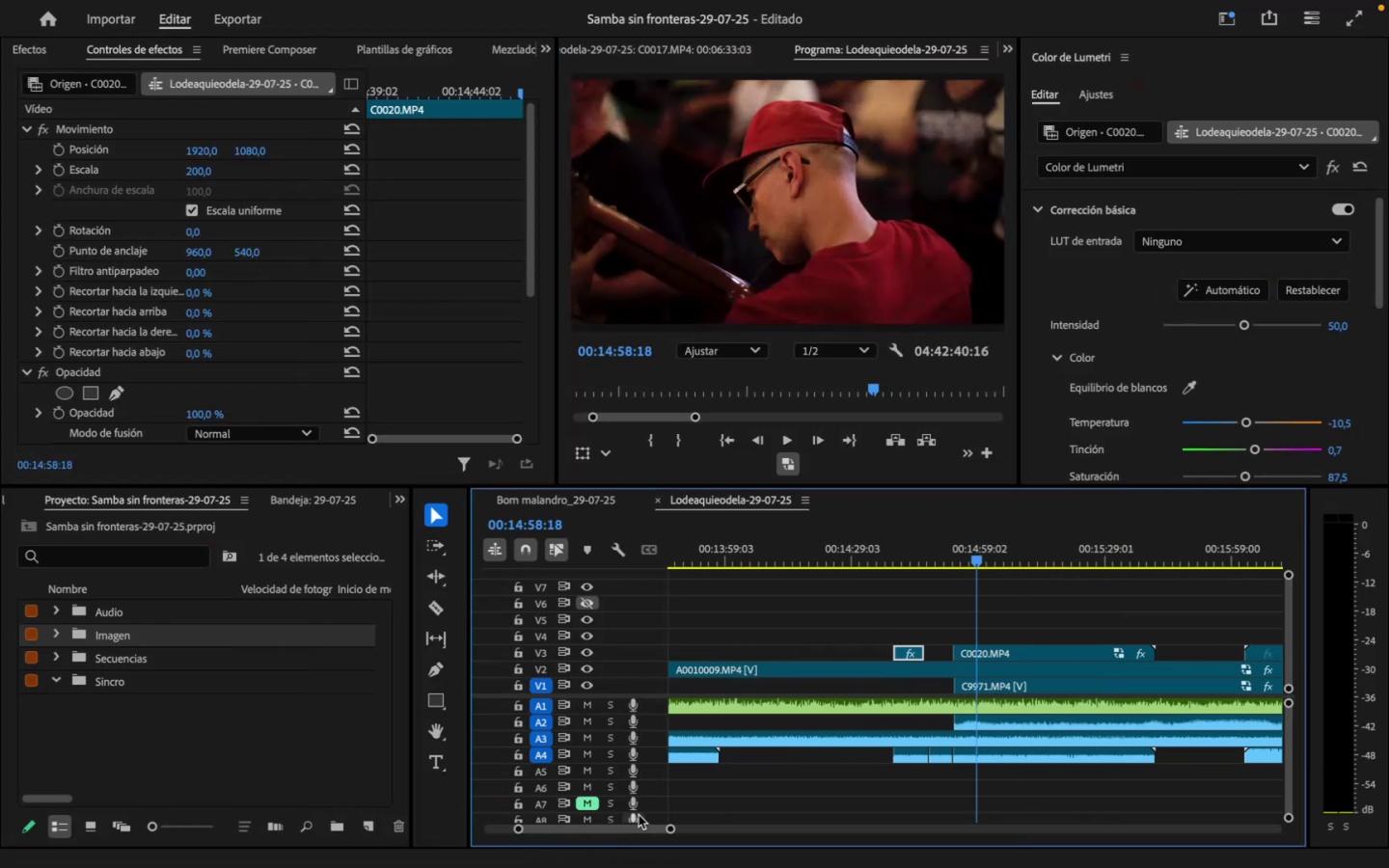 
key(C)
 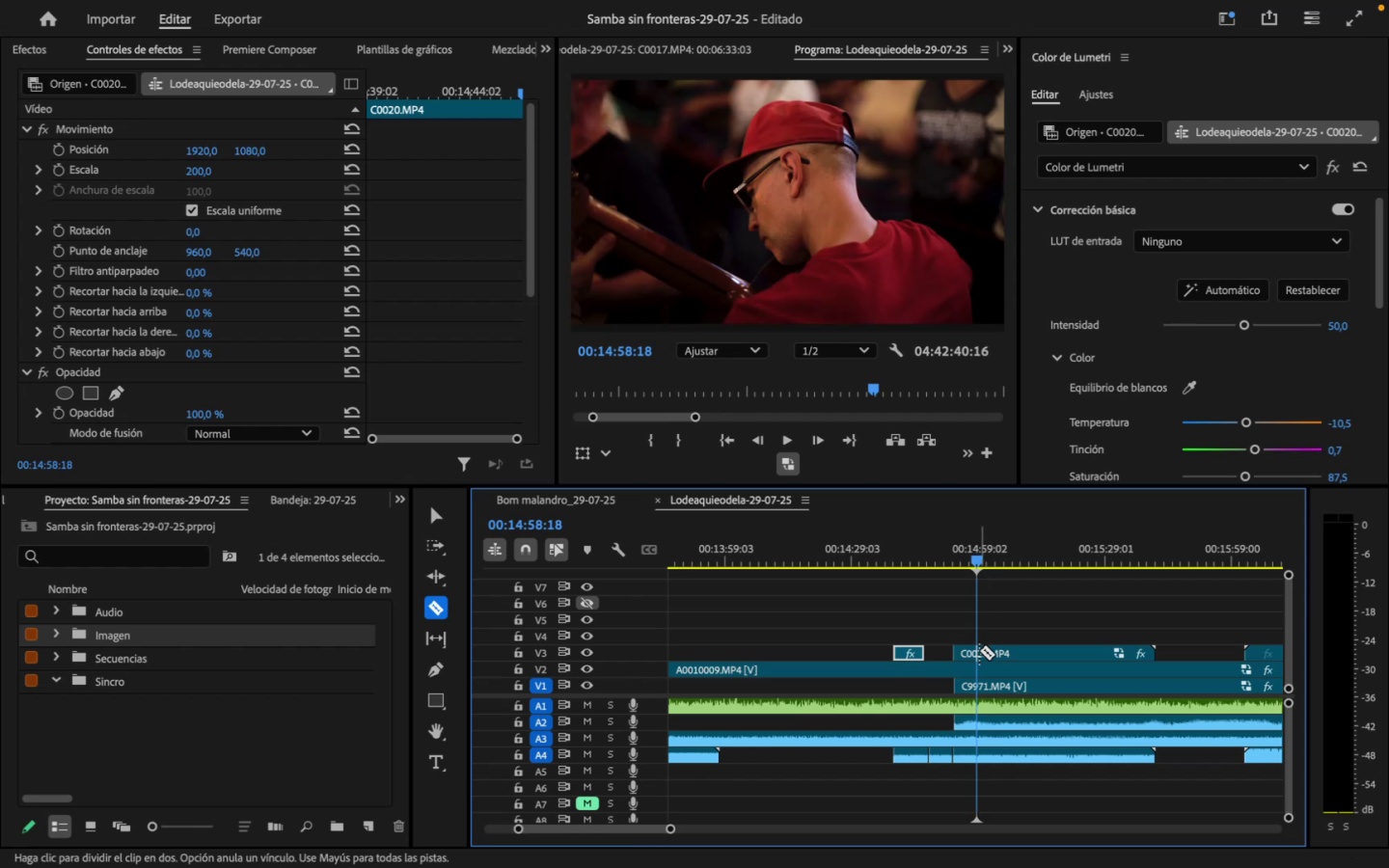 
left_click([979, 650])
 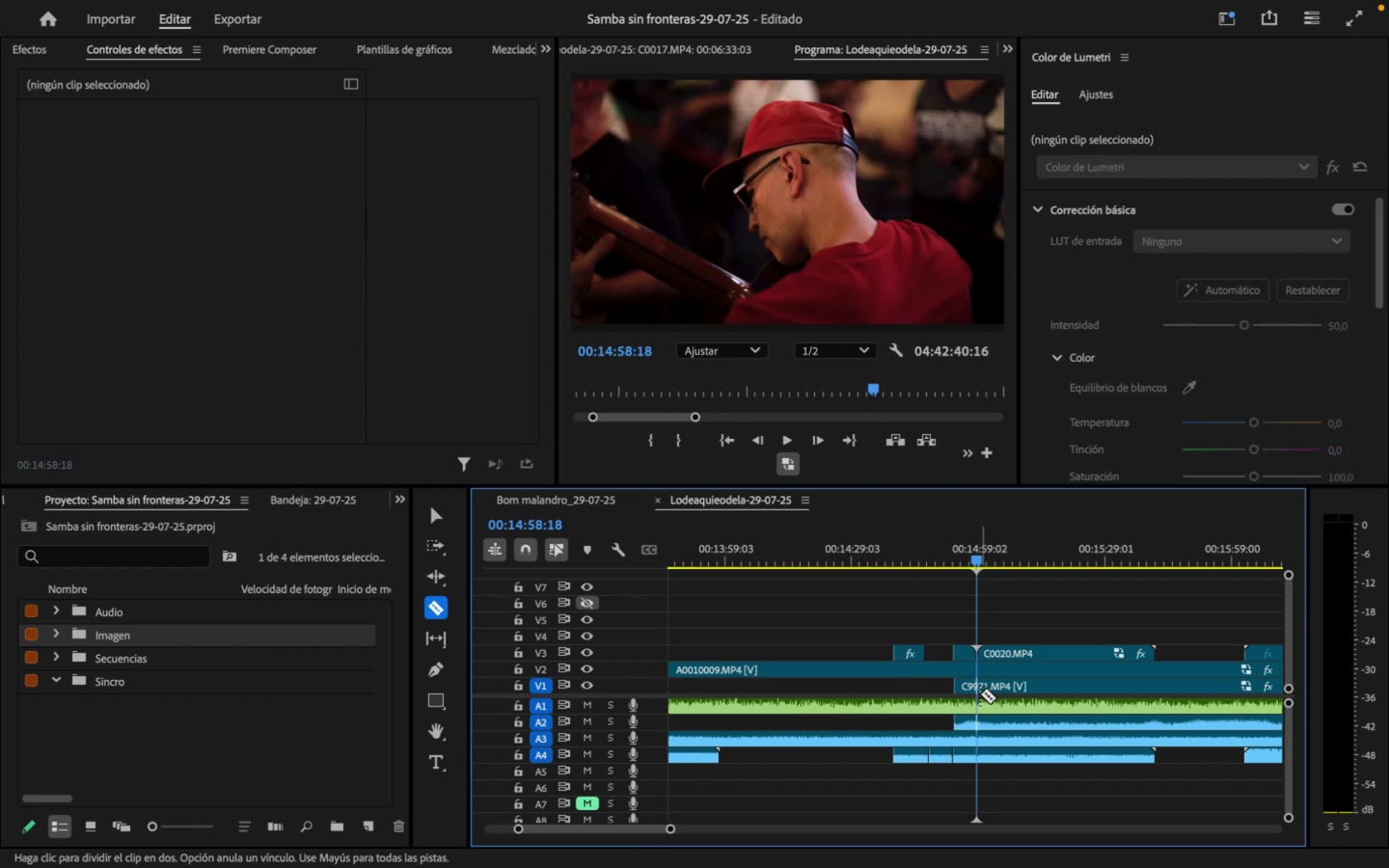 
key(V)
 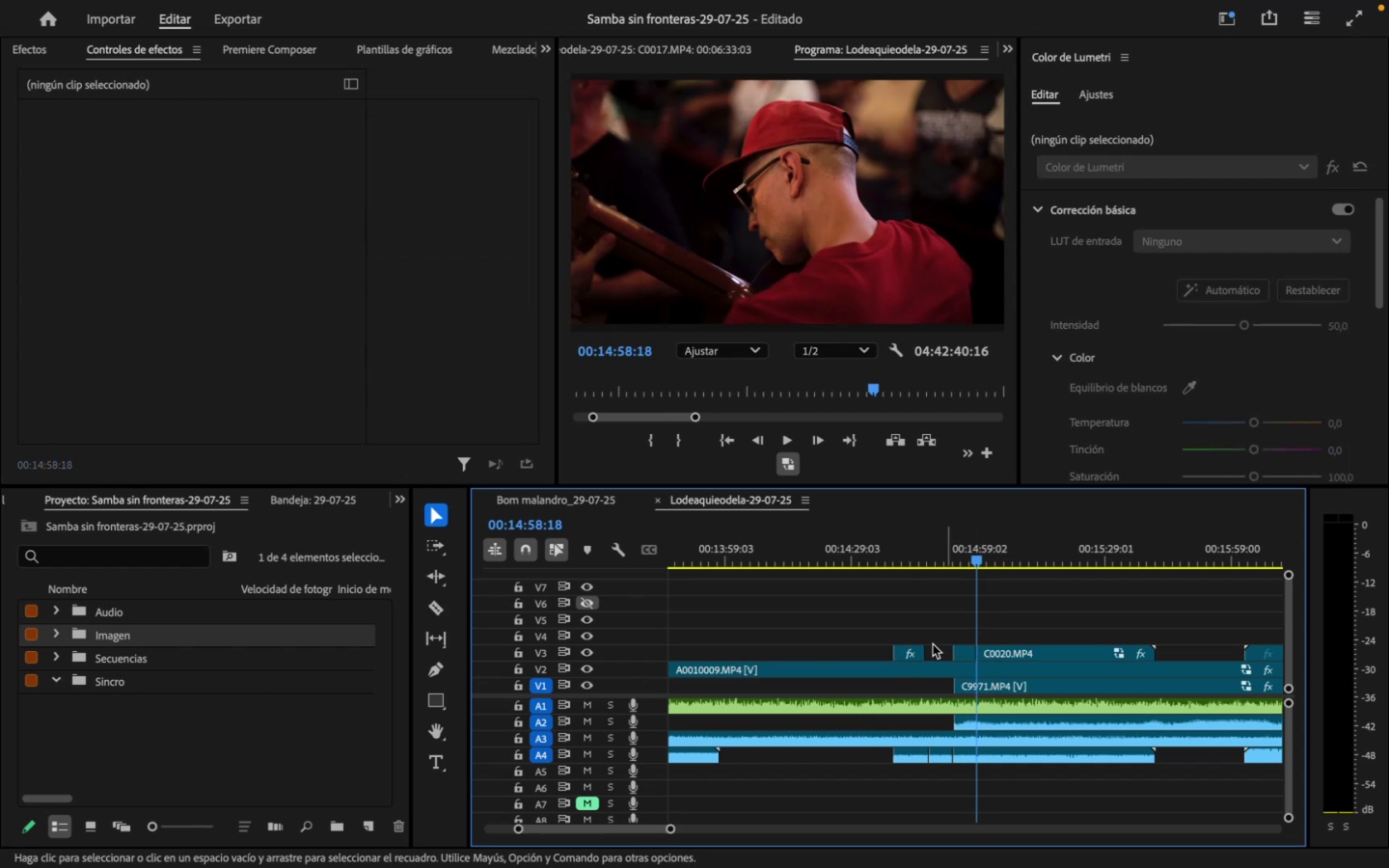 
left_click([586, 667])
 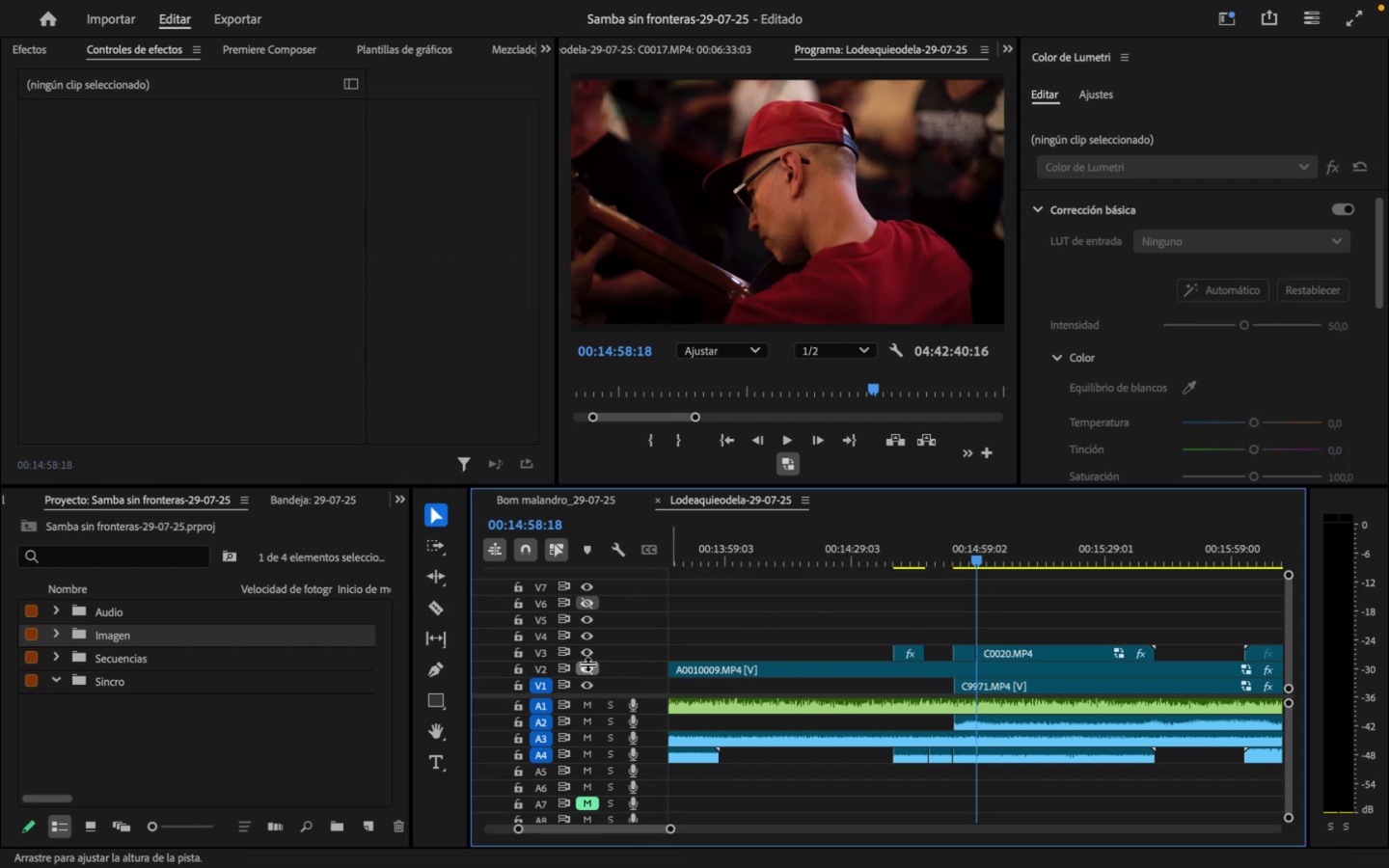 
left_click([587, 654])
 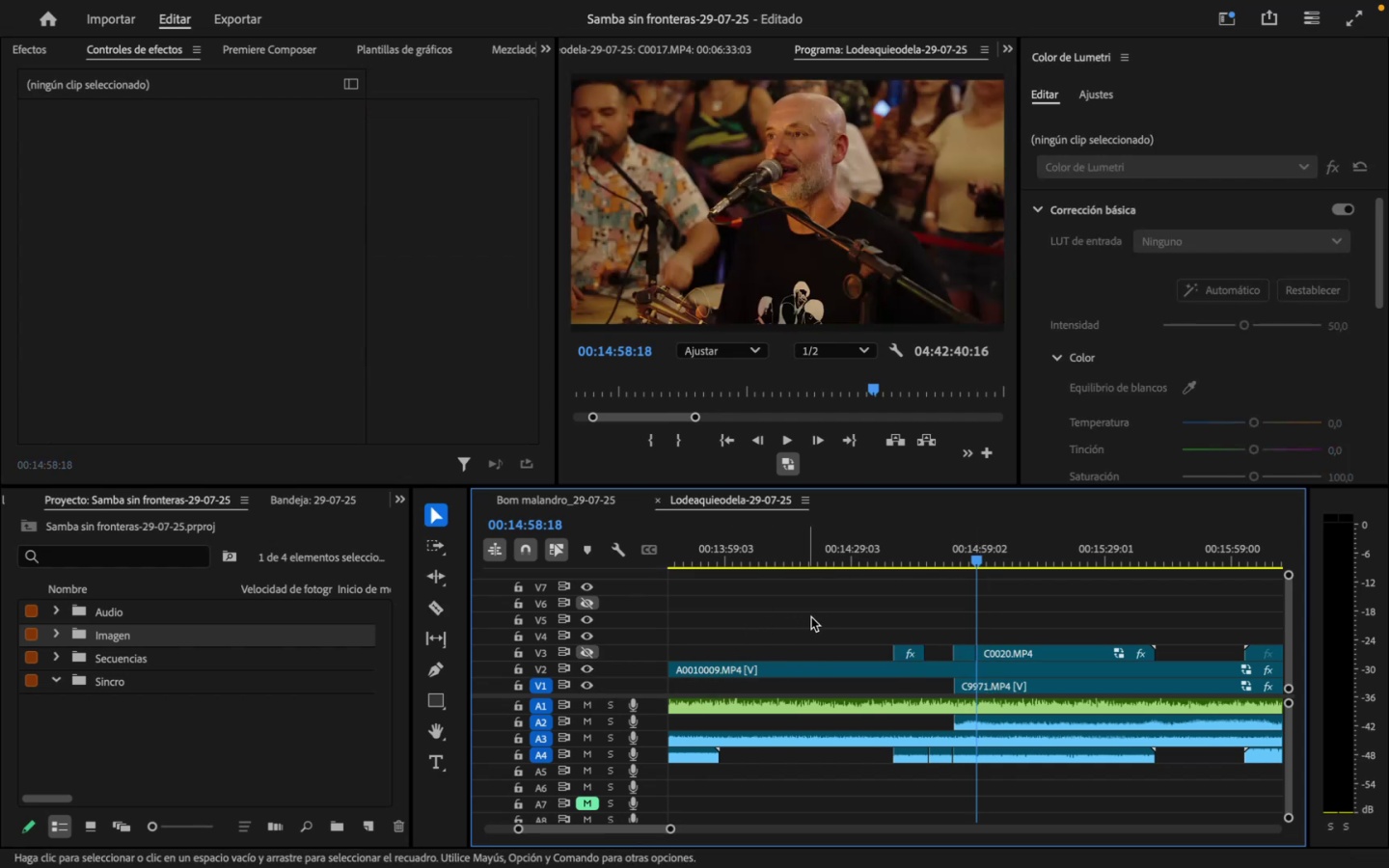 
key(Space)
 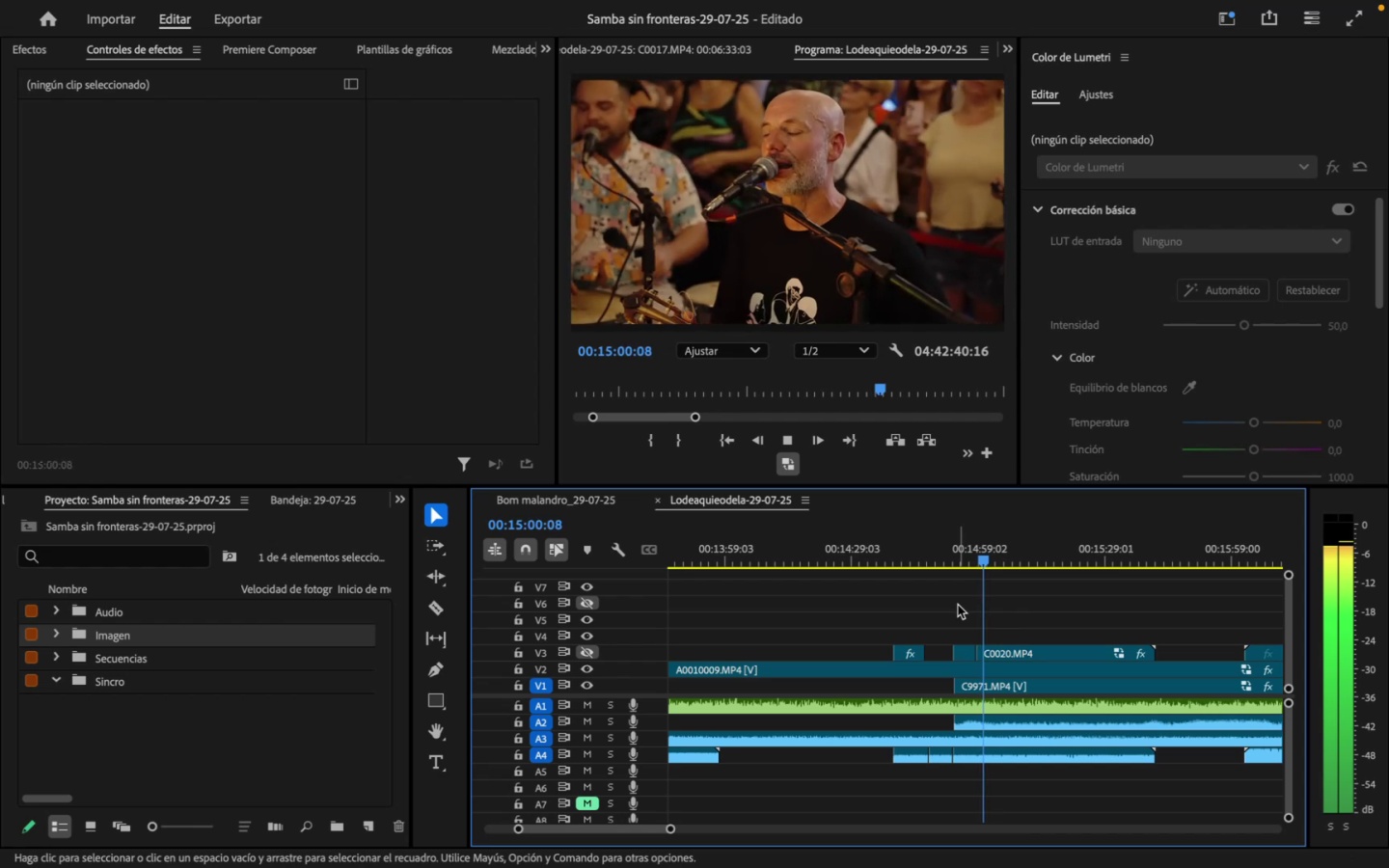 
key(Space)
 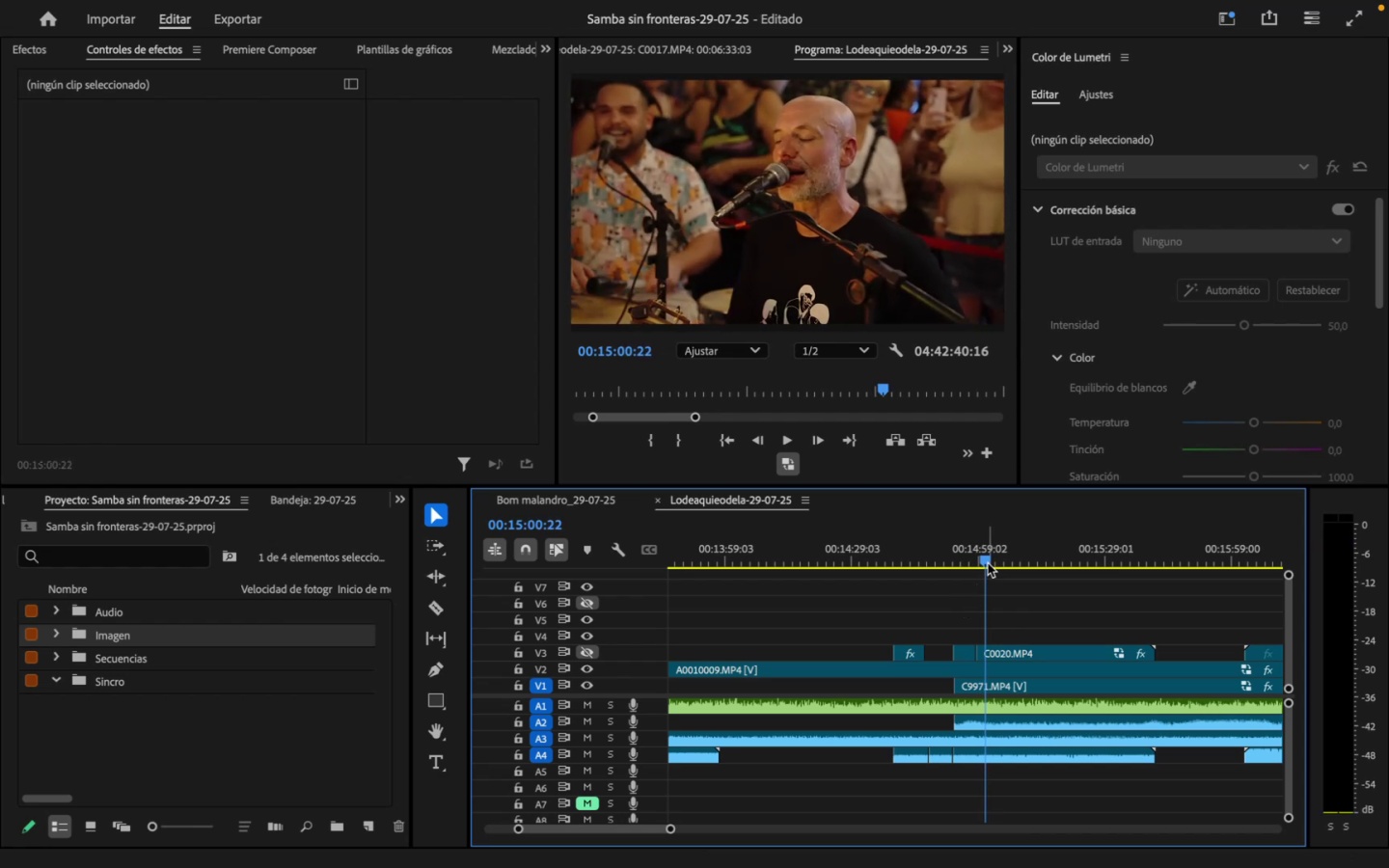 
left_click_drag(start_coordinate=[988, 559], to_coordinate=[979, 560])
 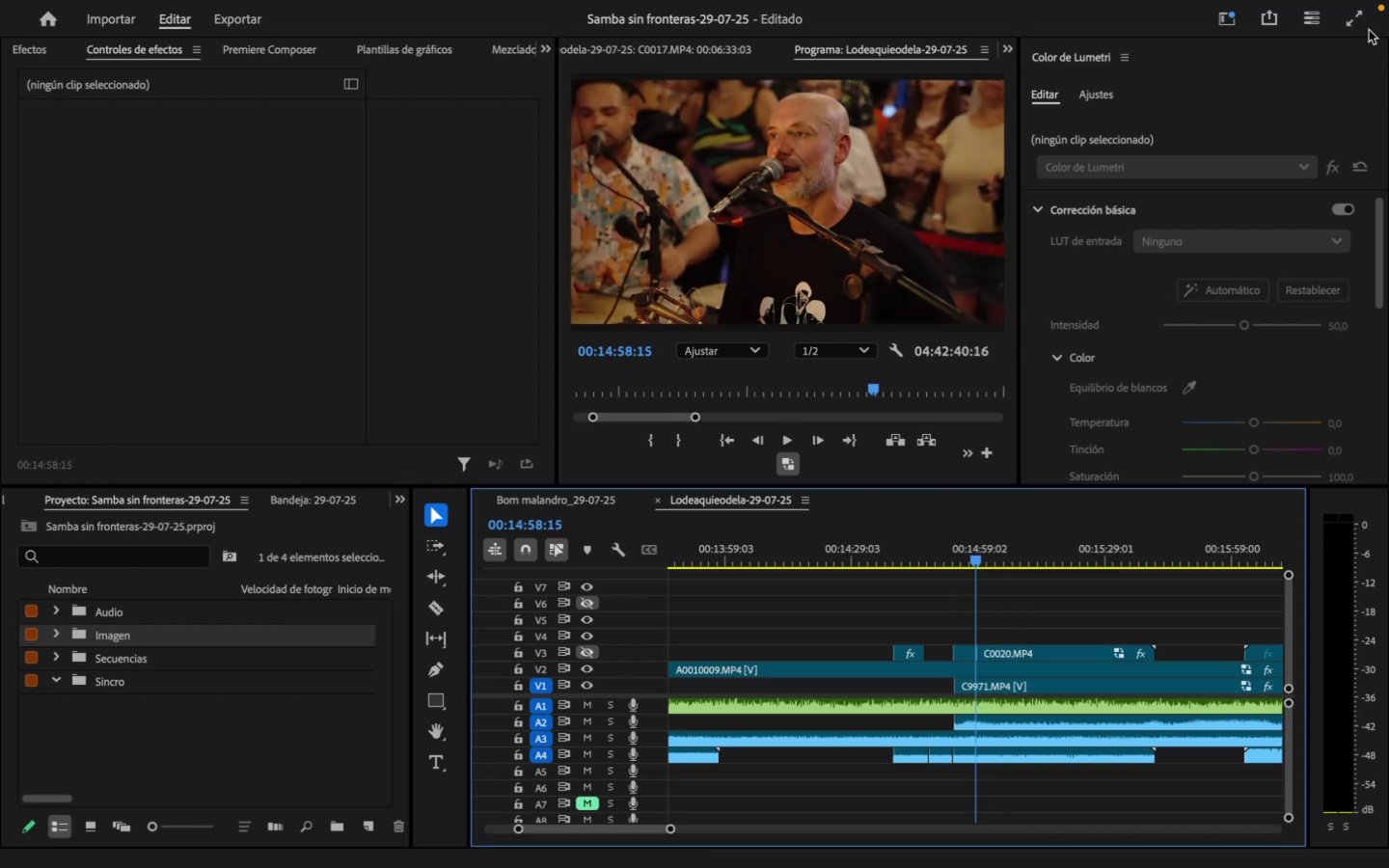 
left_click([1359, 12])
 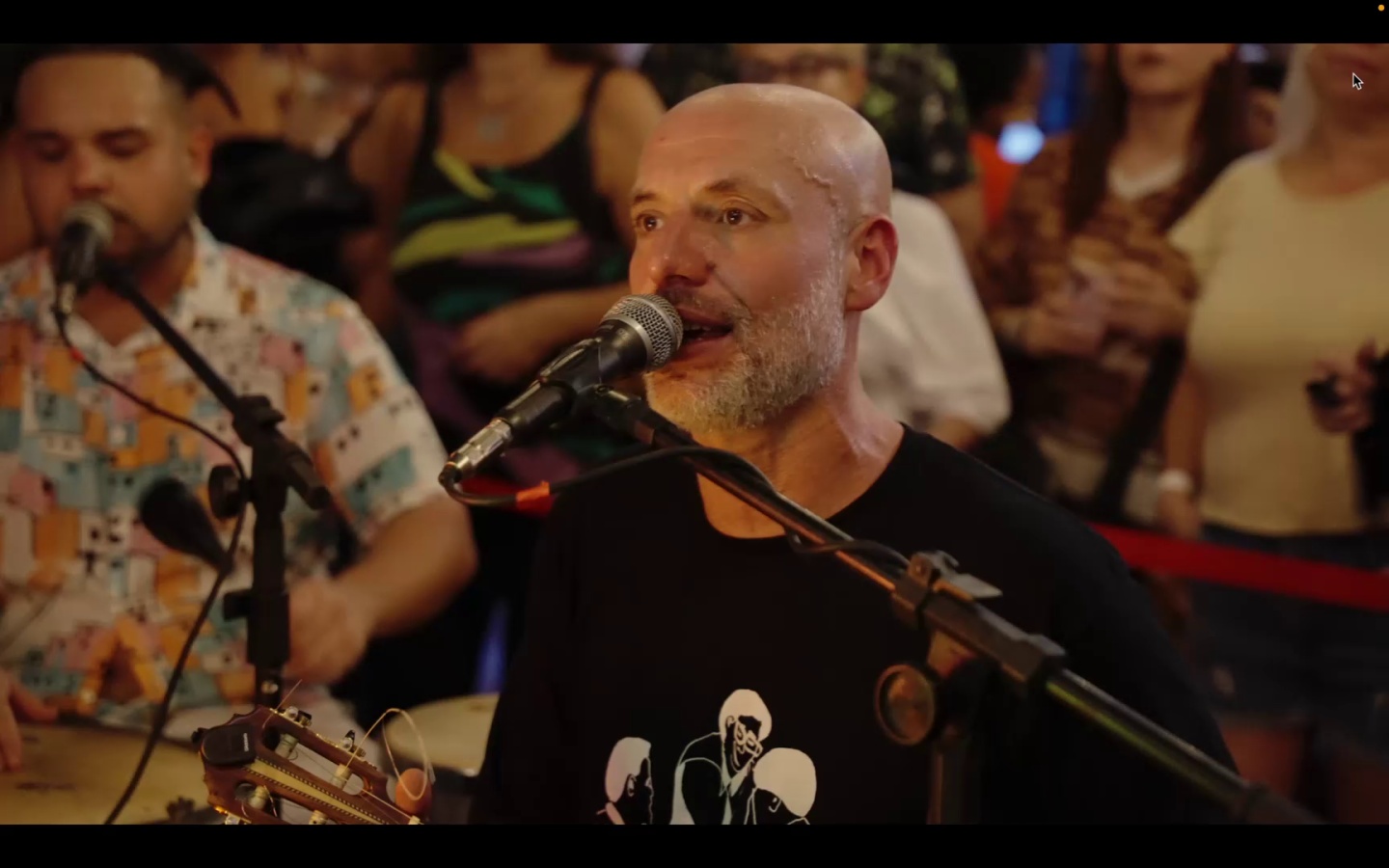 
key(Space)
 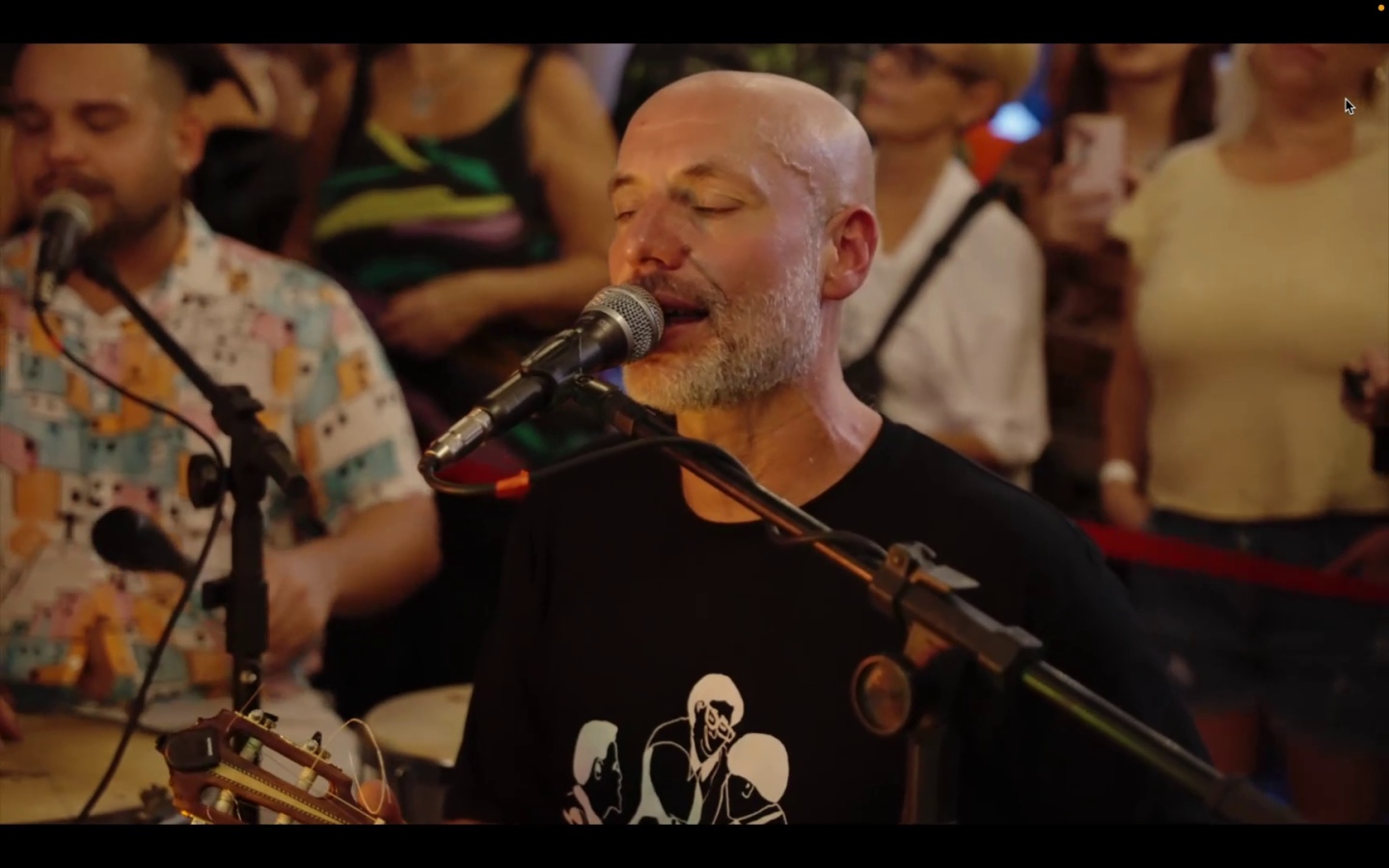 
key(Space)
 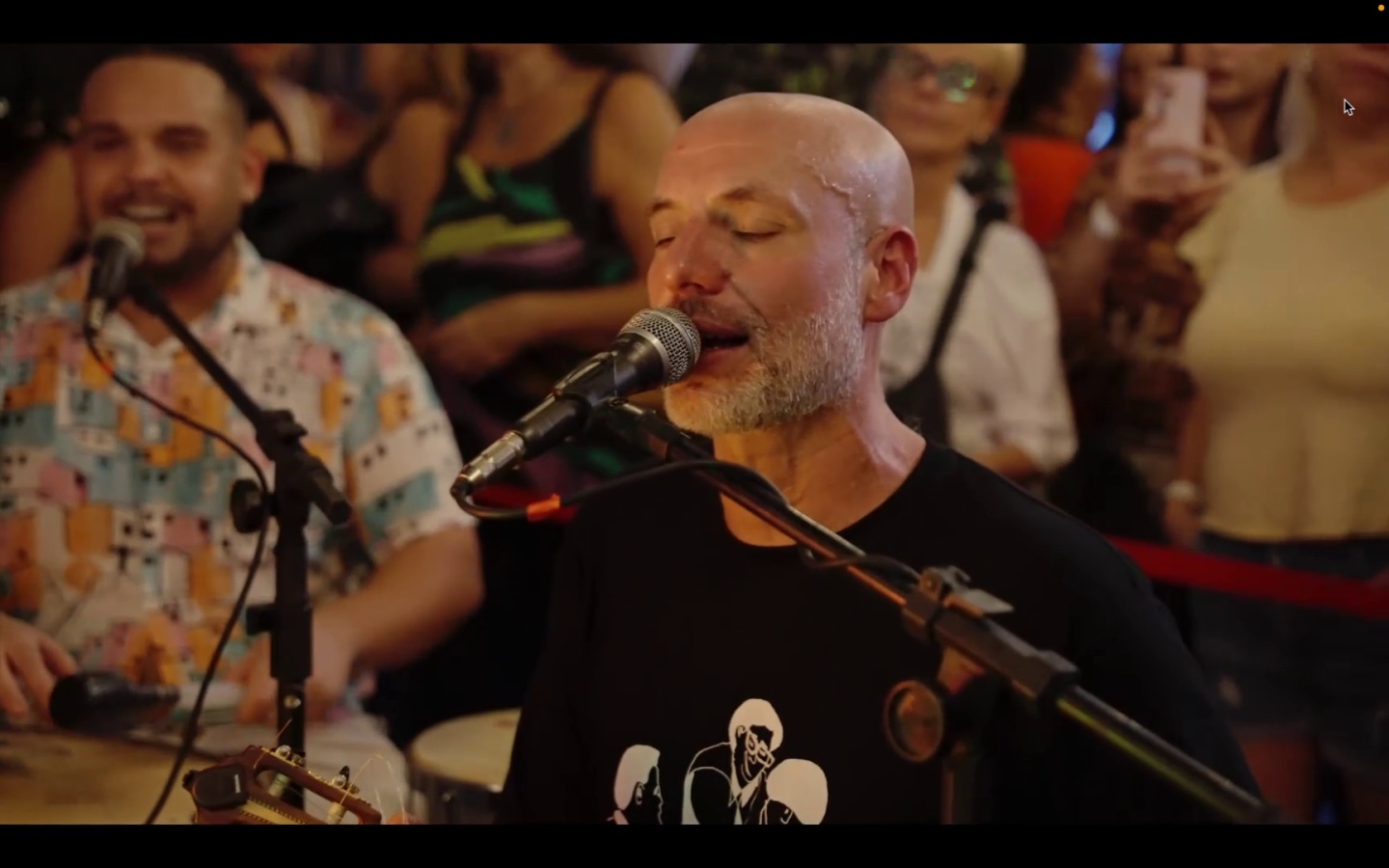 
key(Escape)
 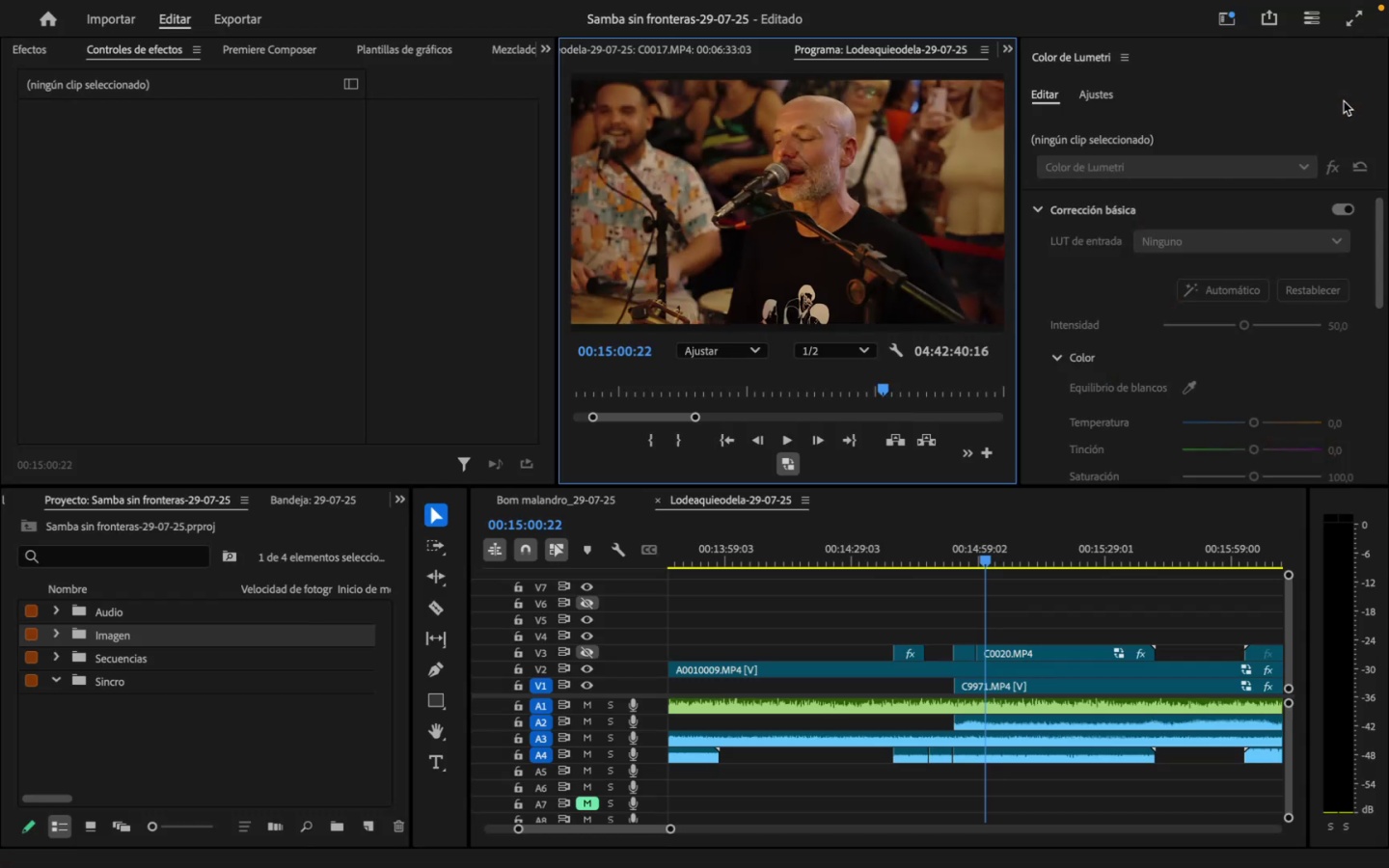 
key(J)
 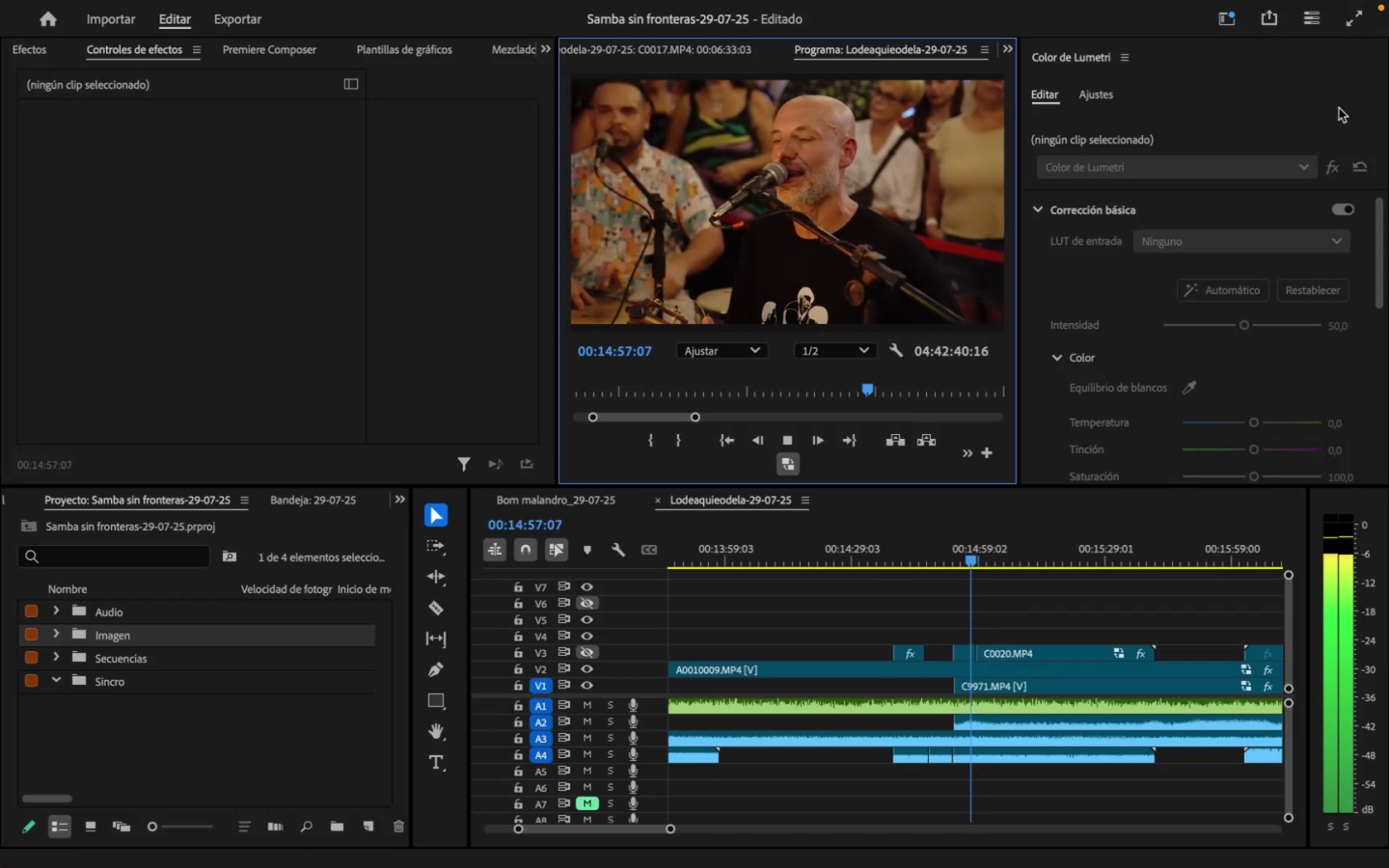 
wait(5.13)
 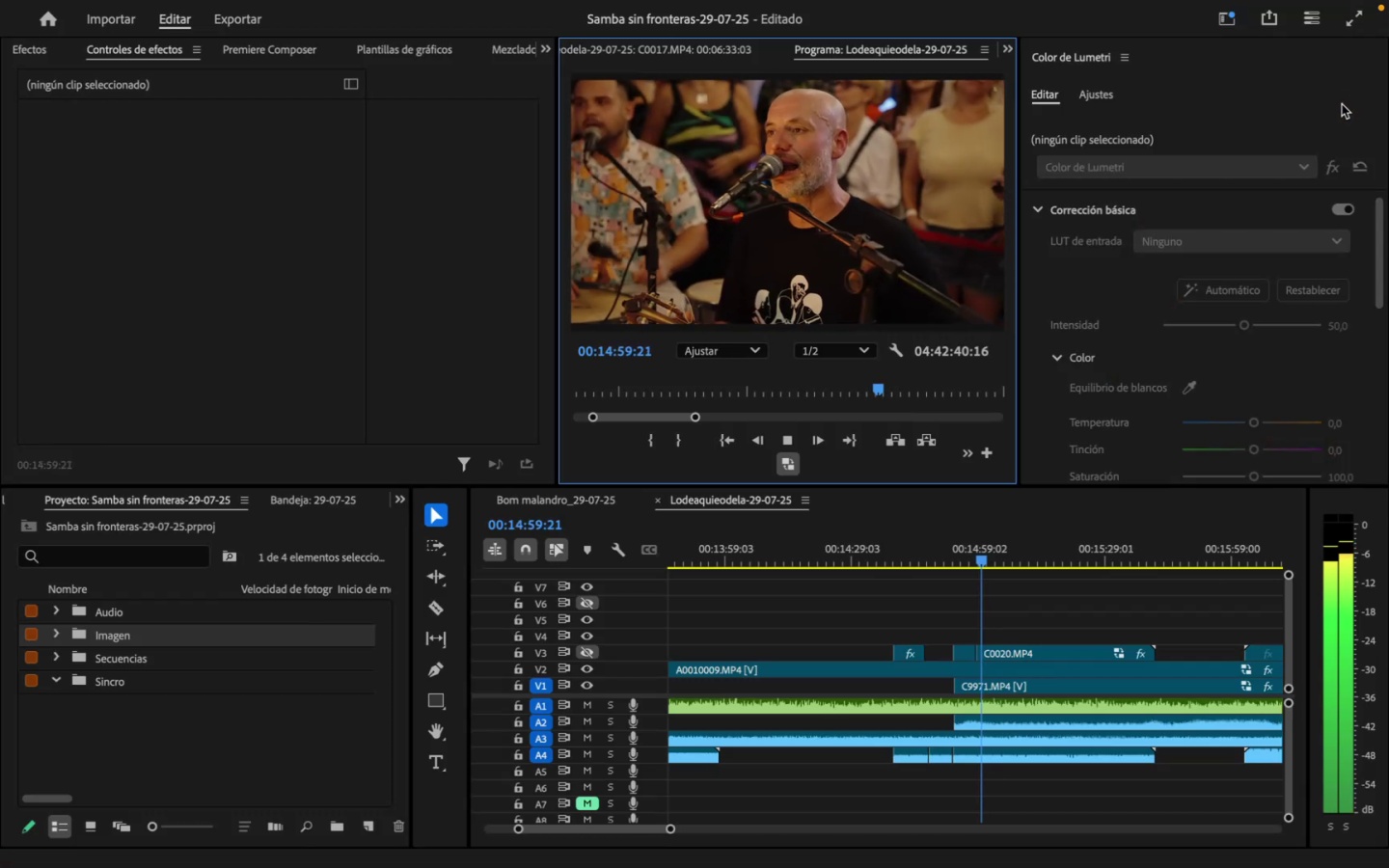 
key(Space)
 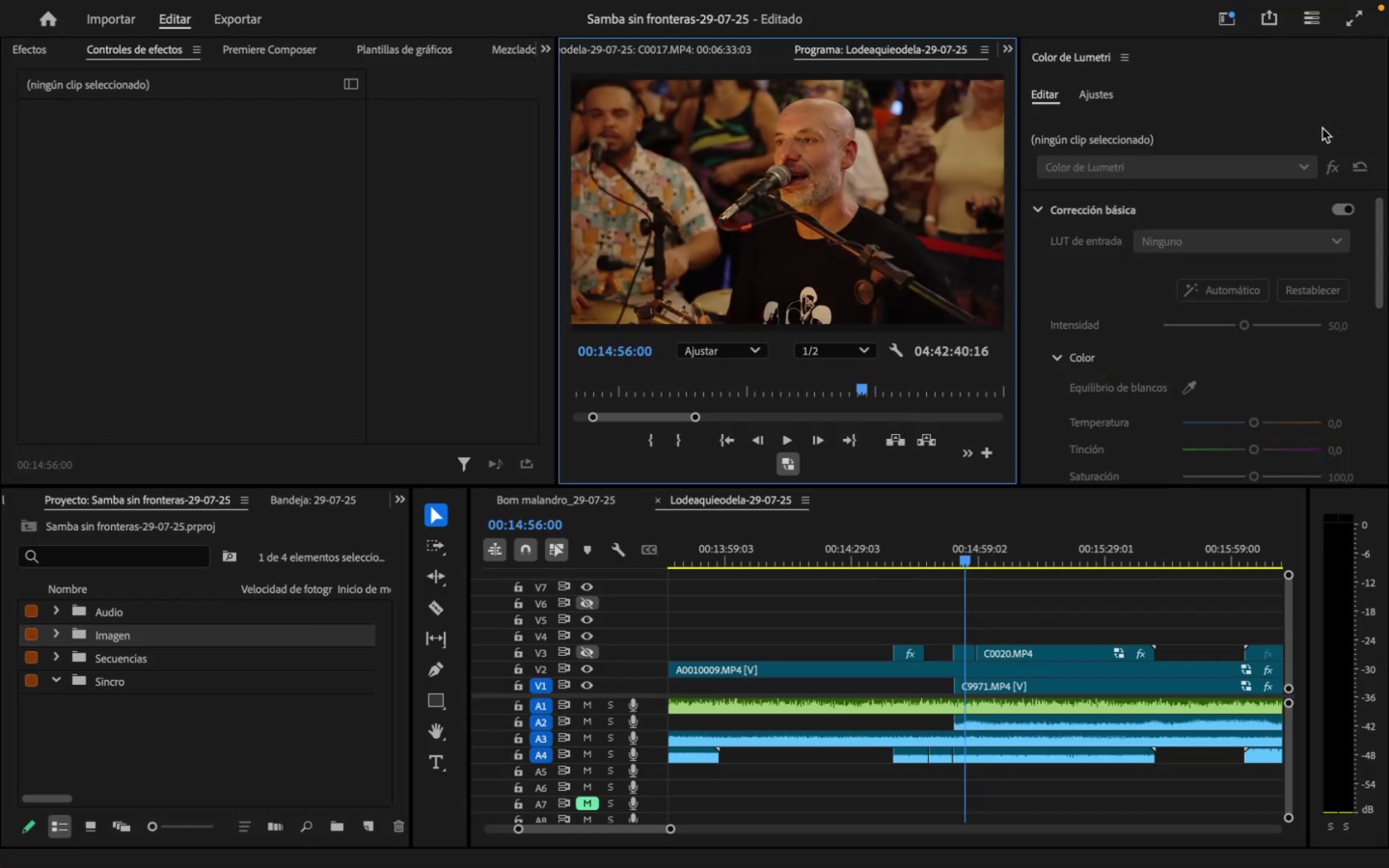 
key(Space)
 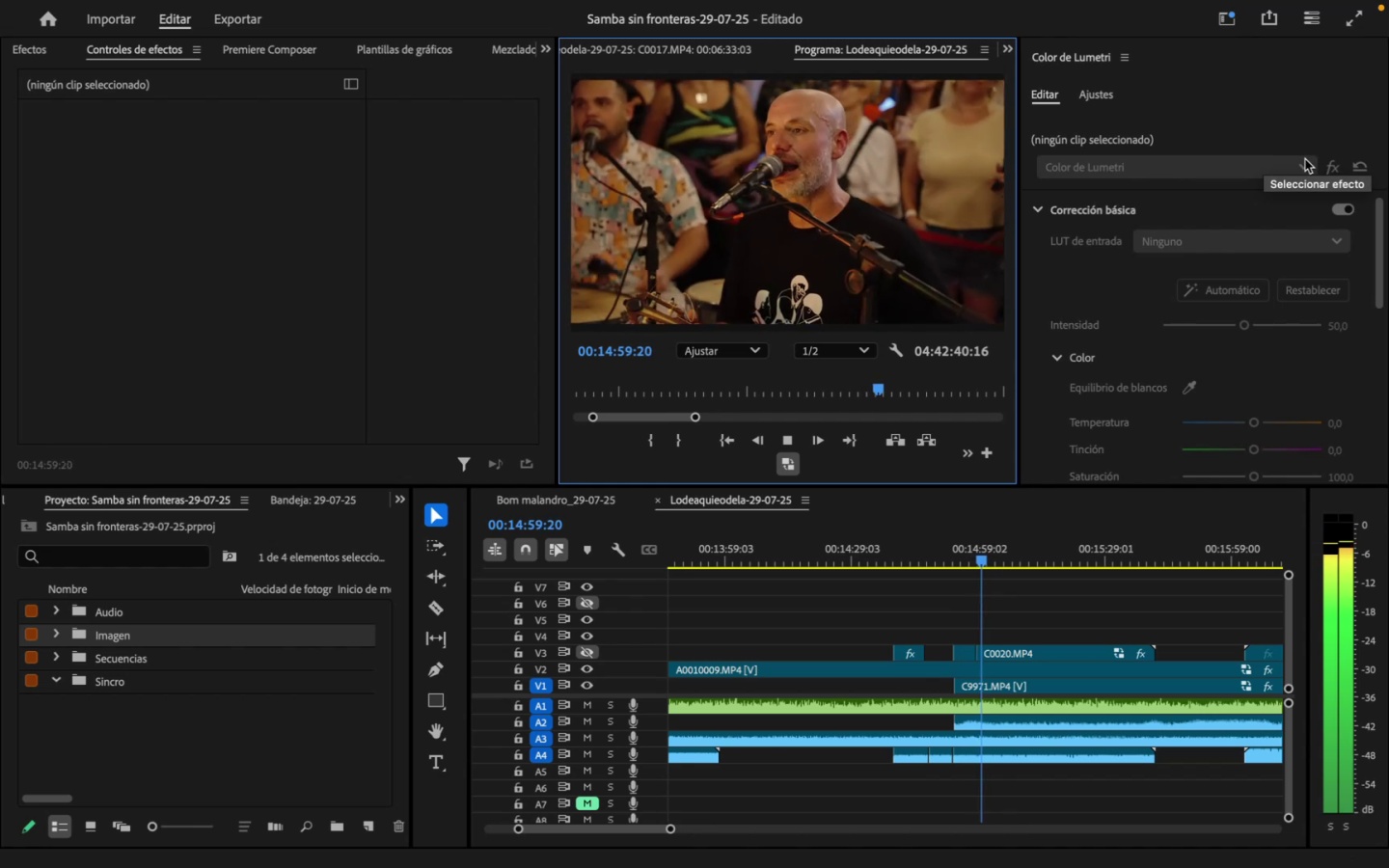 
wait(5.26)
 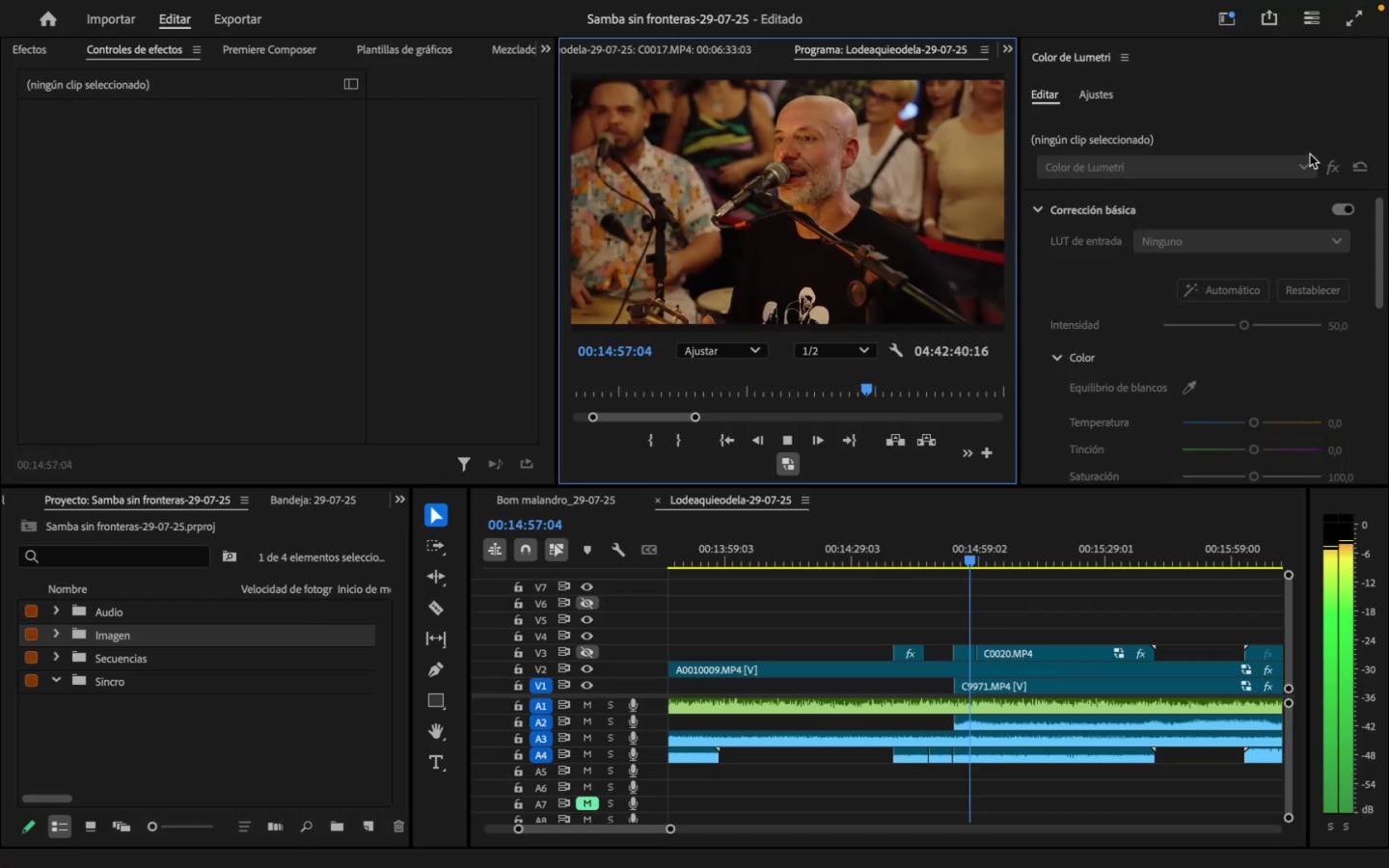 
key(Space)
 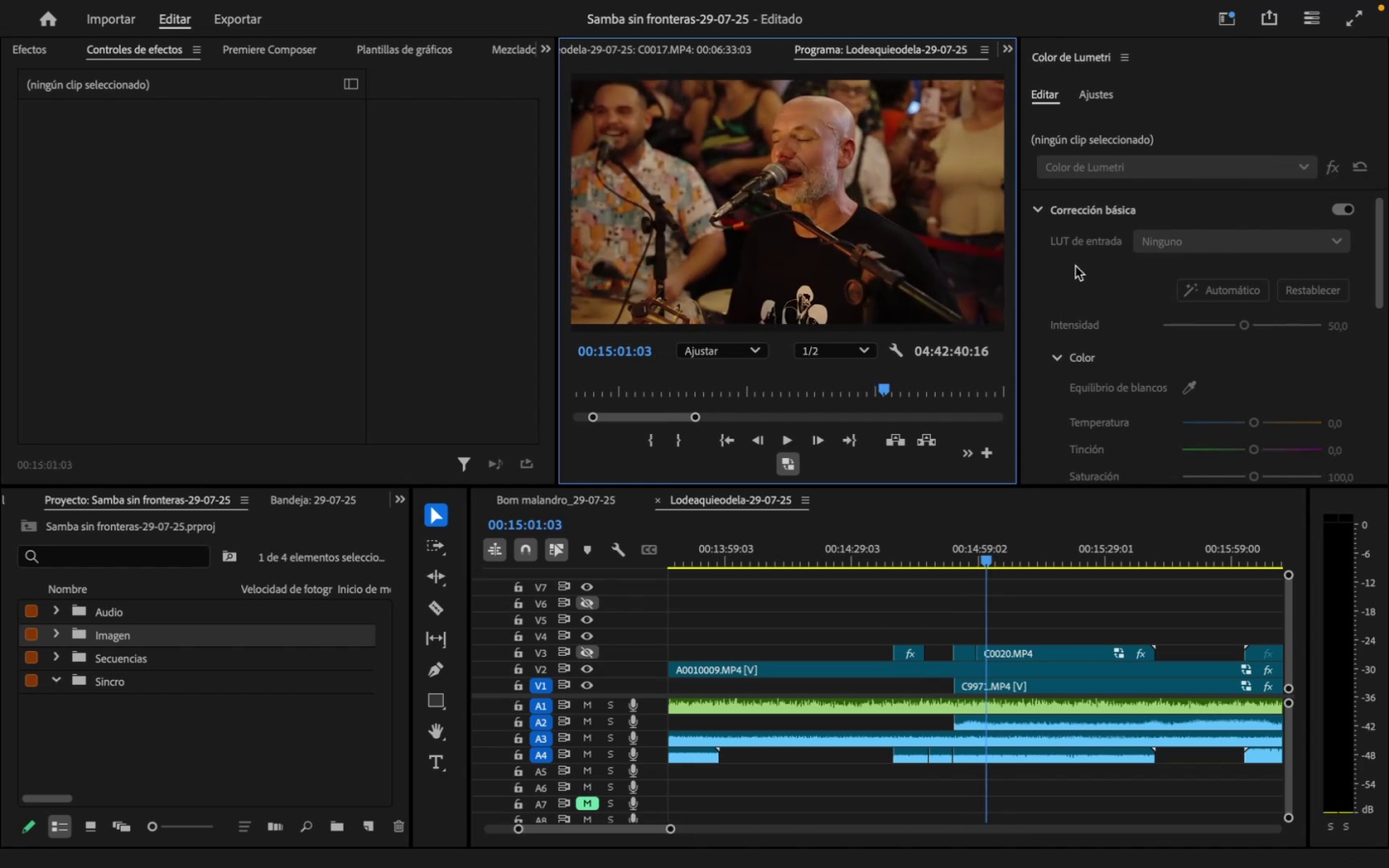 
key(J)
 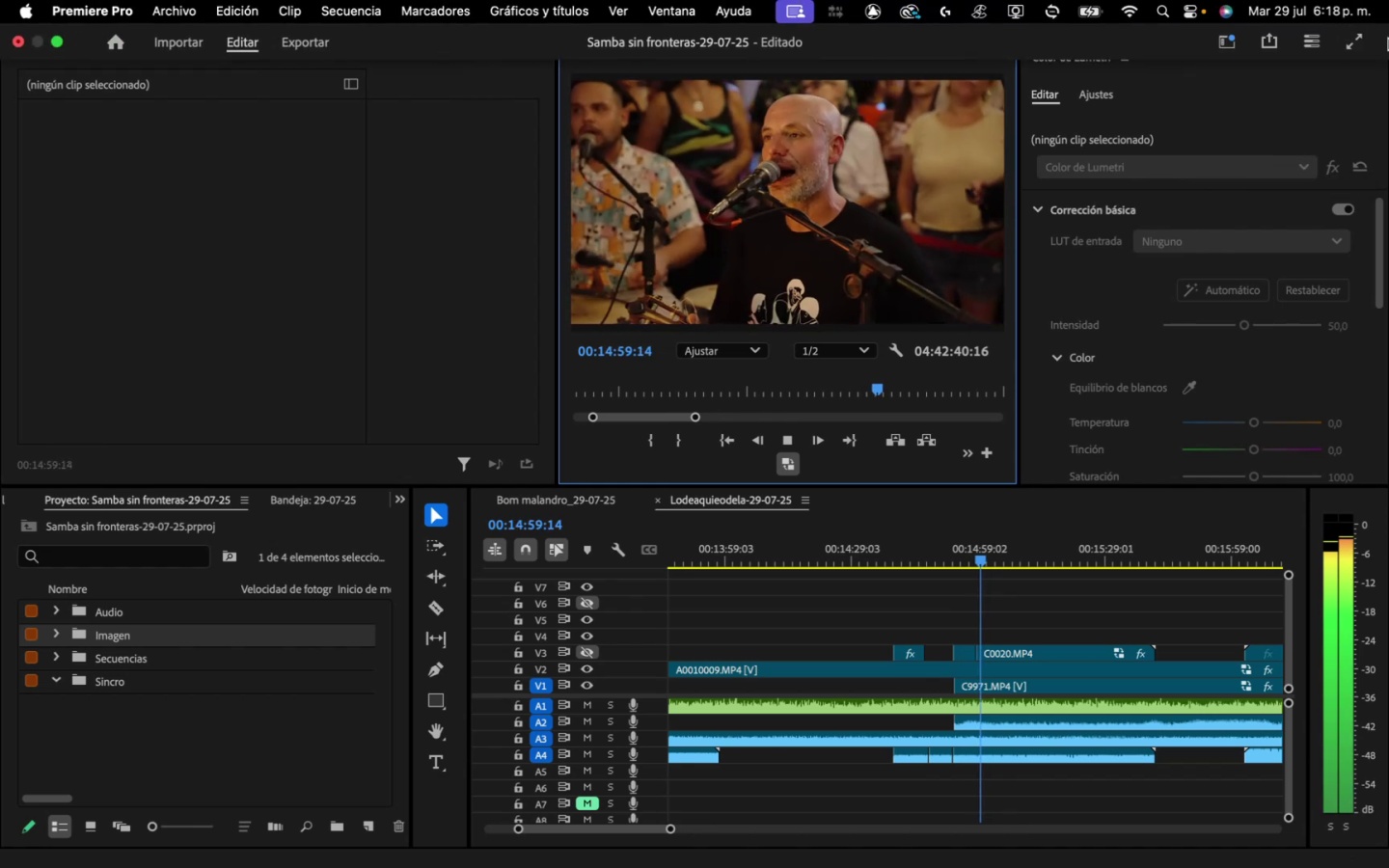 
key(Space)
 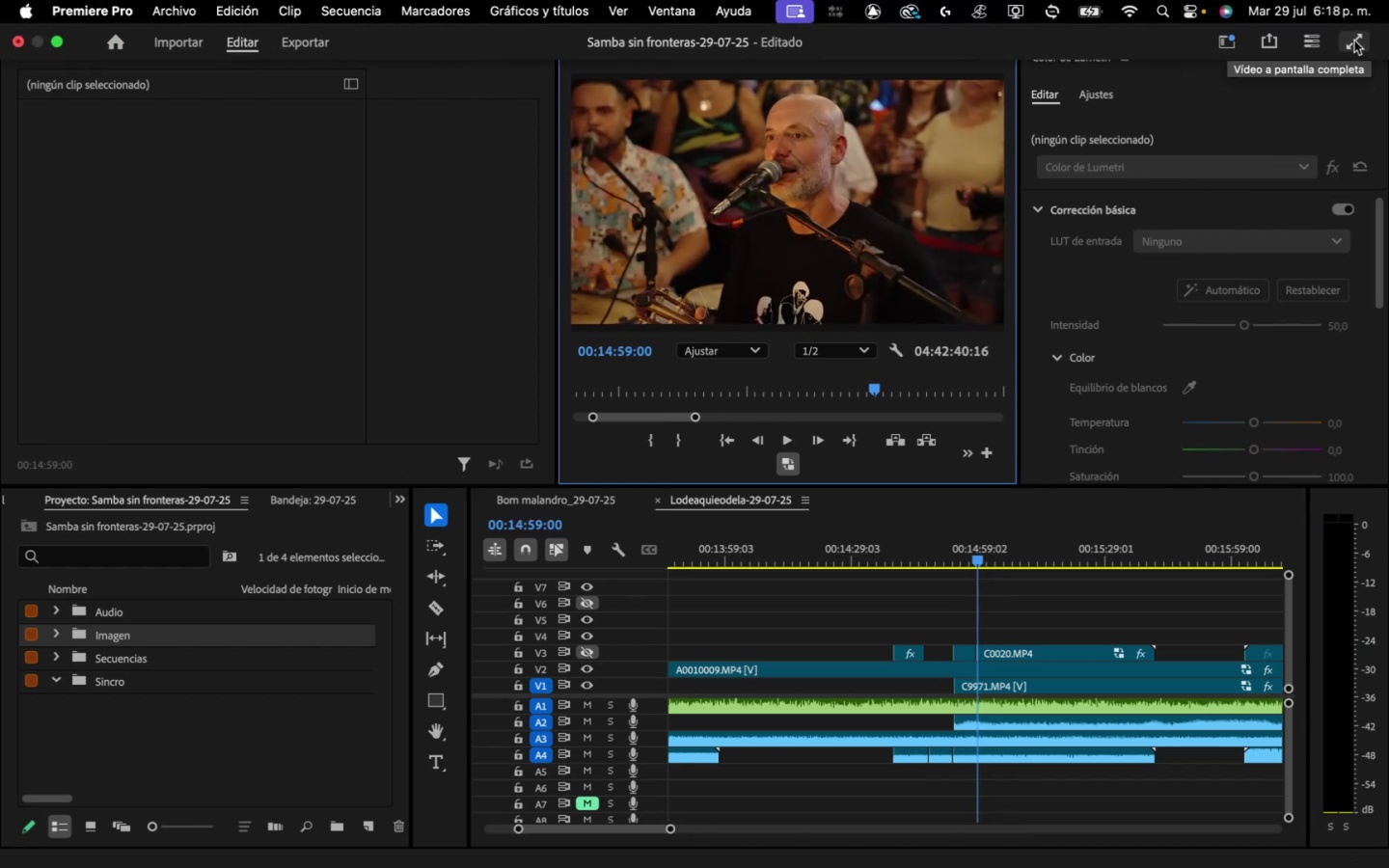 
left_click([1354, 41])
 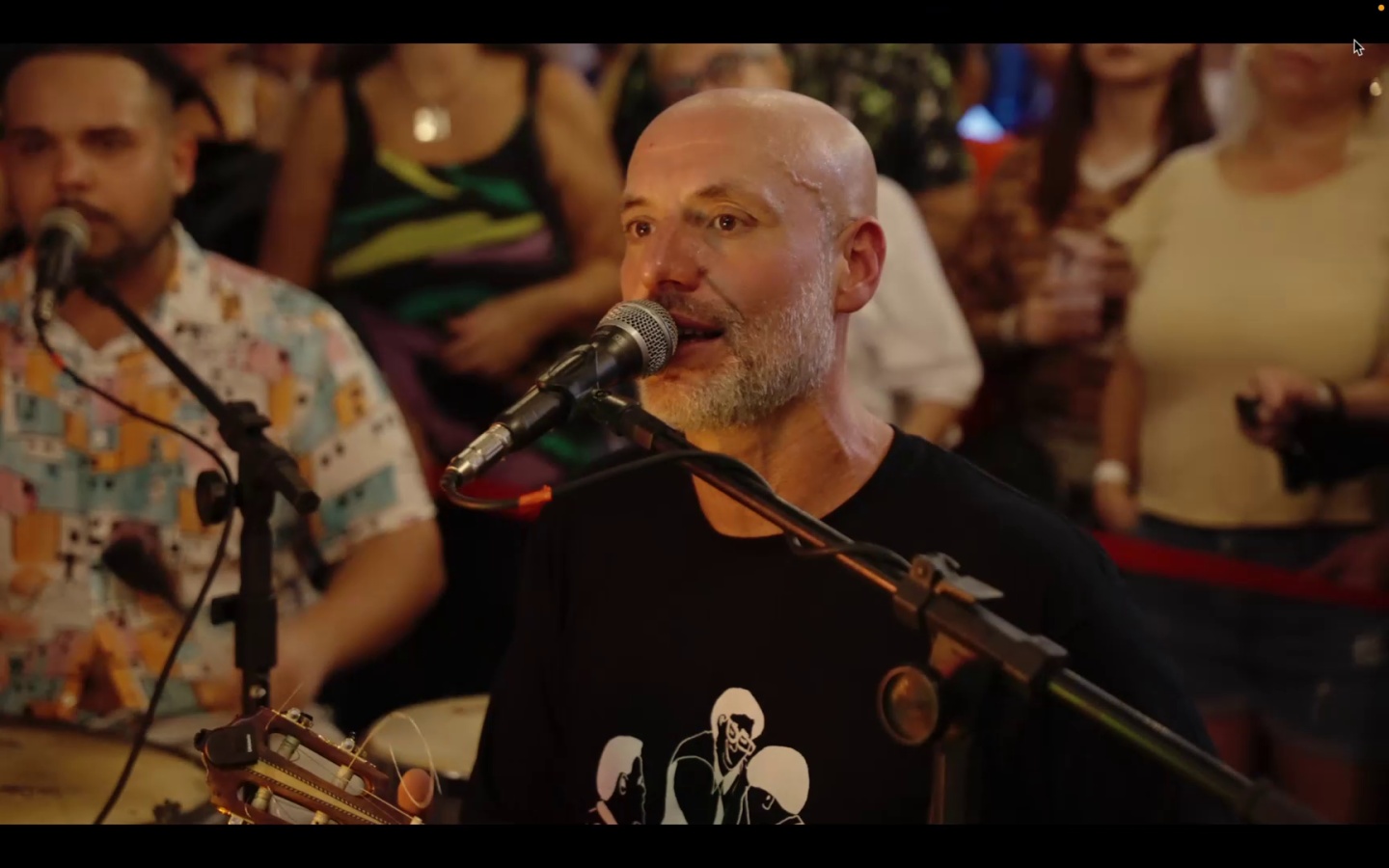 
key(Space)
 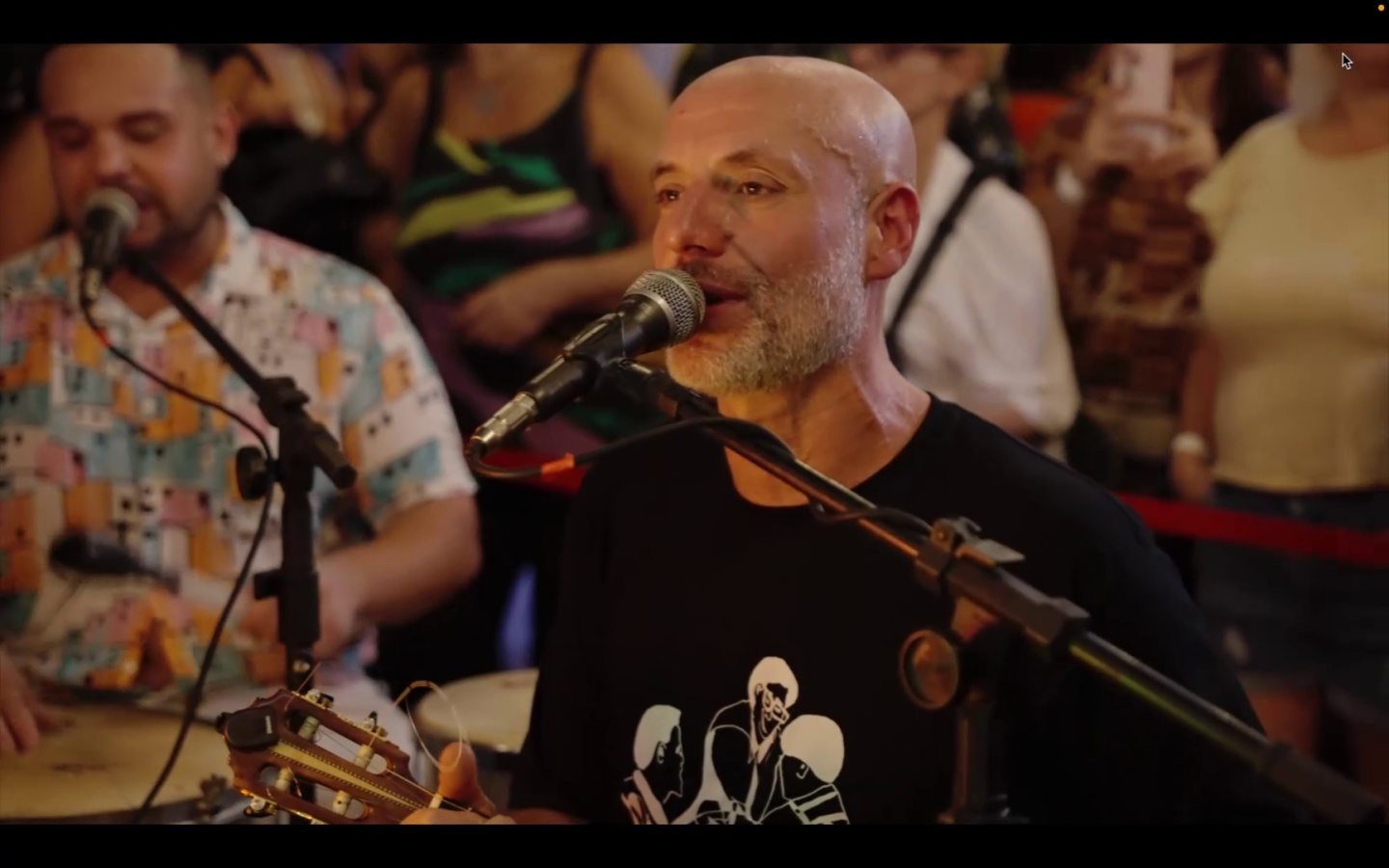 
wait(6.17)
 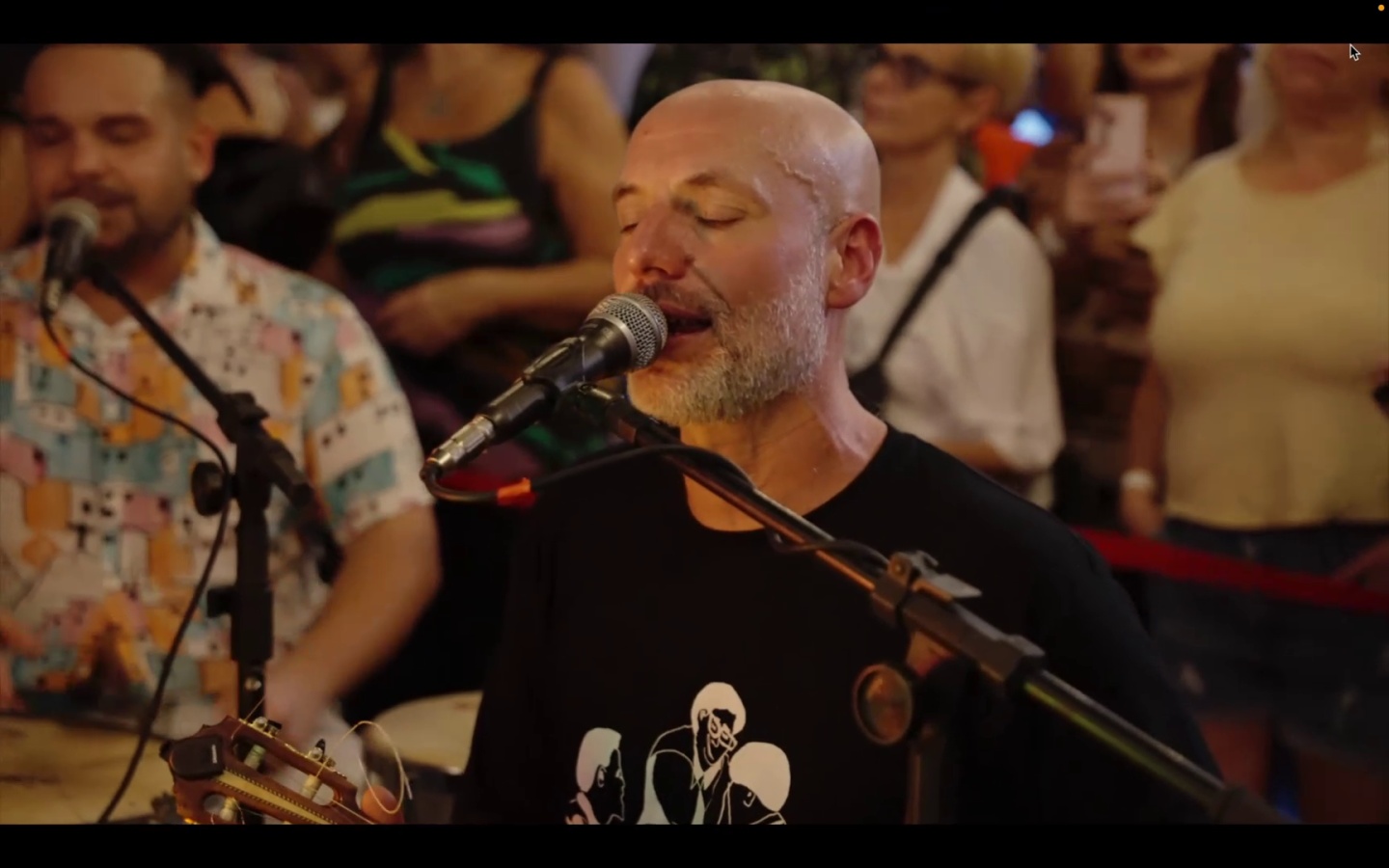 
key(Space)
 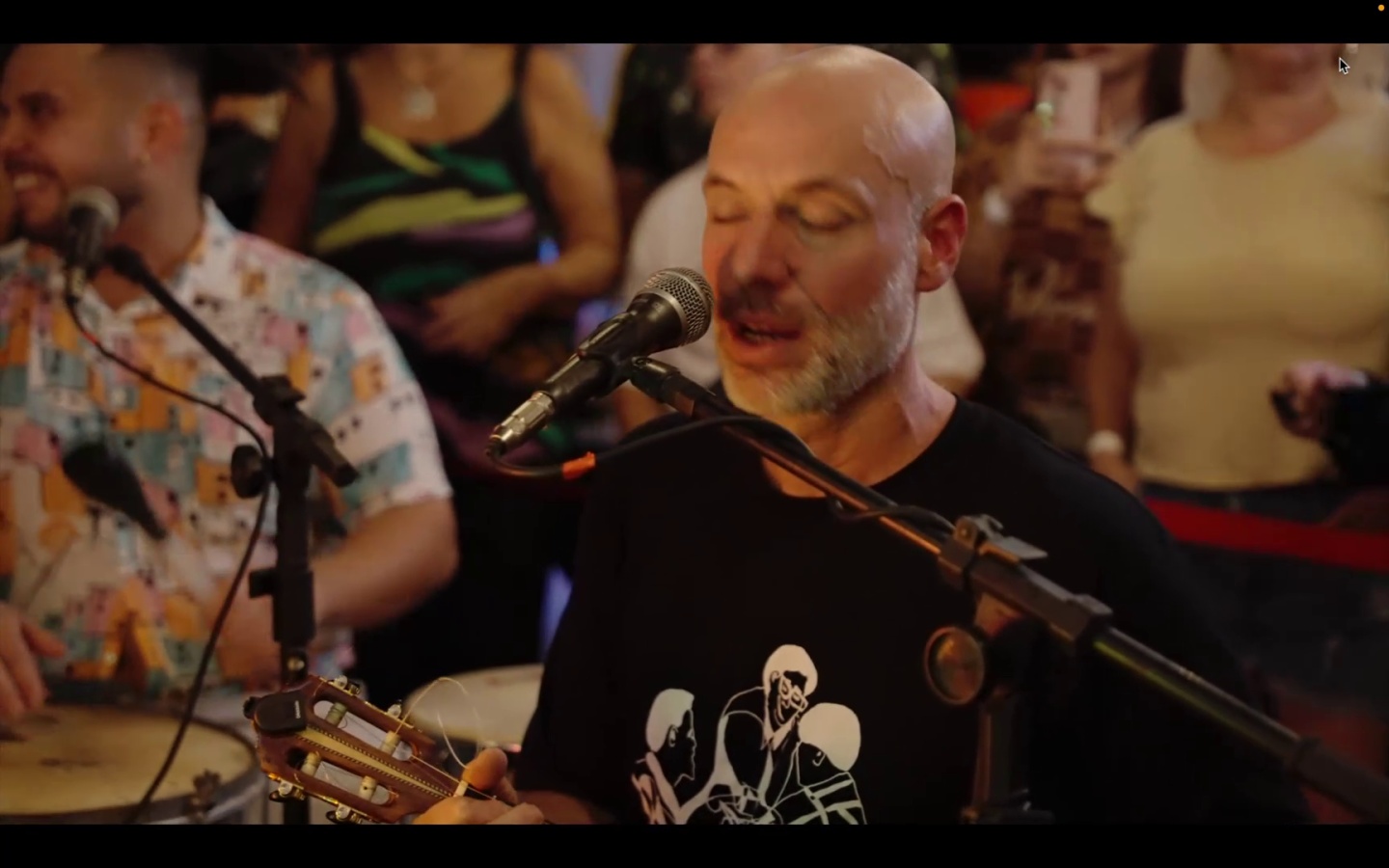 
key(Escape)
 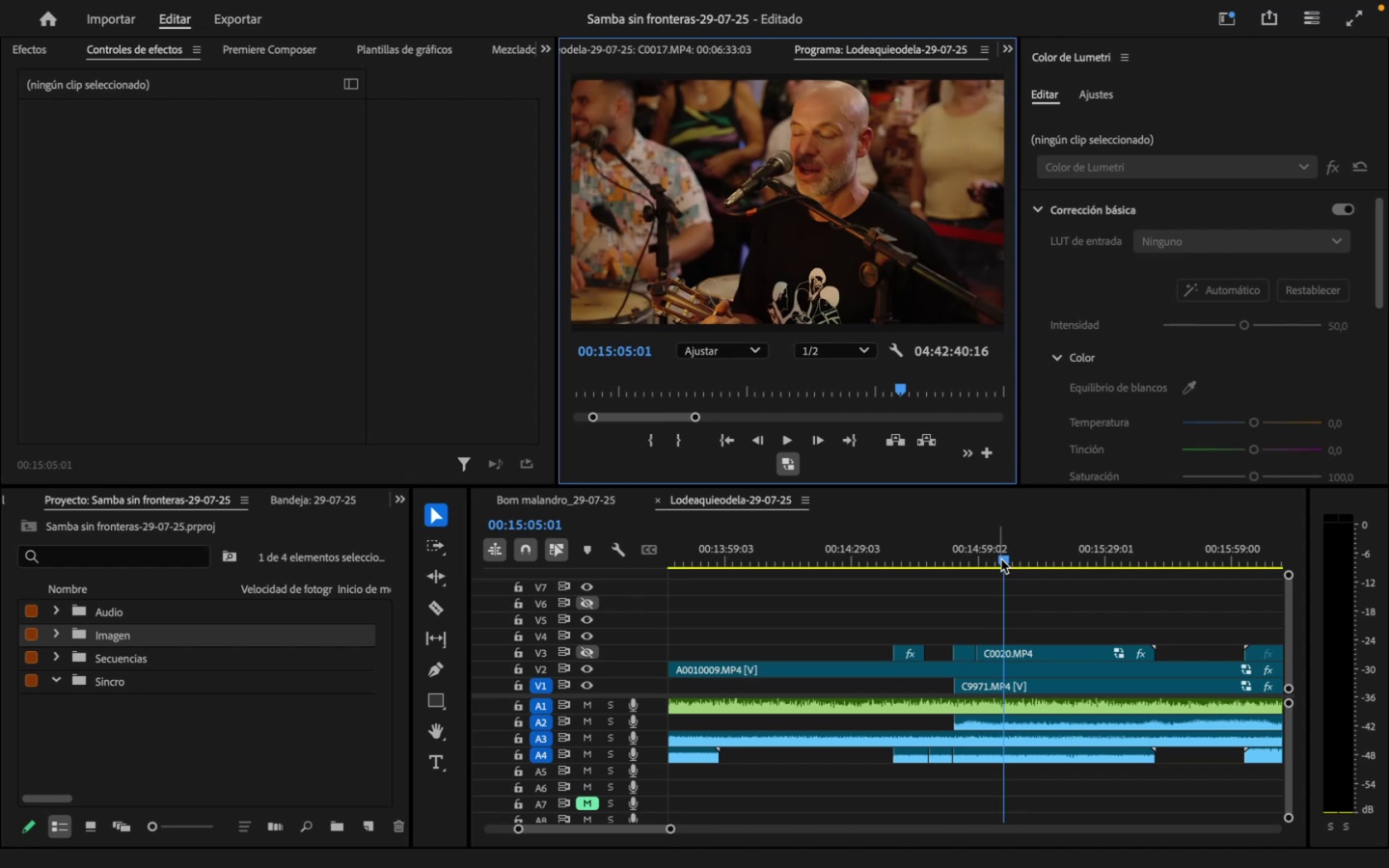 
wait(7.59)
 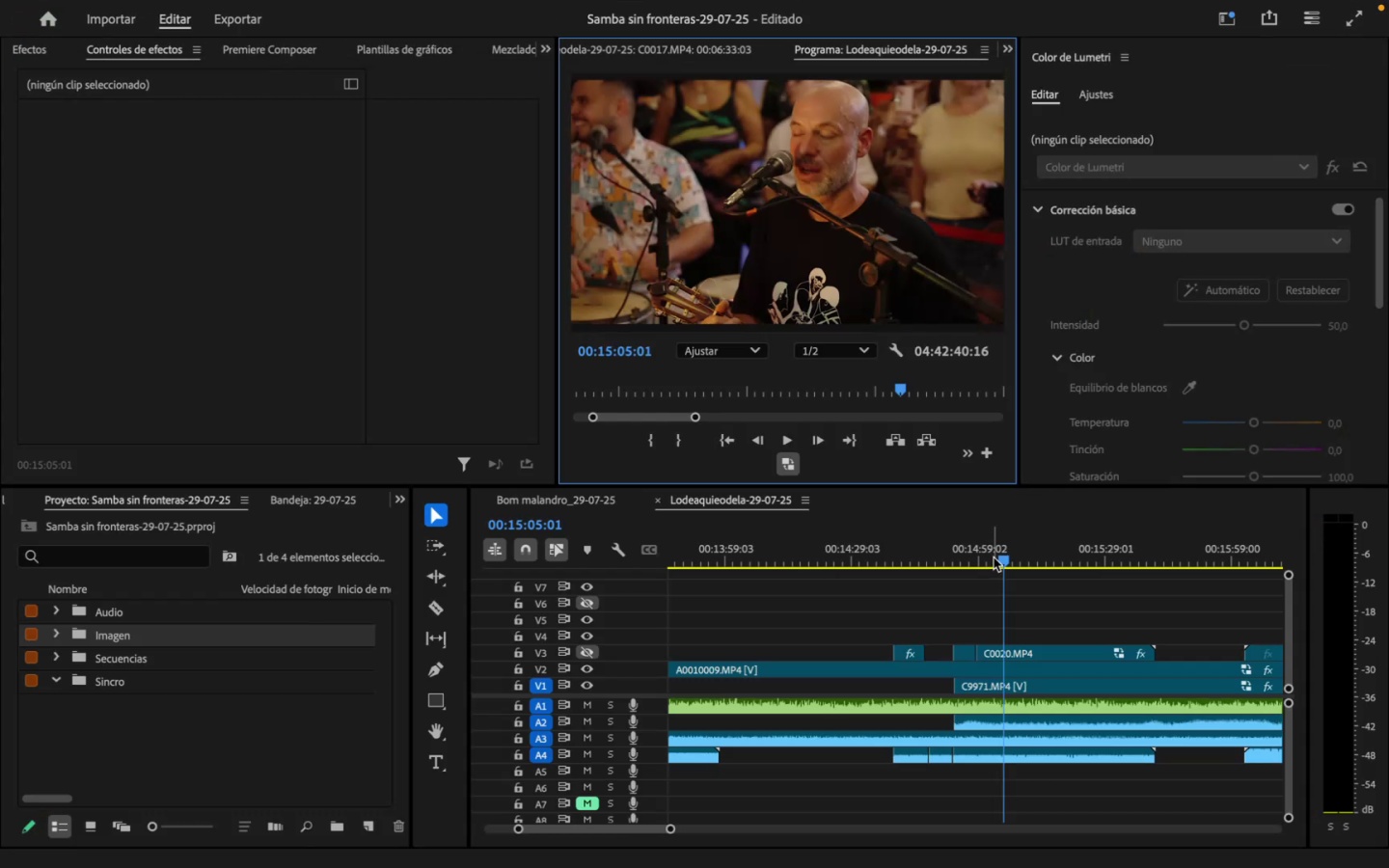 
key(Space)
 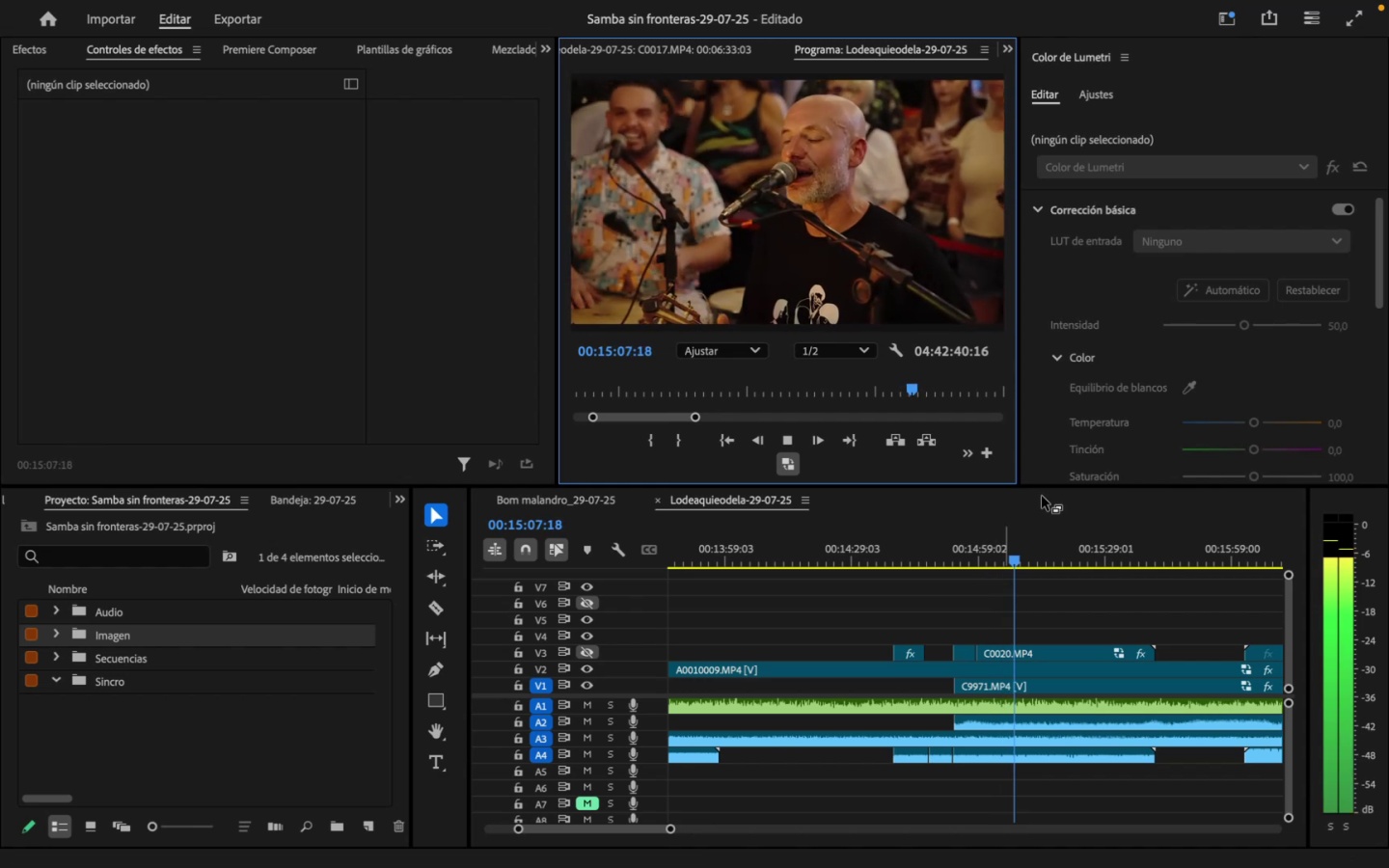 
left_click([1365, 25])
 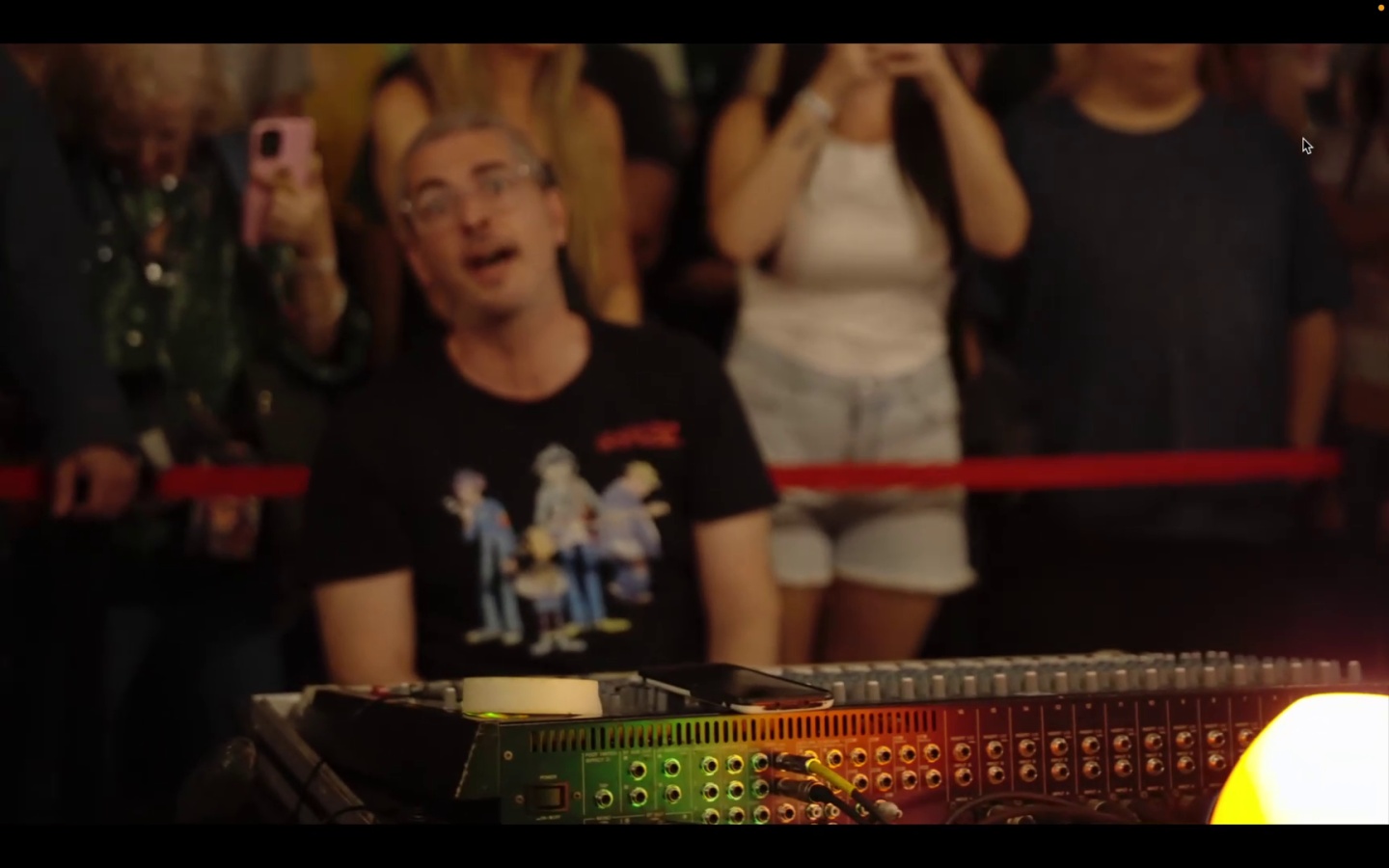 
wait(11.47)
 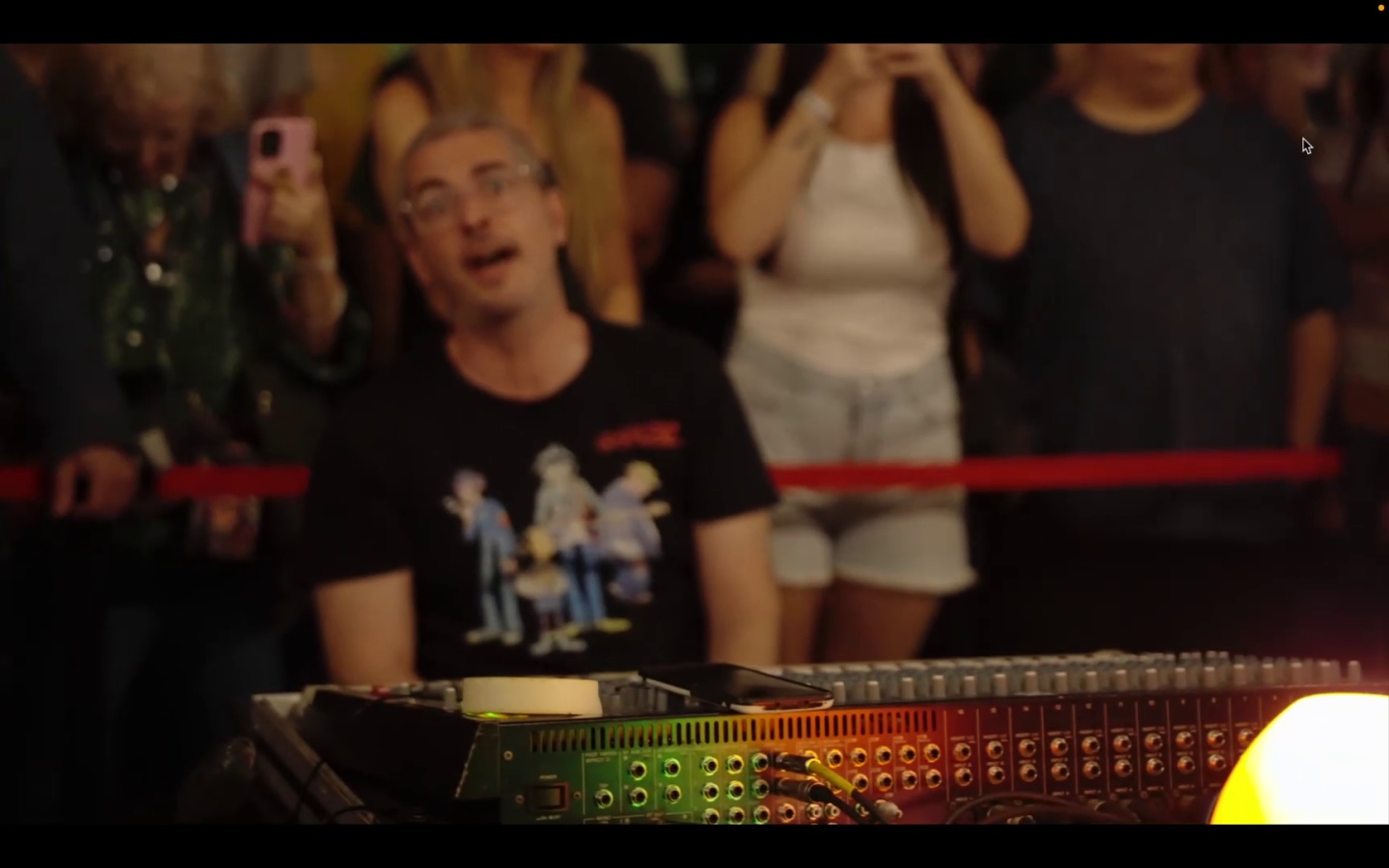 
key(Space)
 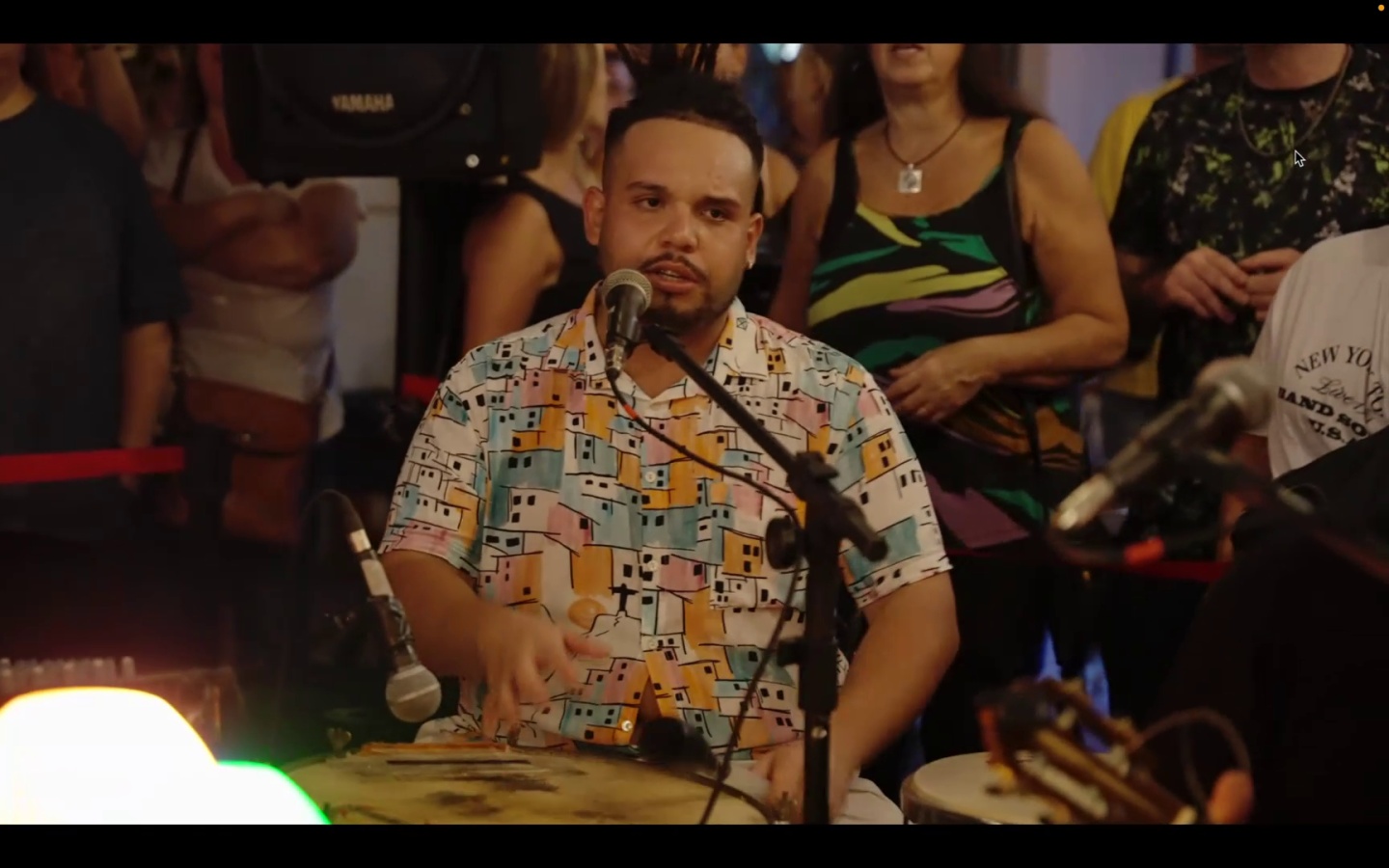 
key(Escape)
 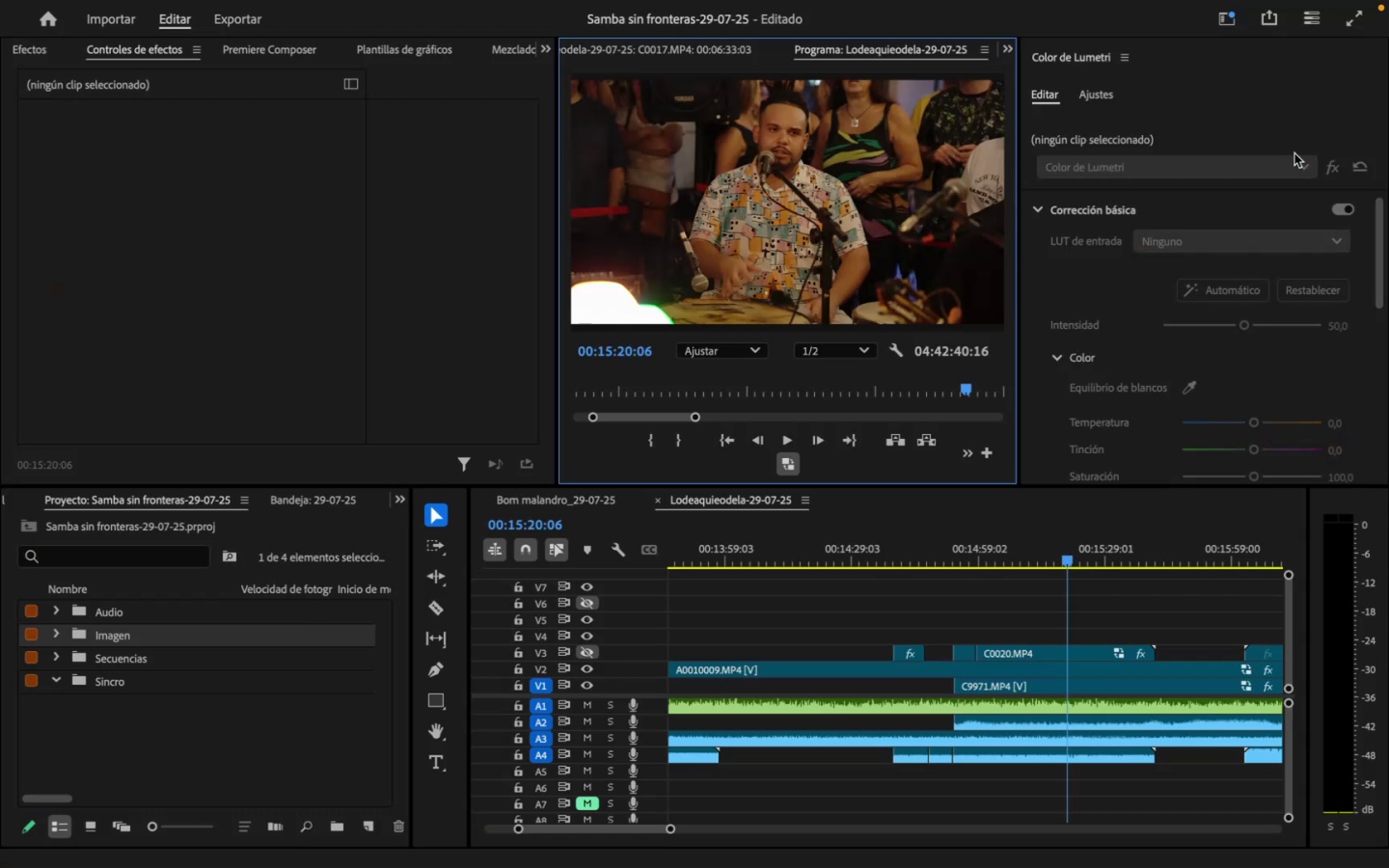 
key(Escape)
 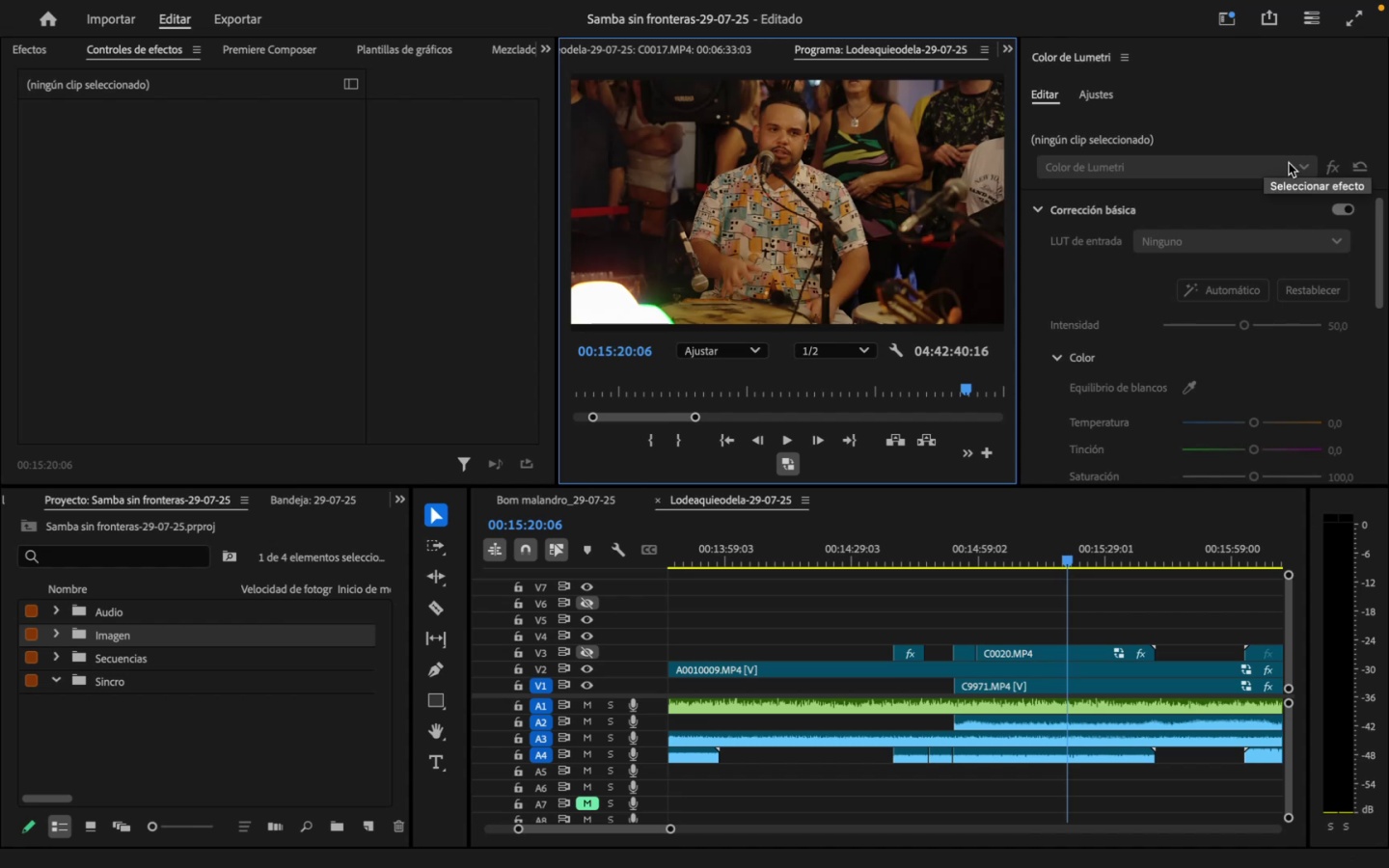 
wait(10.62)
 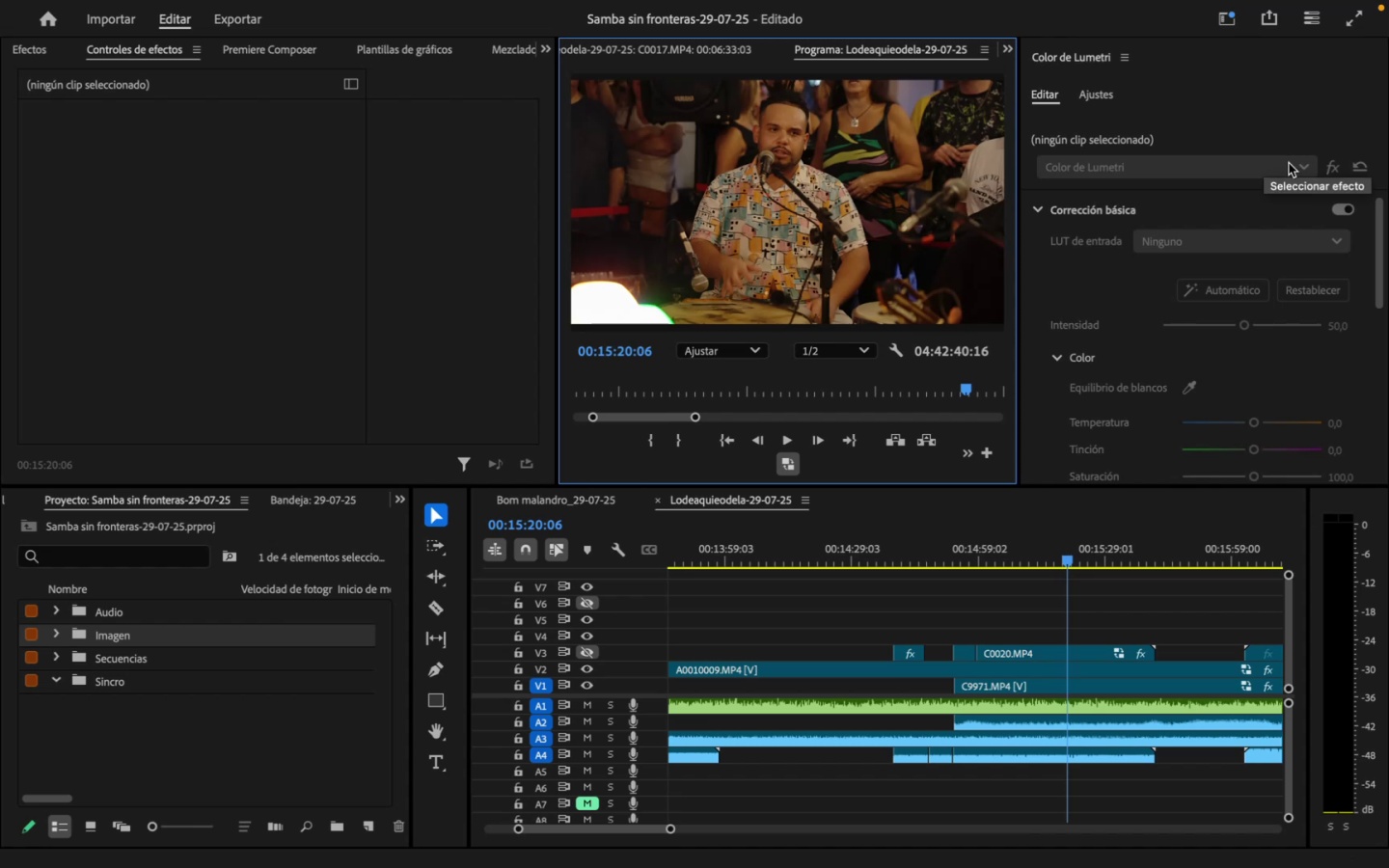 
left_click([1351, 35])
 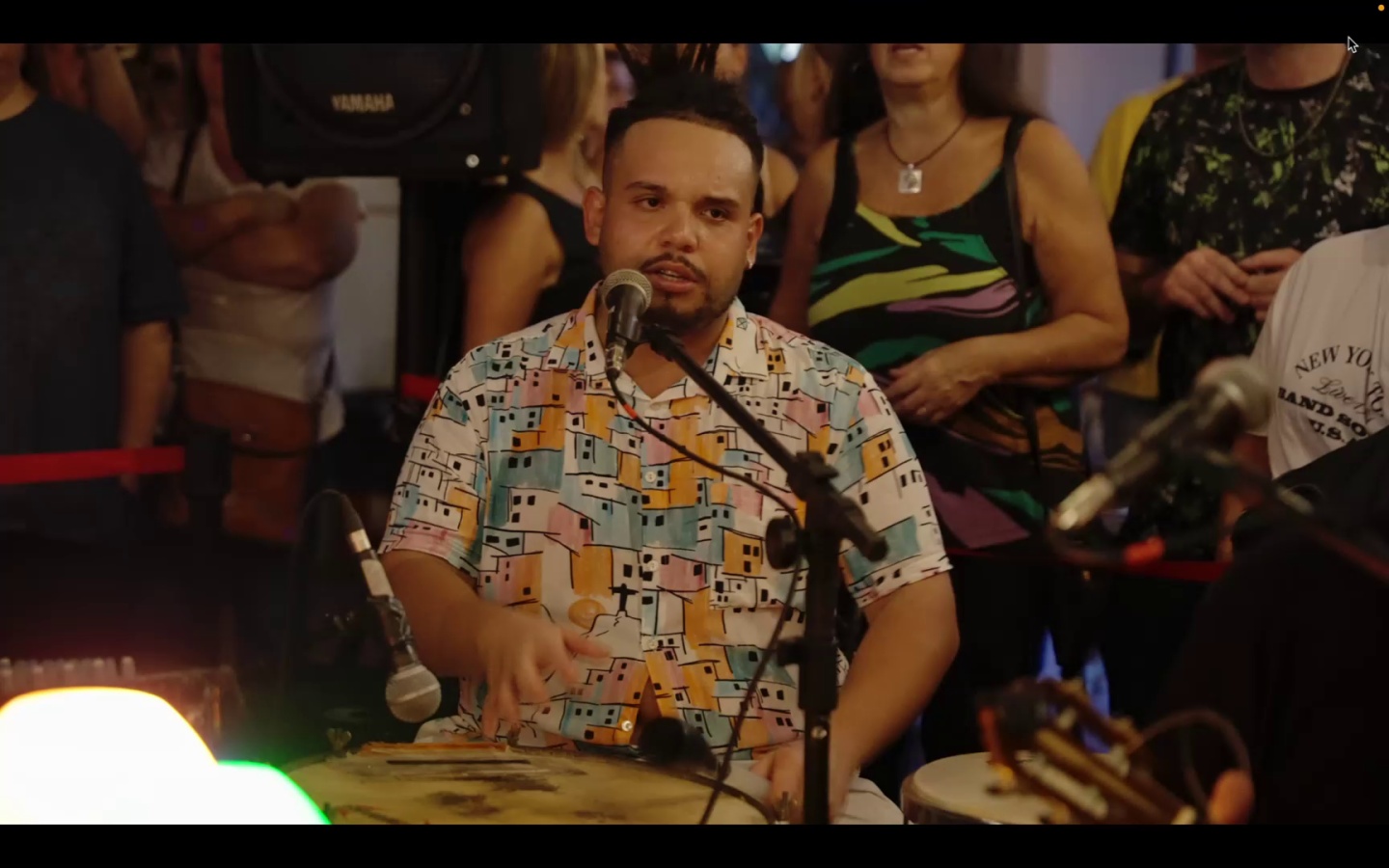 
key(Space)
 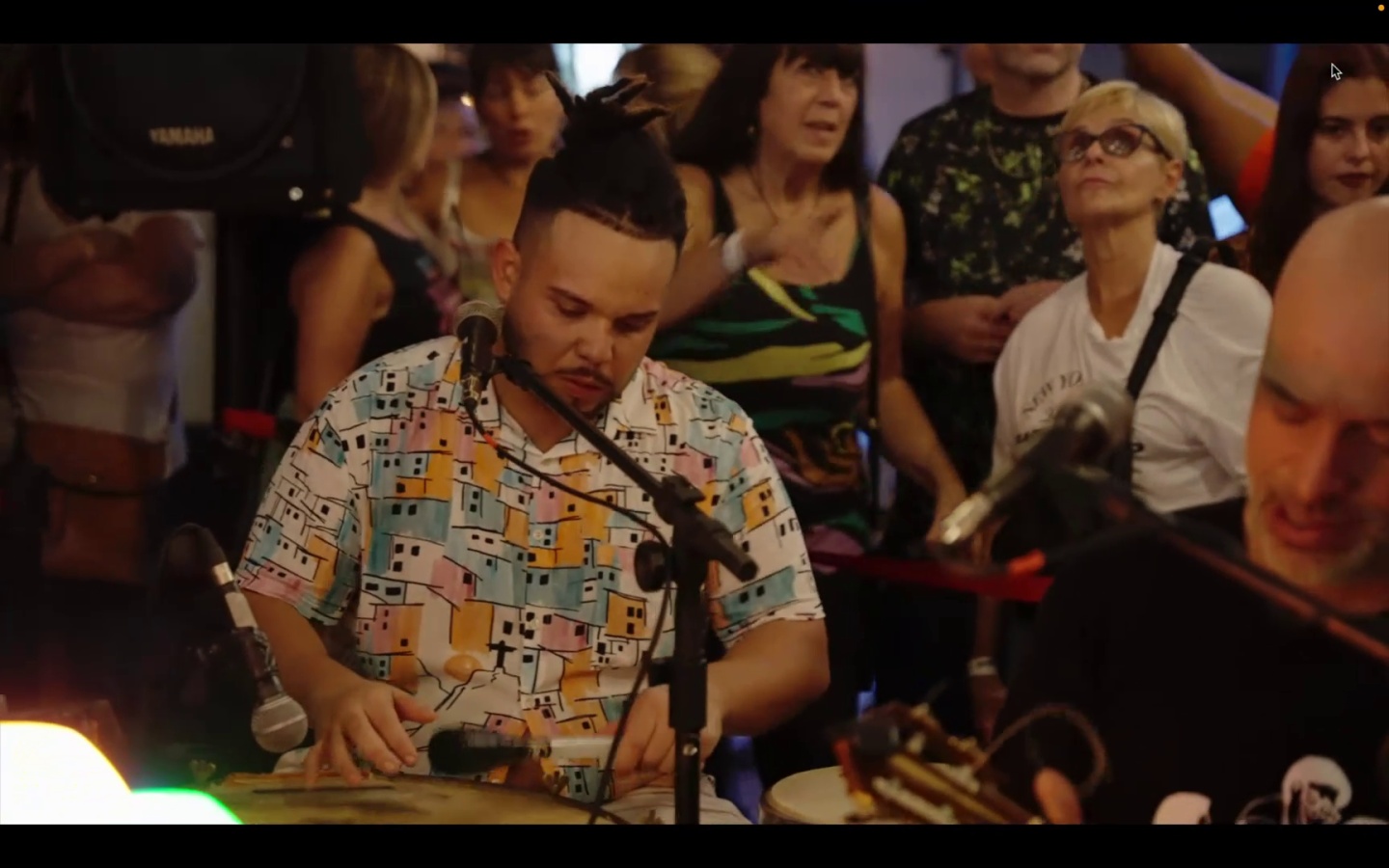 
wait(6.53)
 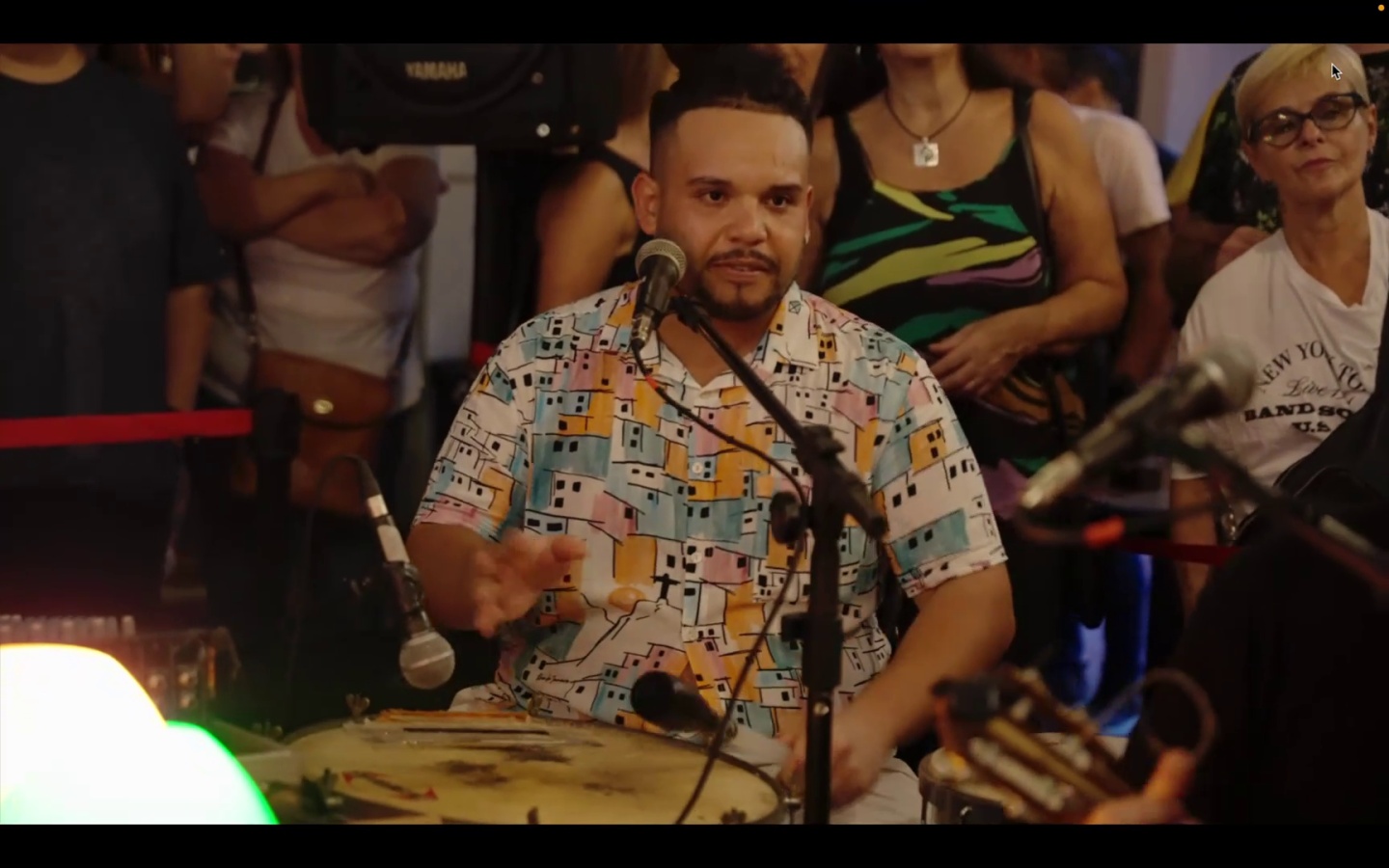 
key(Space)
 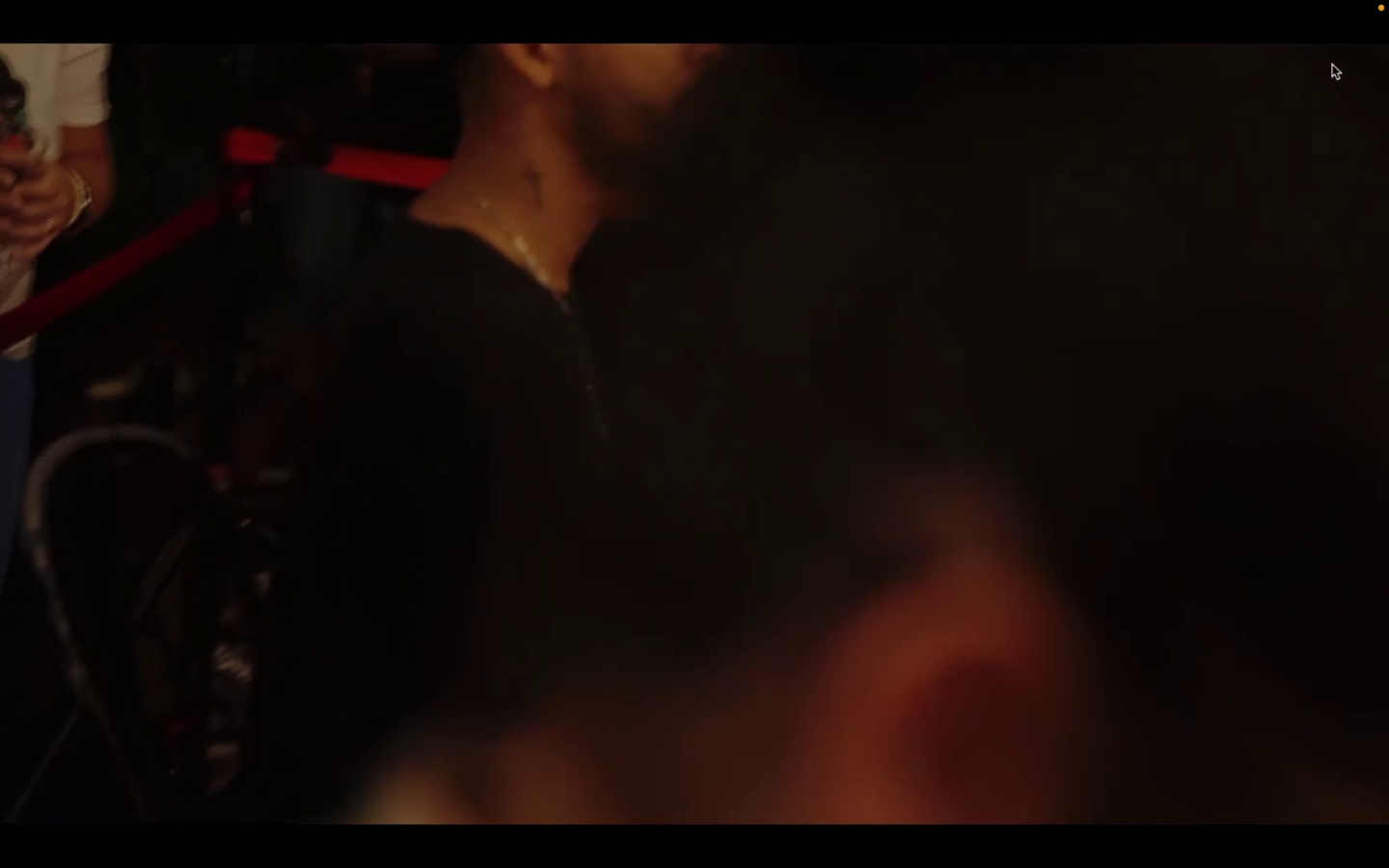 
key(J)
 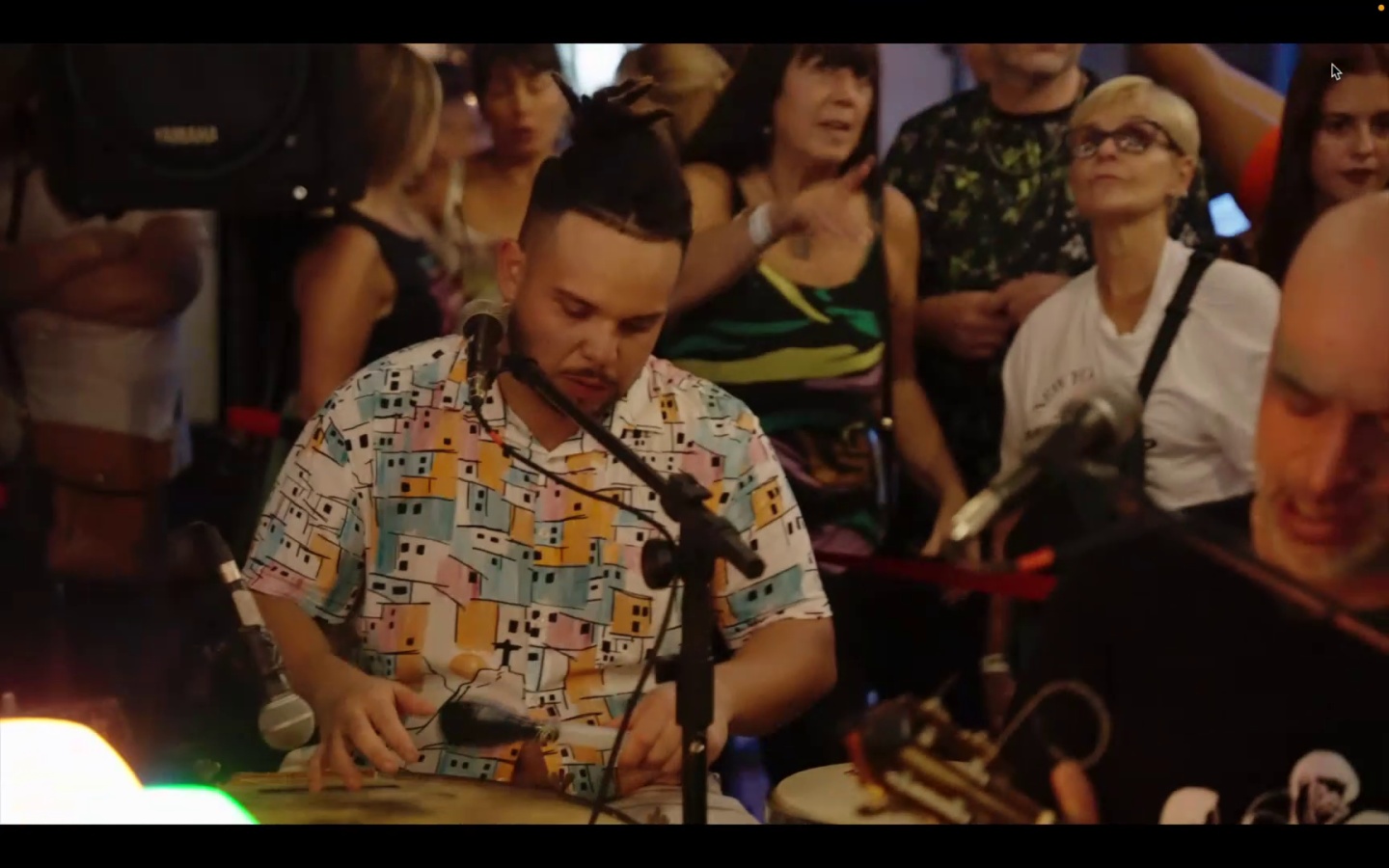 
key(Space)
 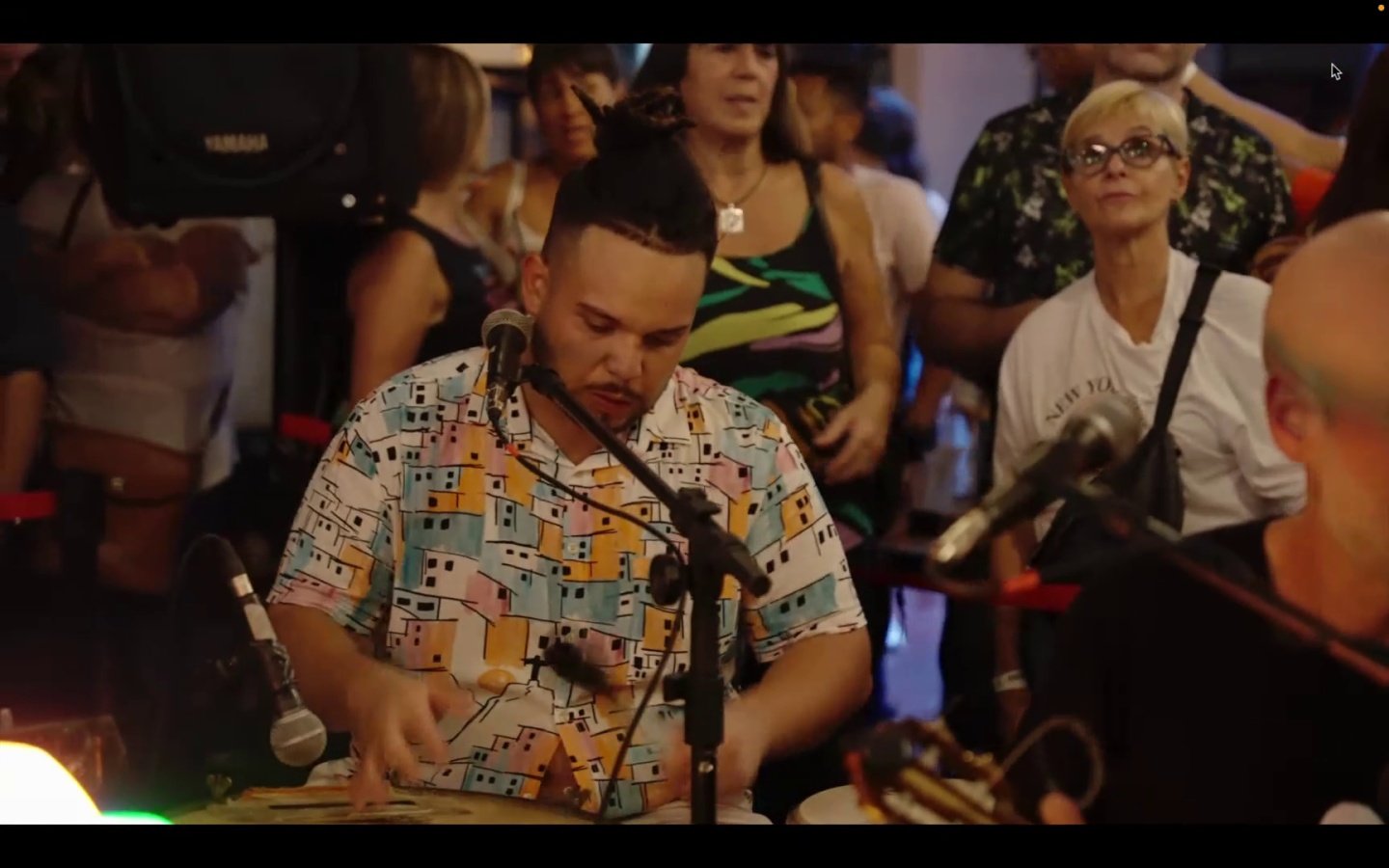 
key(ArrowRight)
 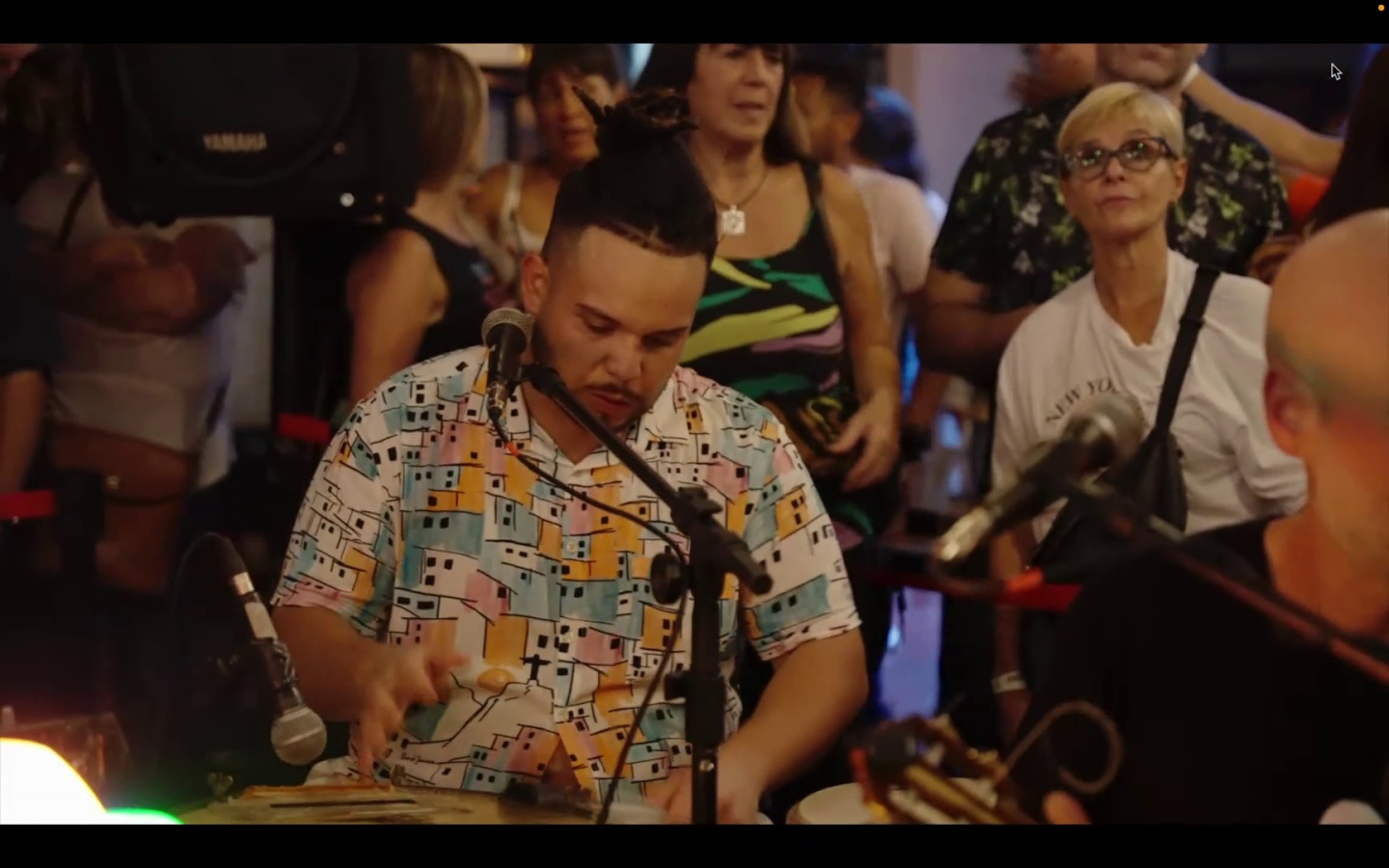 
key(ArrowRight)
 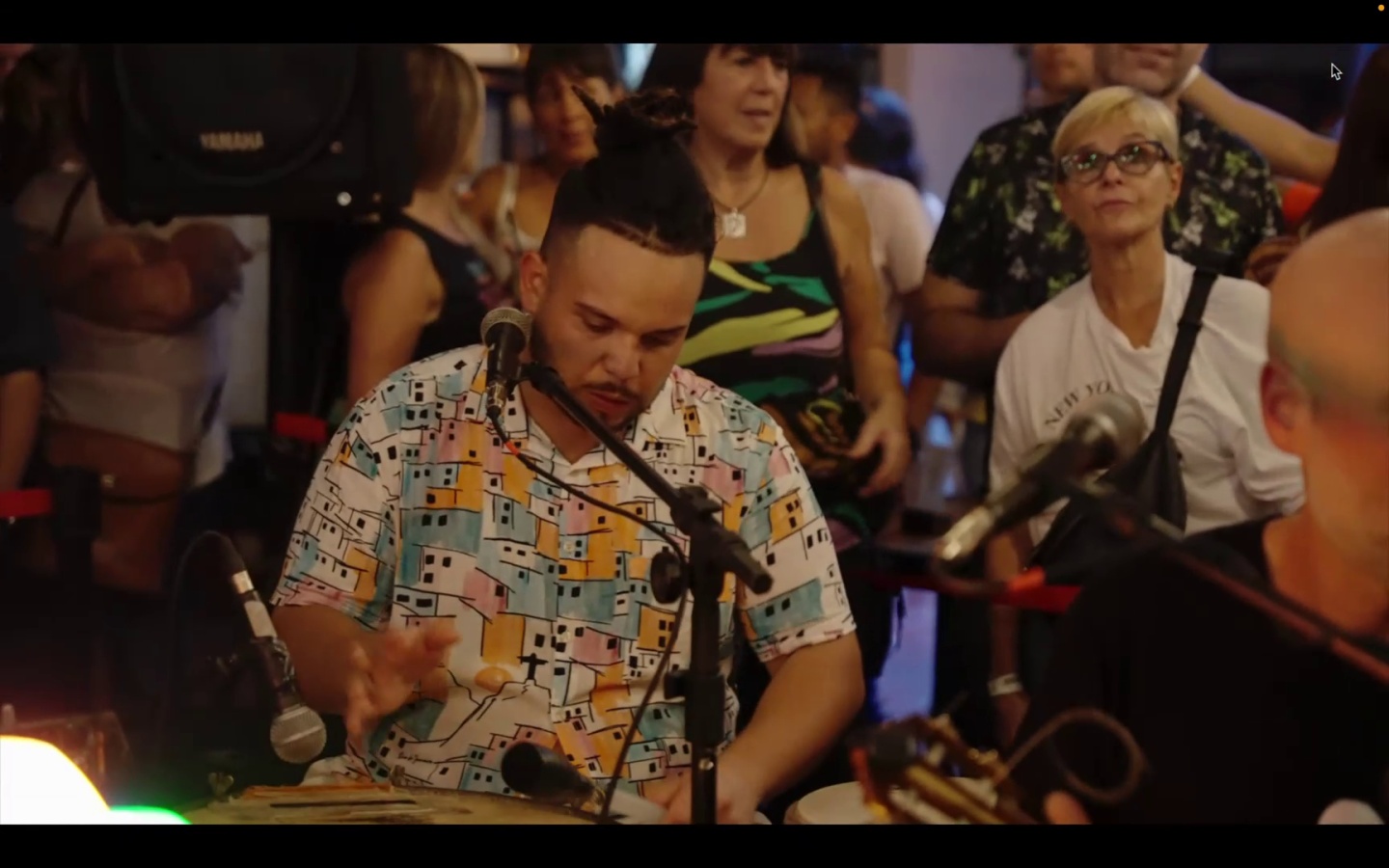 
key(ArrowRight)
 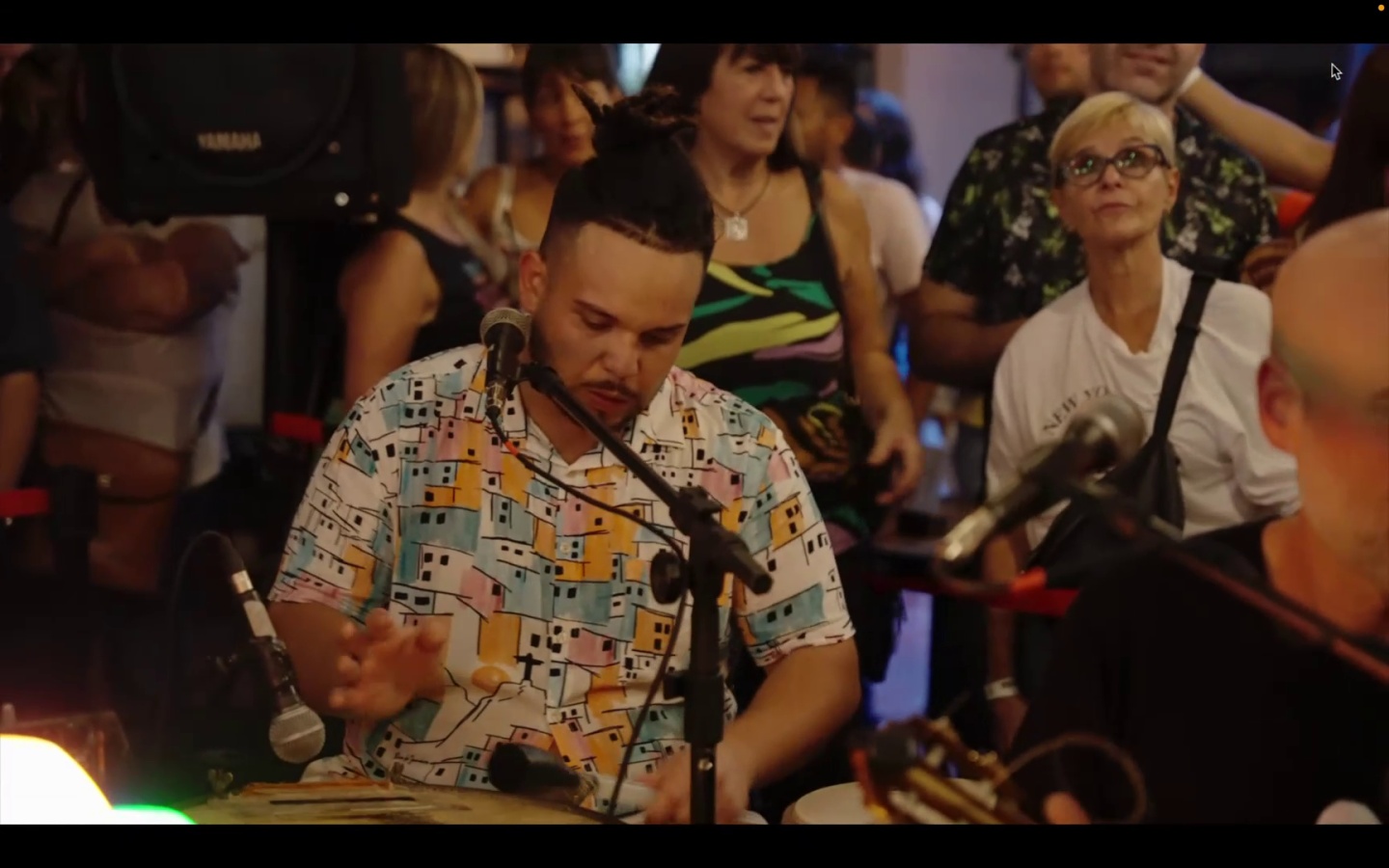 
key(ArrowRight)
 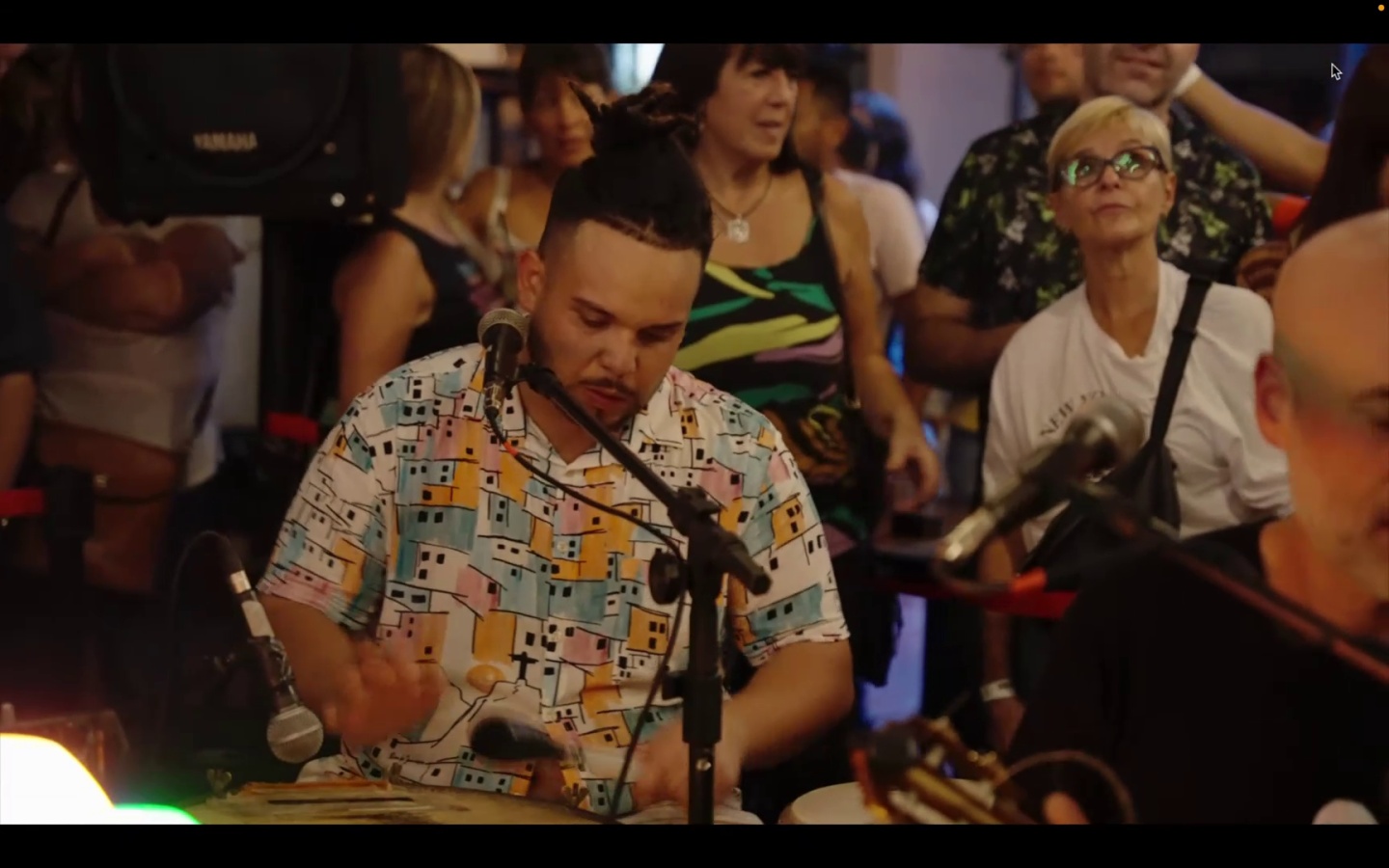 
key(ArrowLeft)
 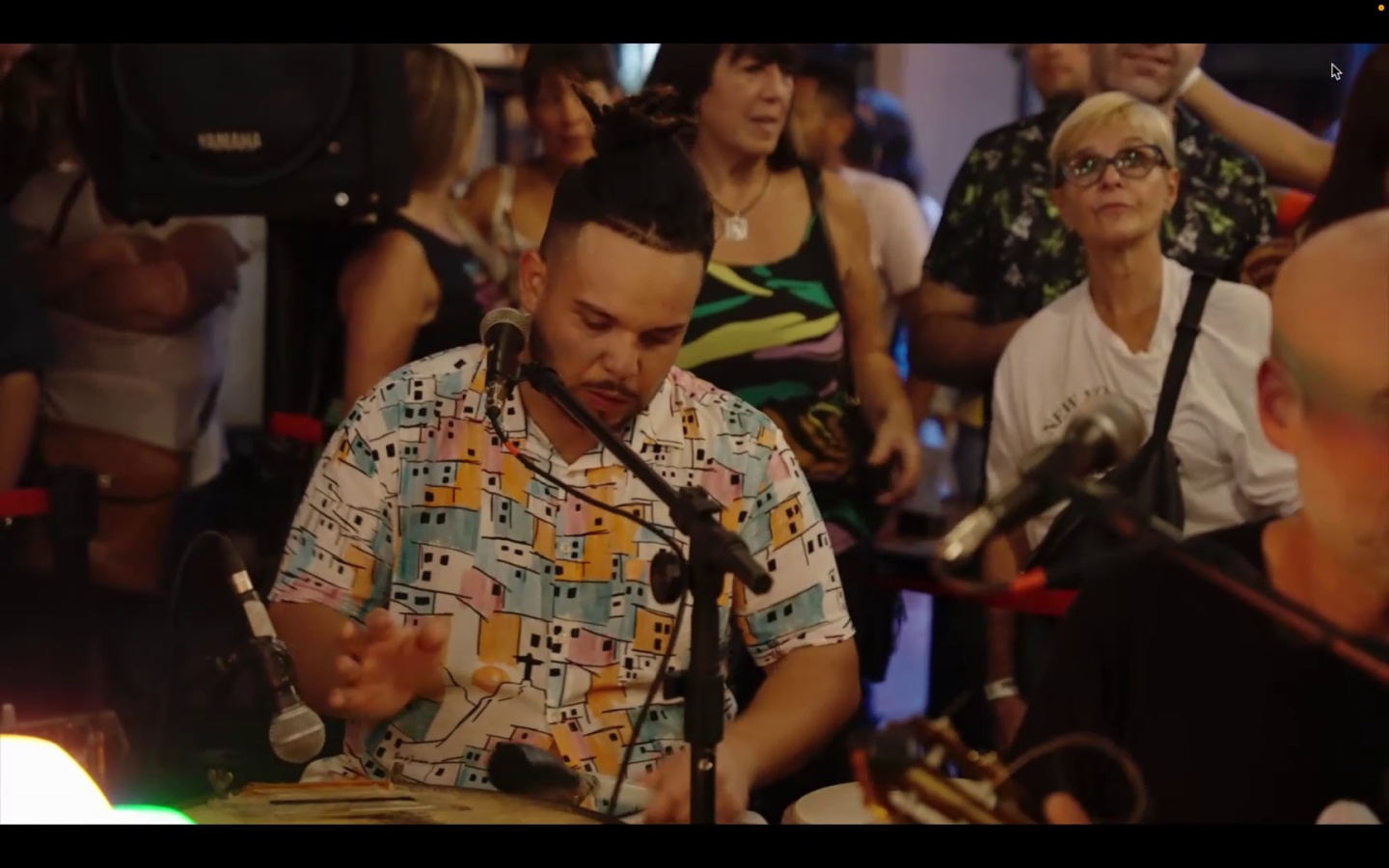 
key(Escape)
 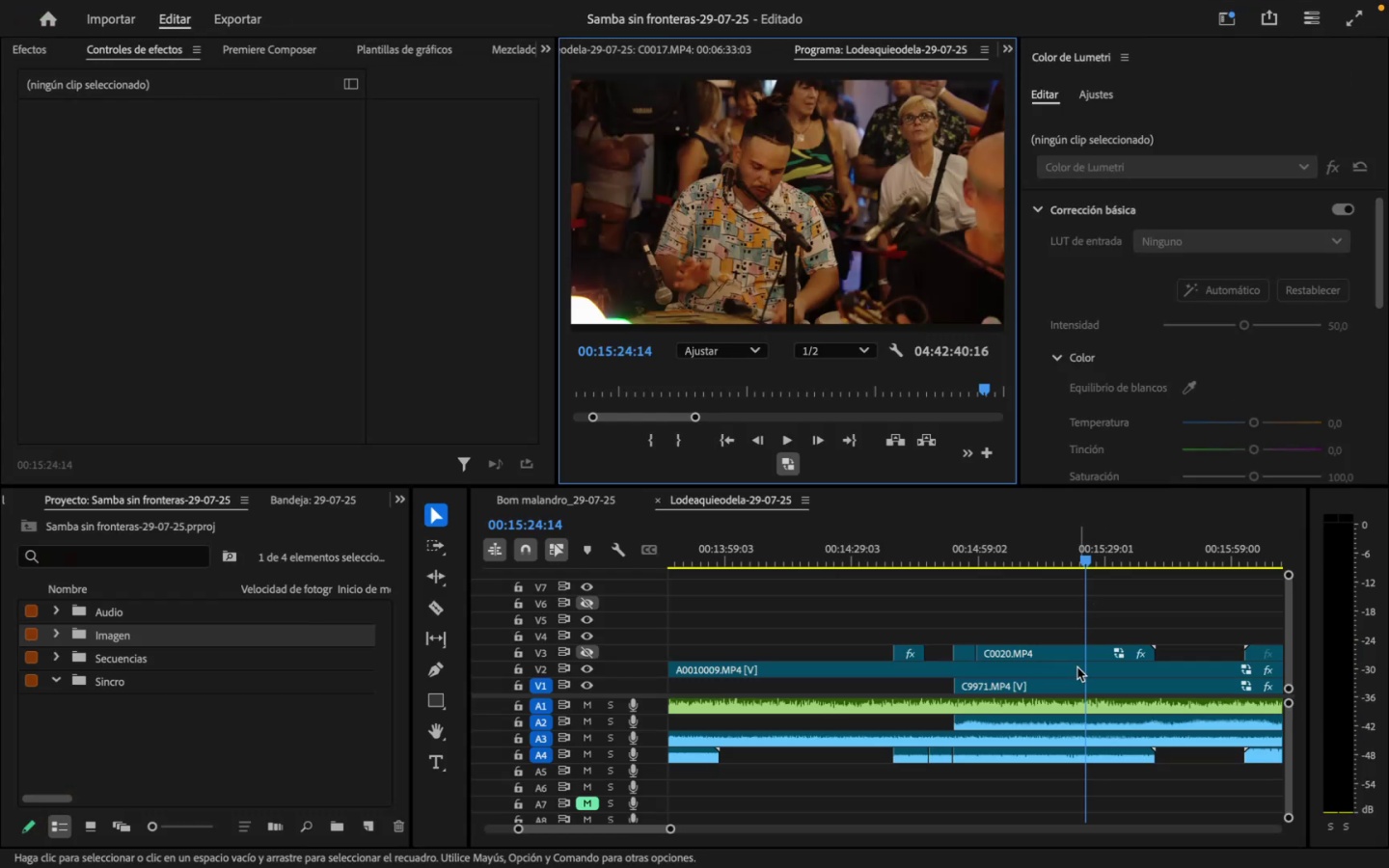 
left_click([1007, 656])
 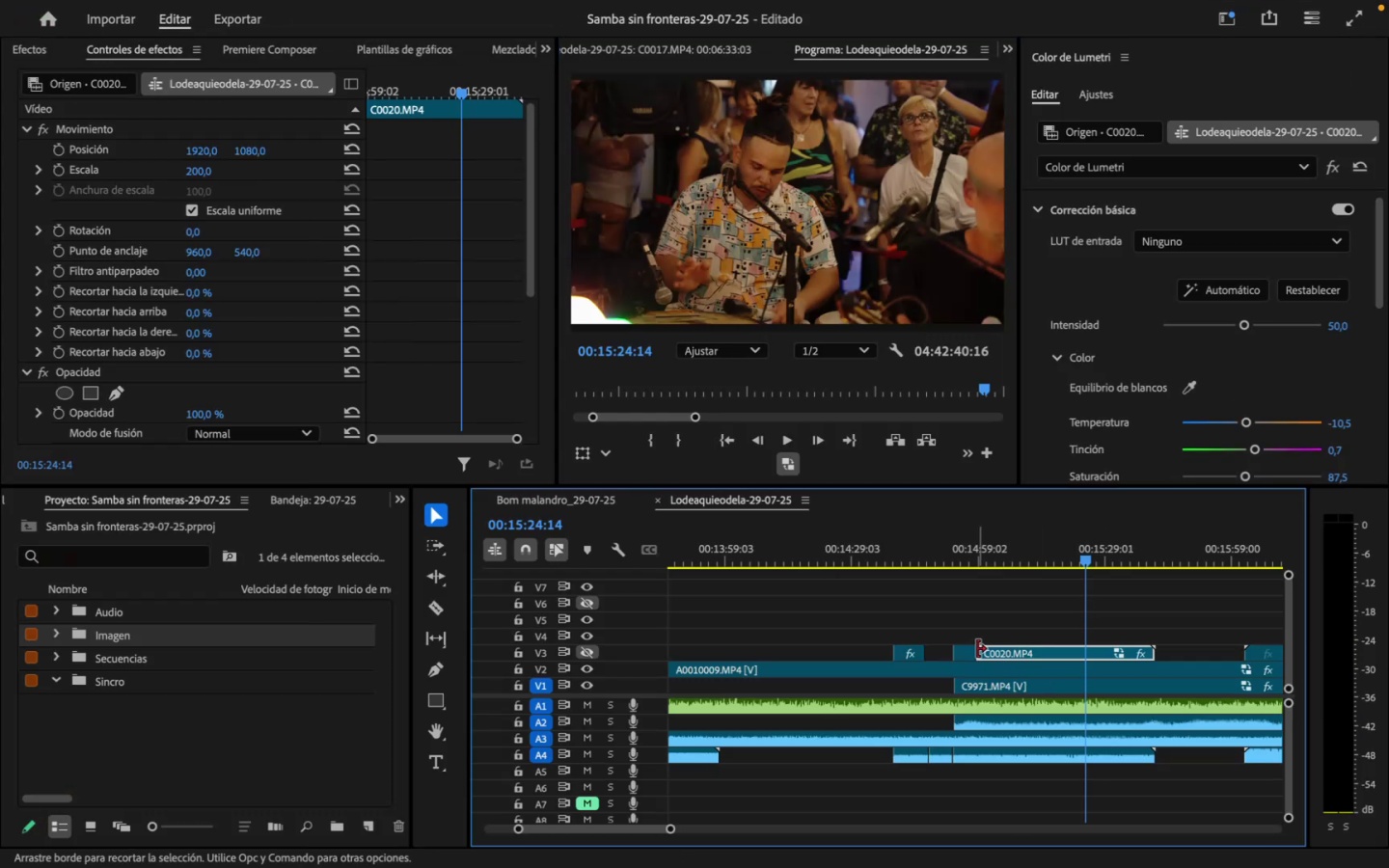 
left_click_drag(start_coordinate=[977, 649], to_coordinate=[1083, 658])
 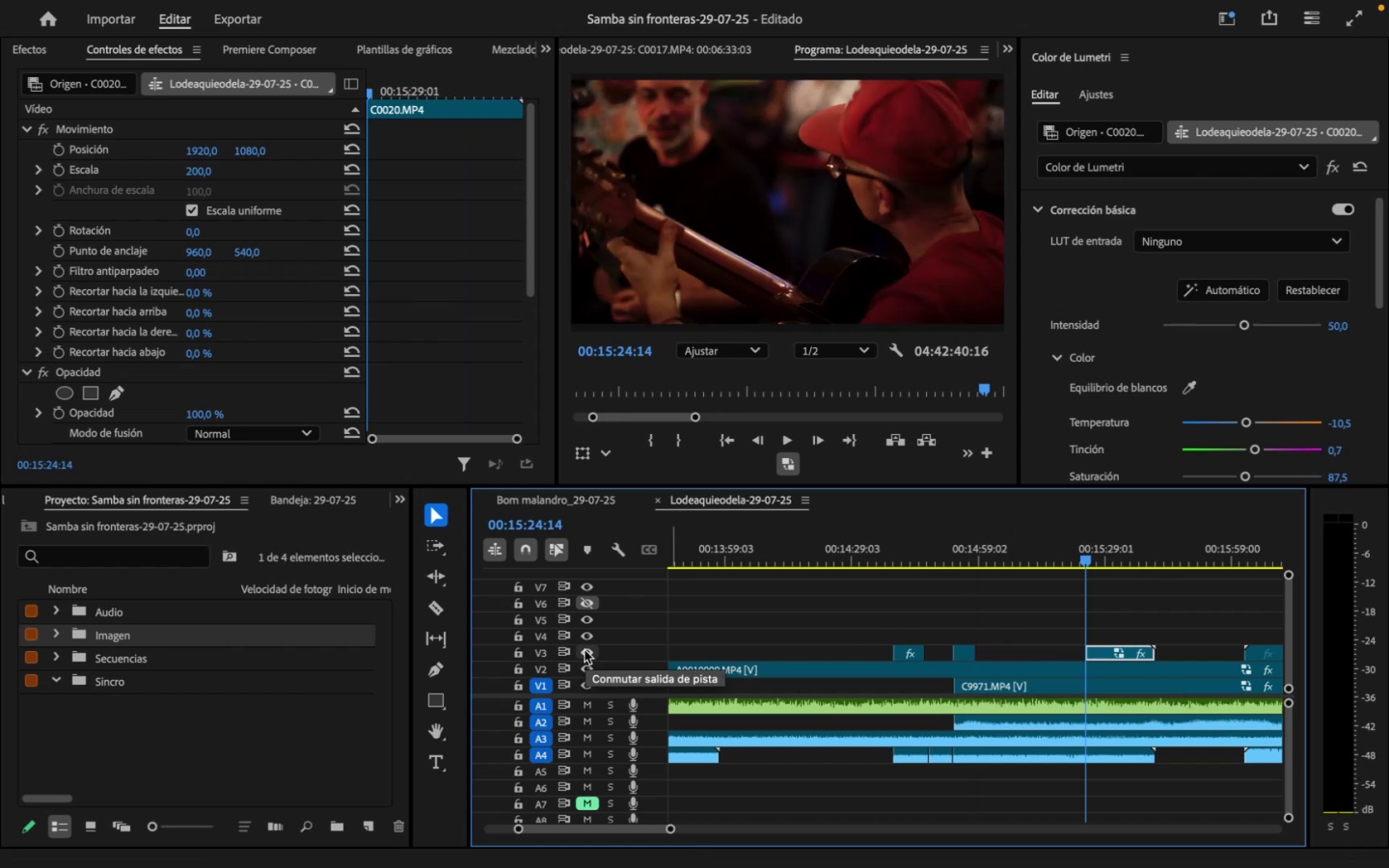 
key(Space)
 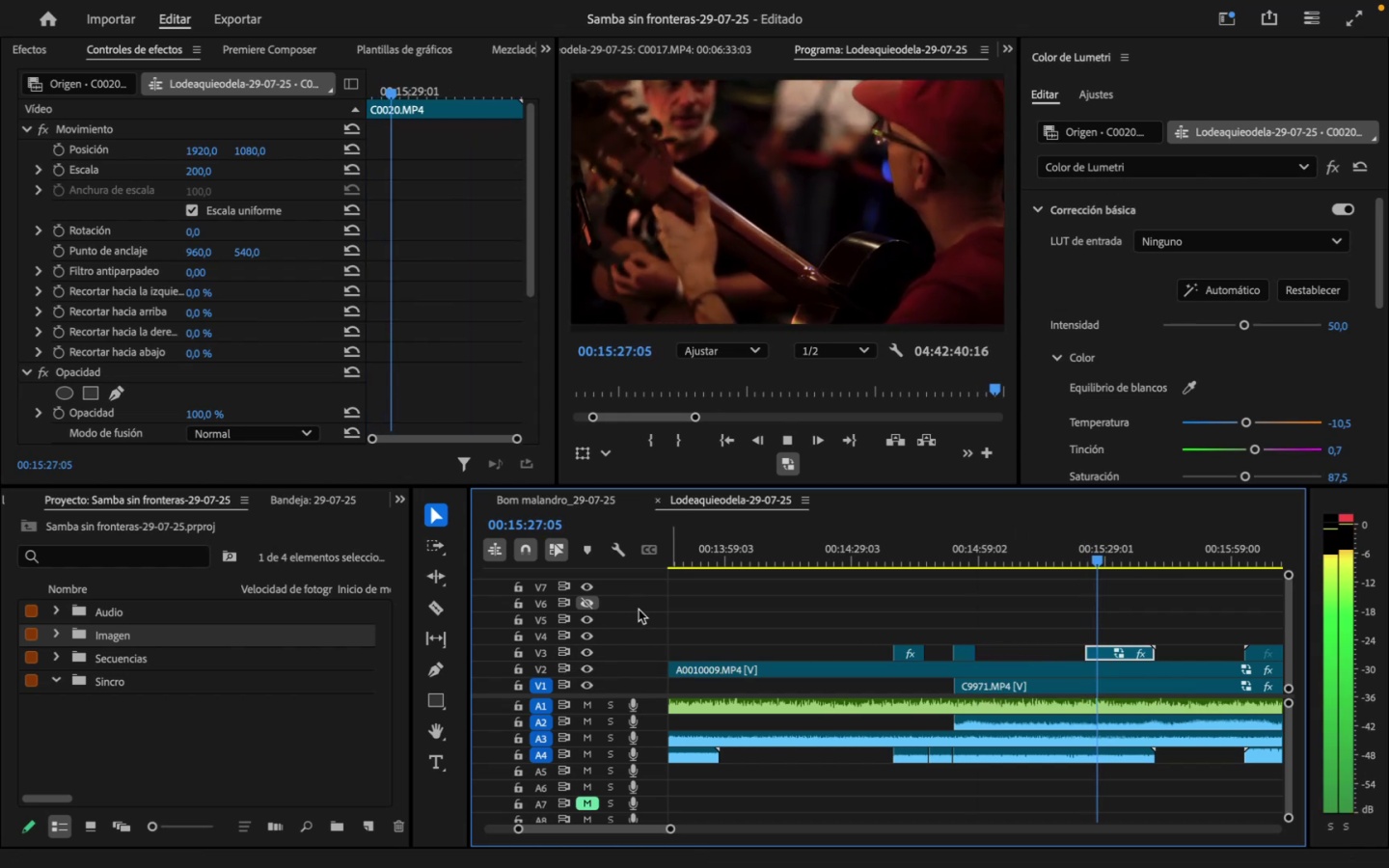 
key(Space)
 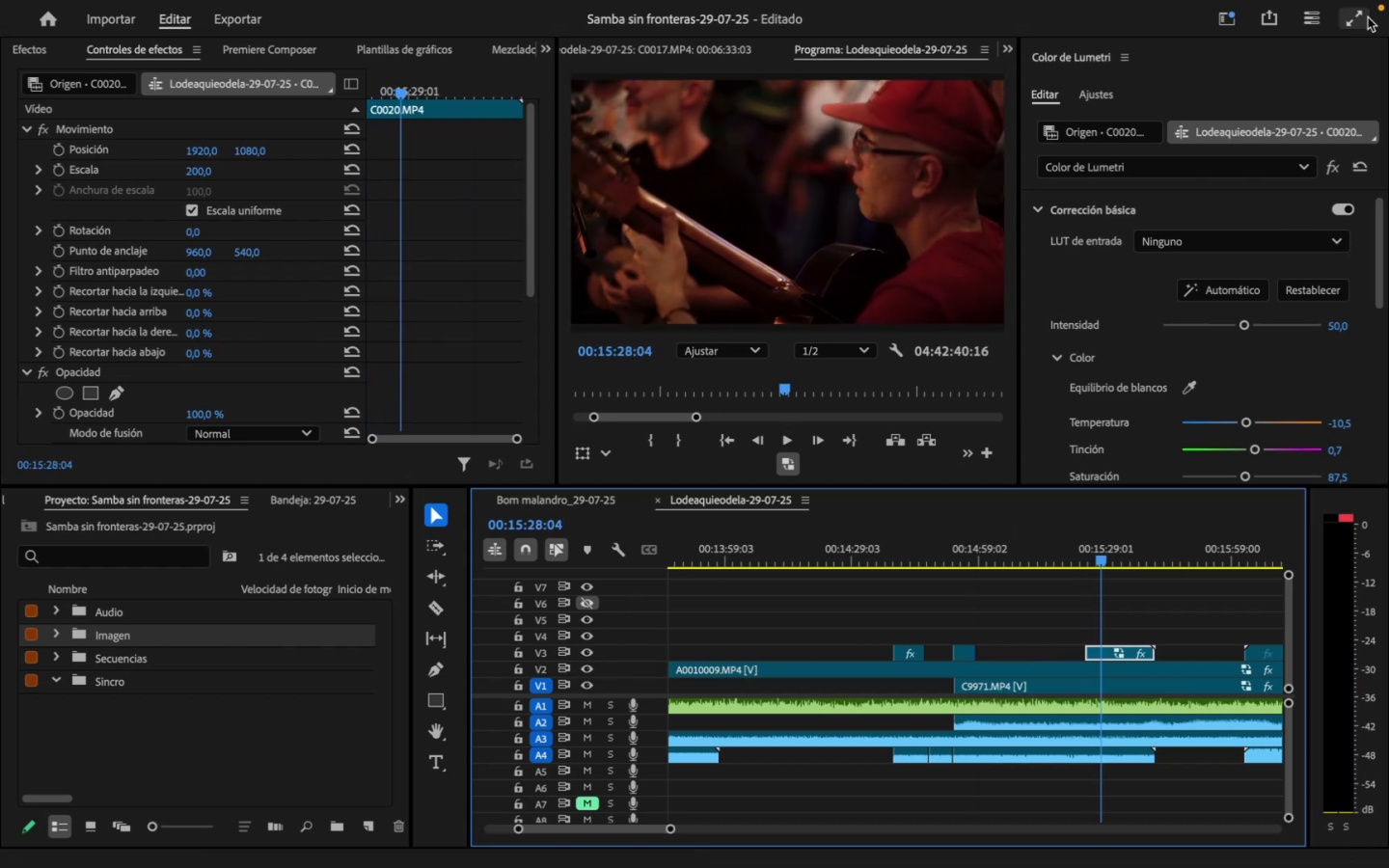 
left_click([1362, 18])
 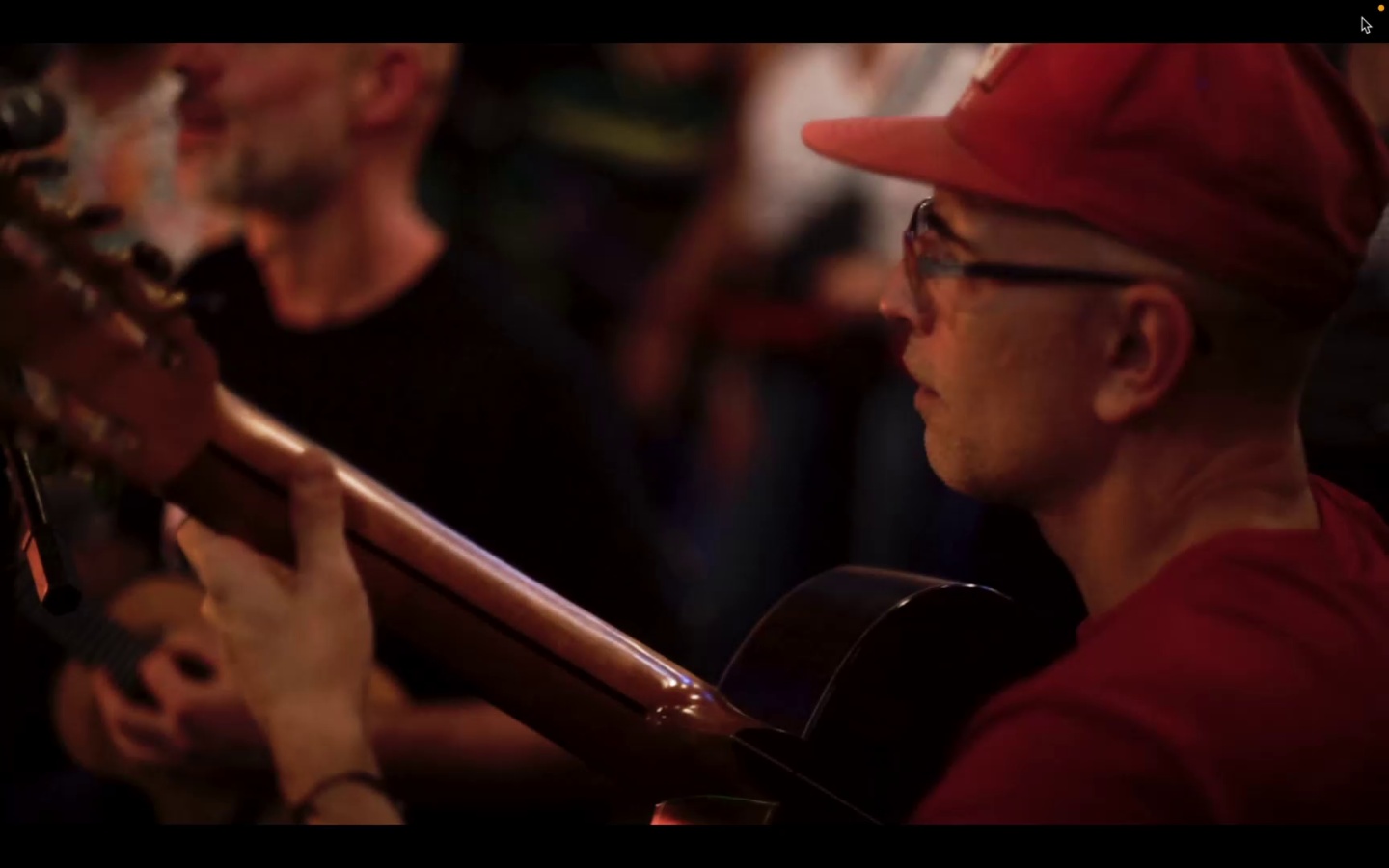 
key(Space)
 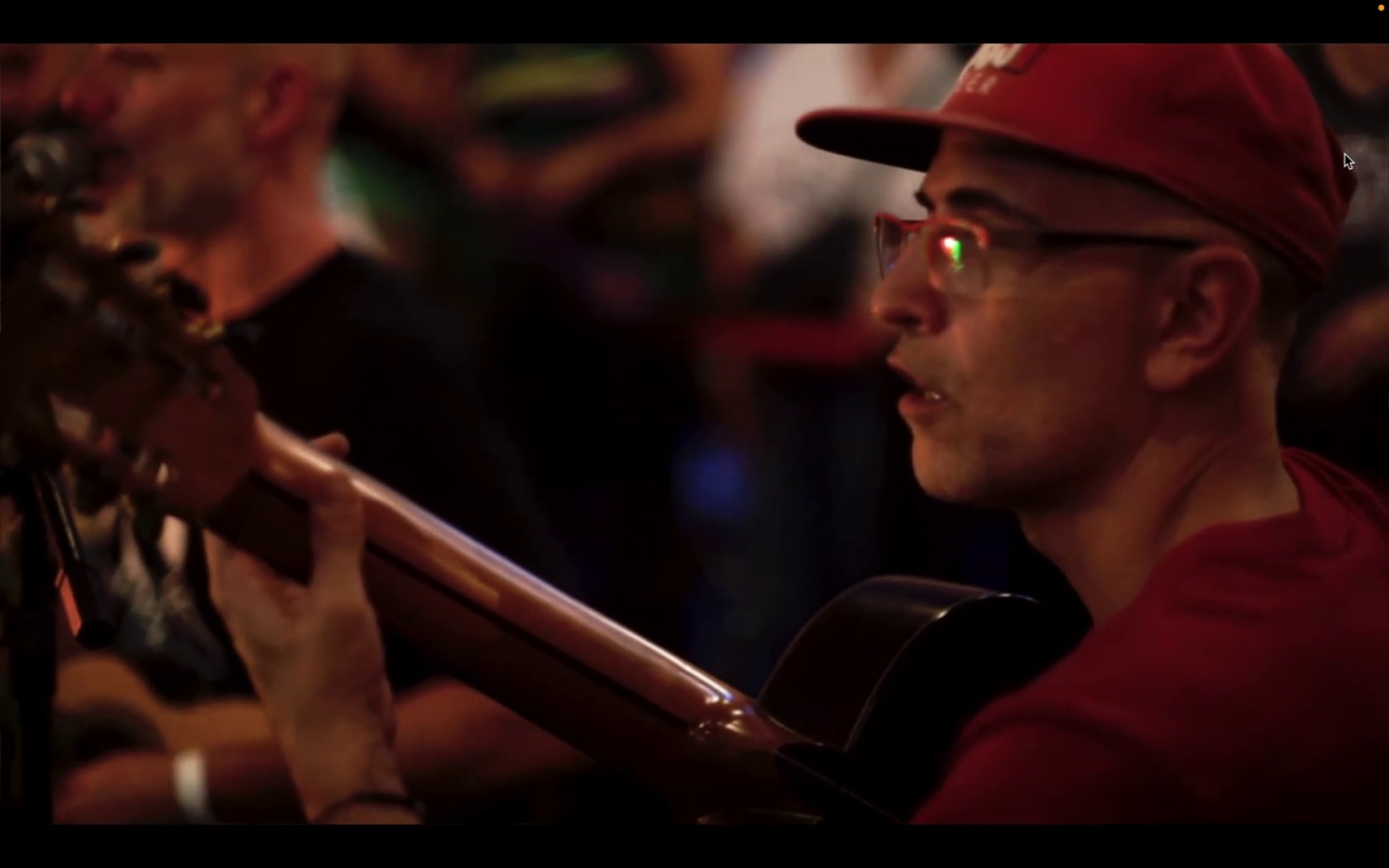 
wait(17.66)
 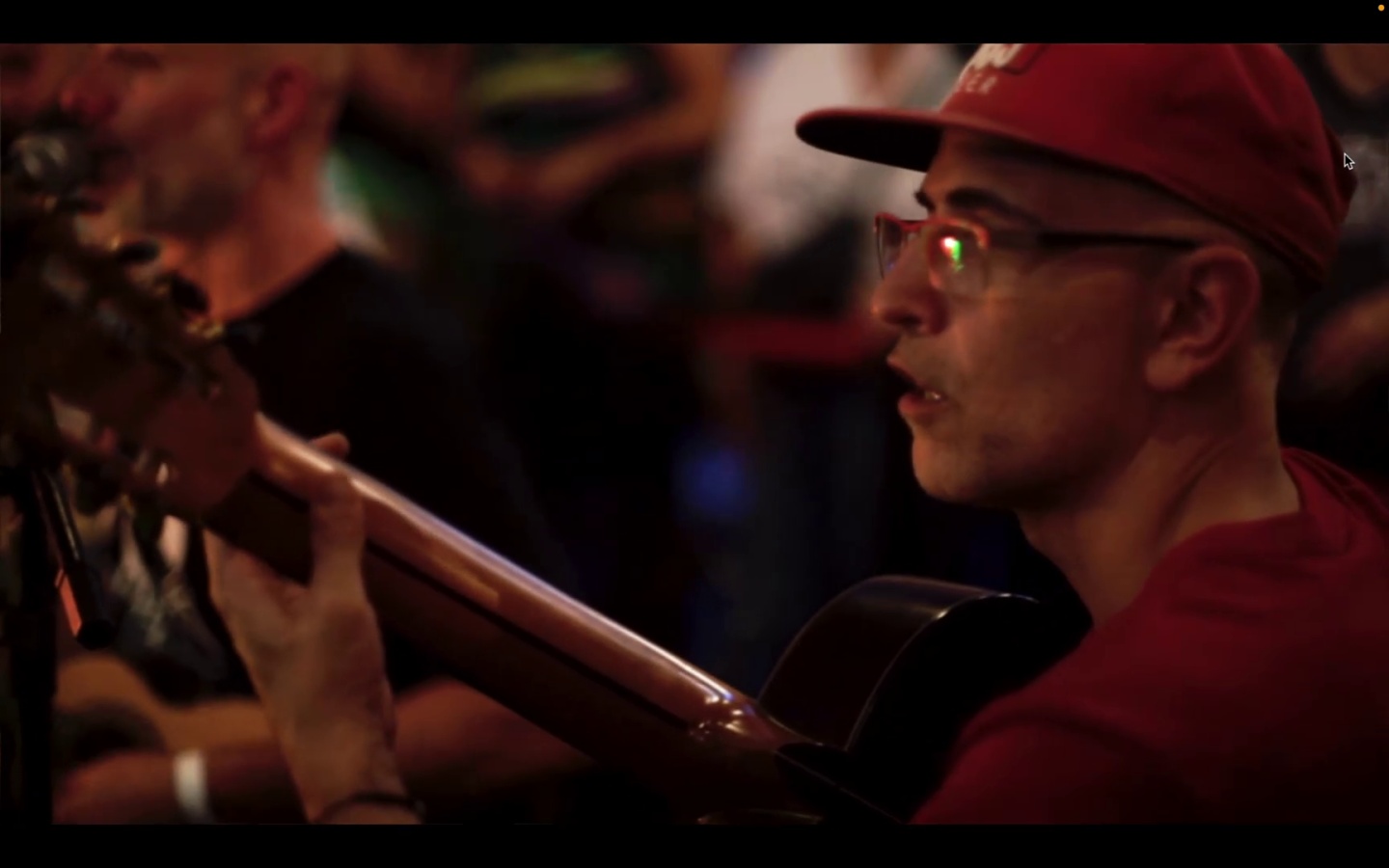 
key(Space)
 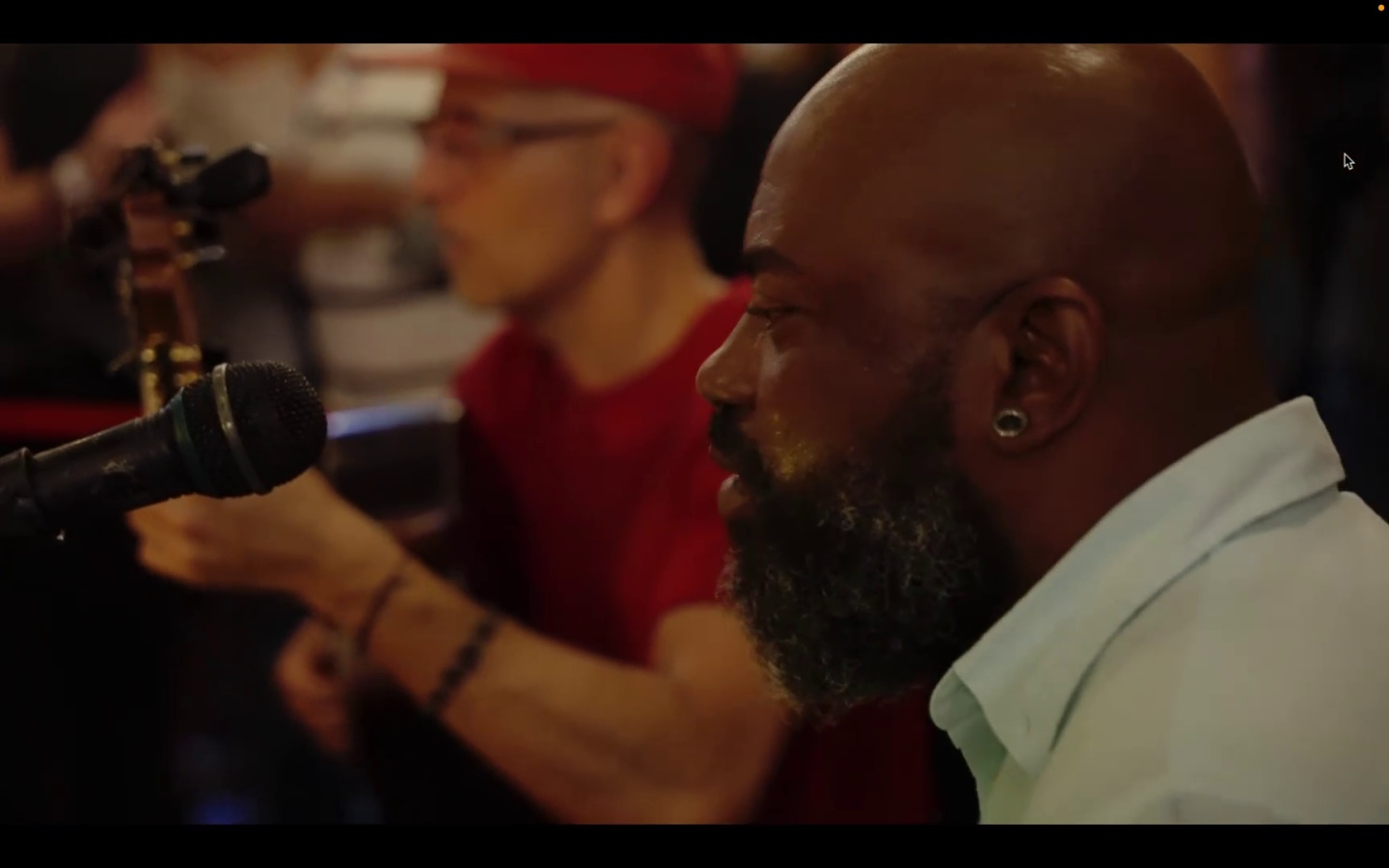 
key(Space)
 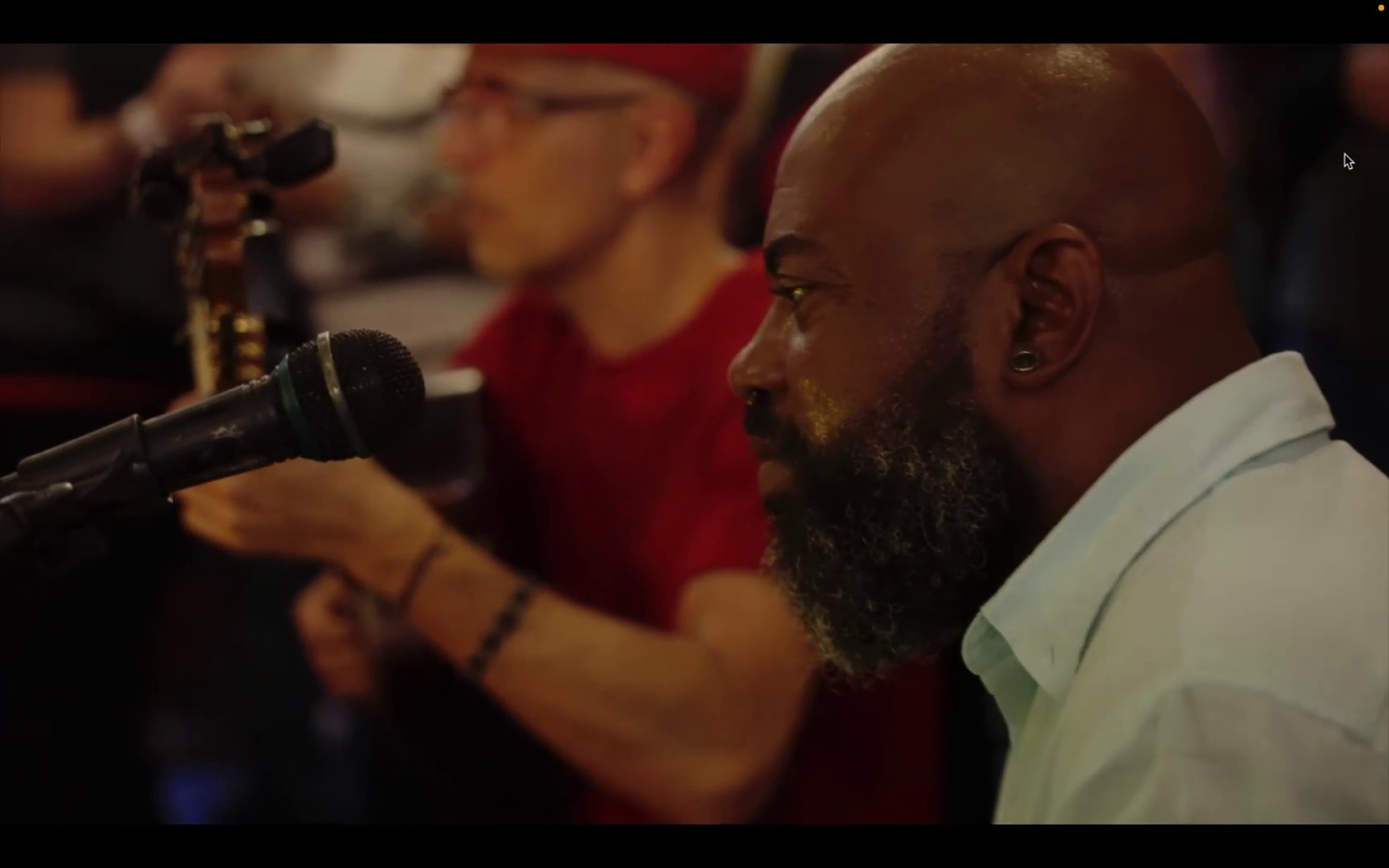 
key(Escape)
 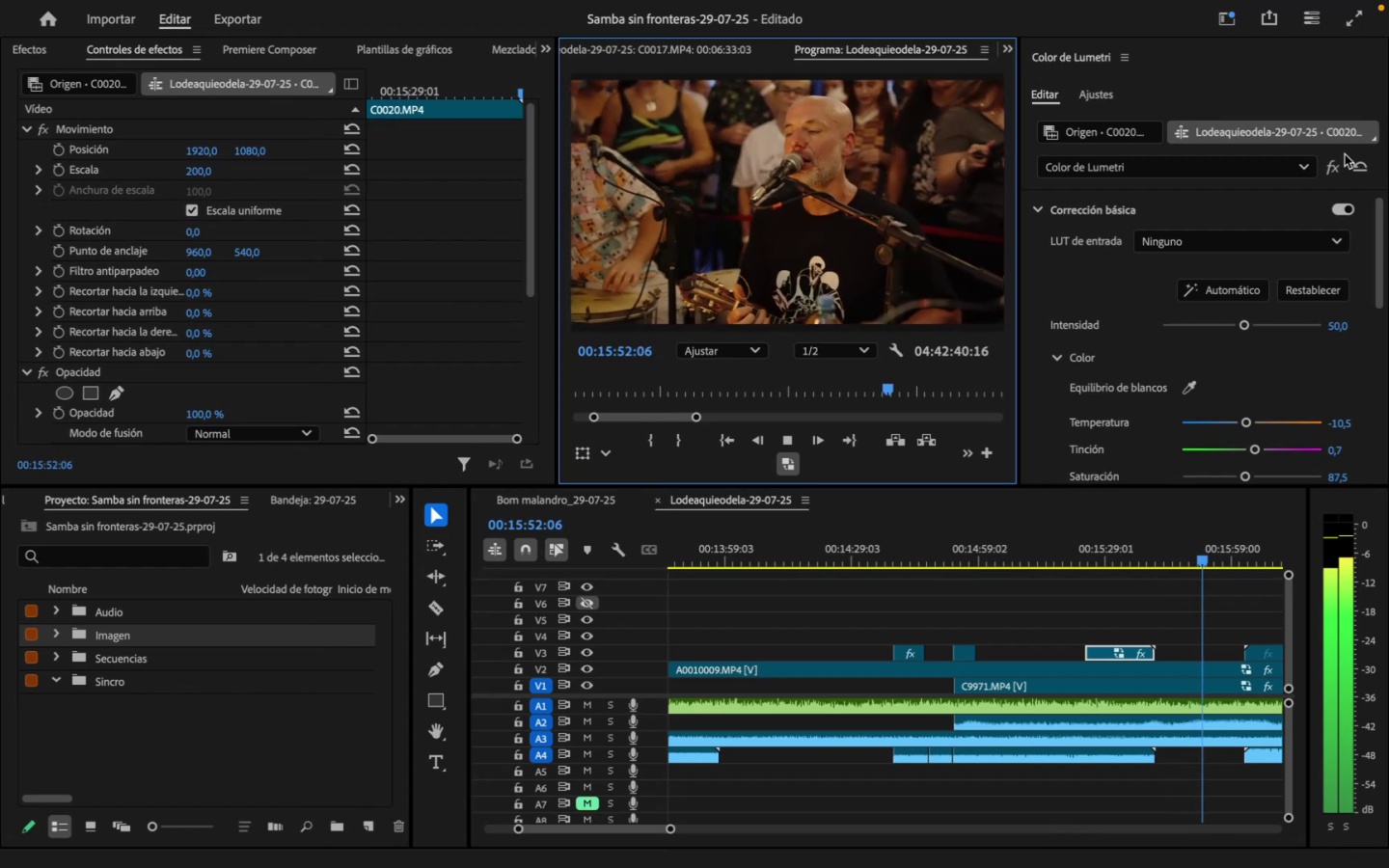 
wait(7.21)
 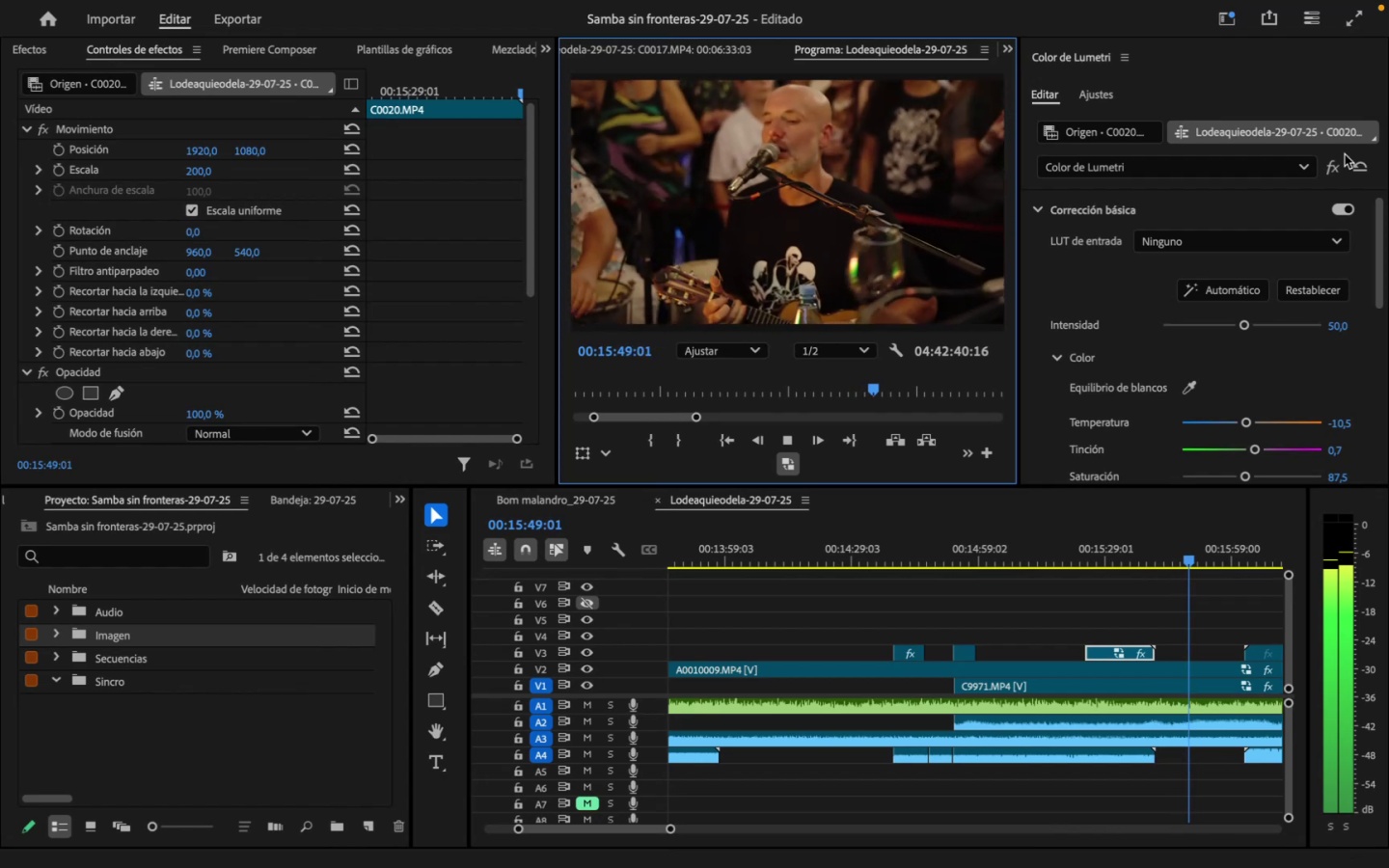 
key(Space)
 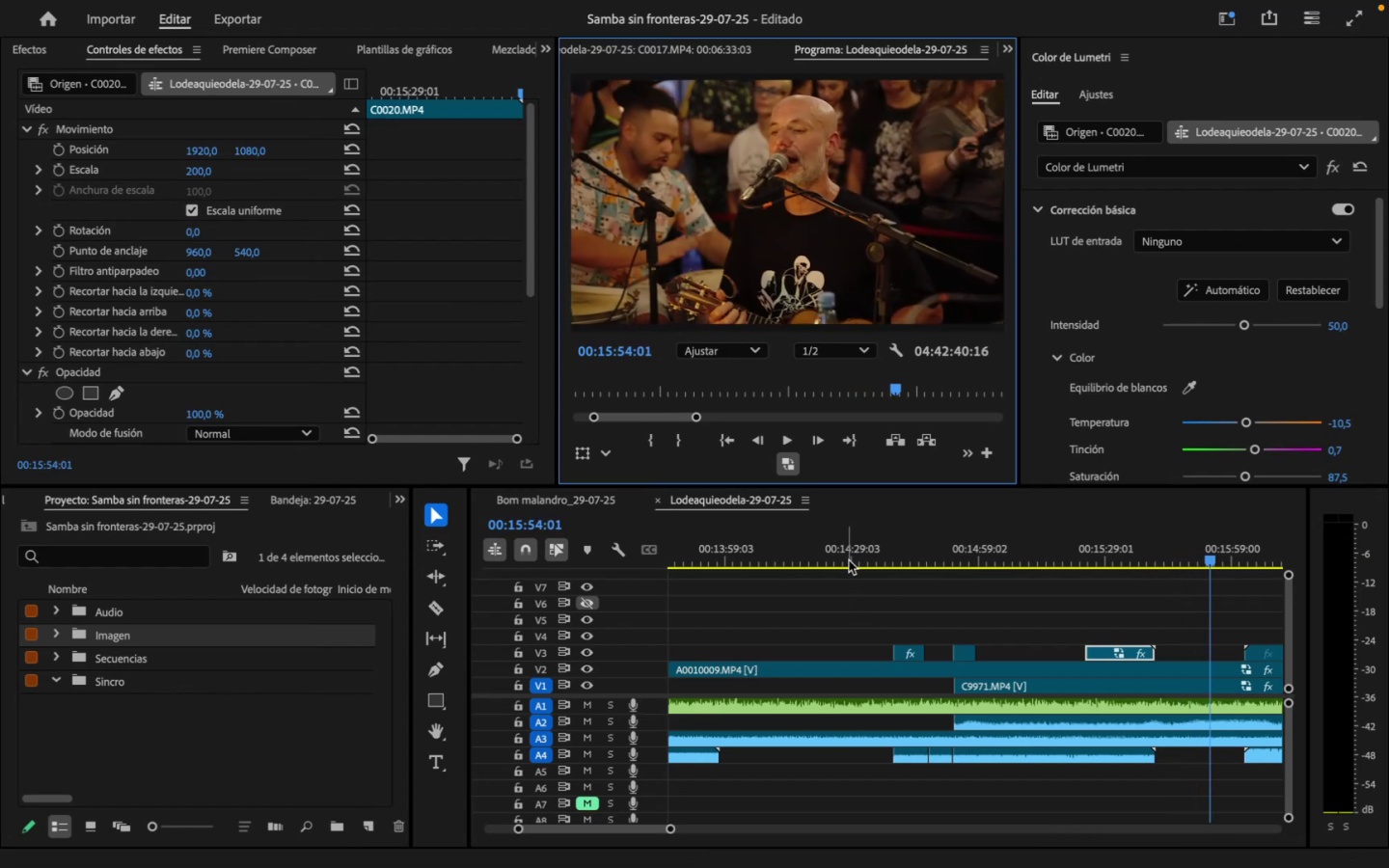 
key(Meta+CommandLeft)
 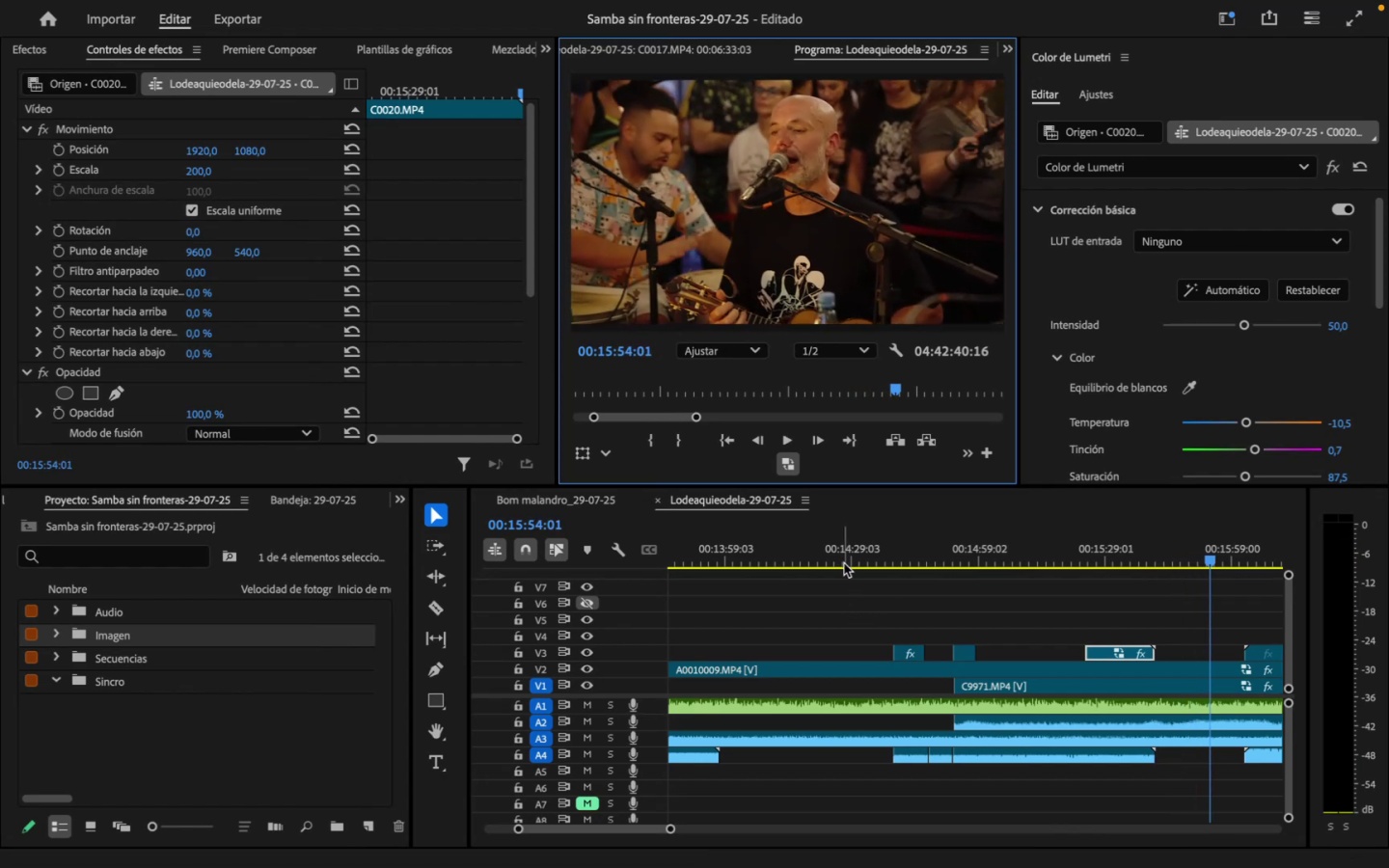 
key(Meta+S)
 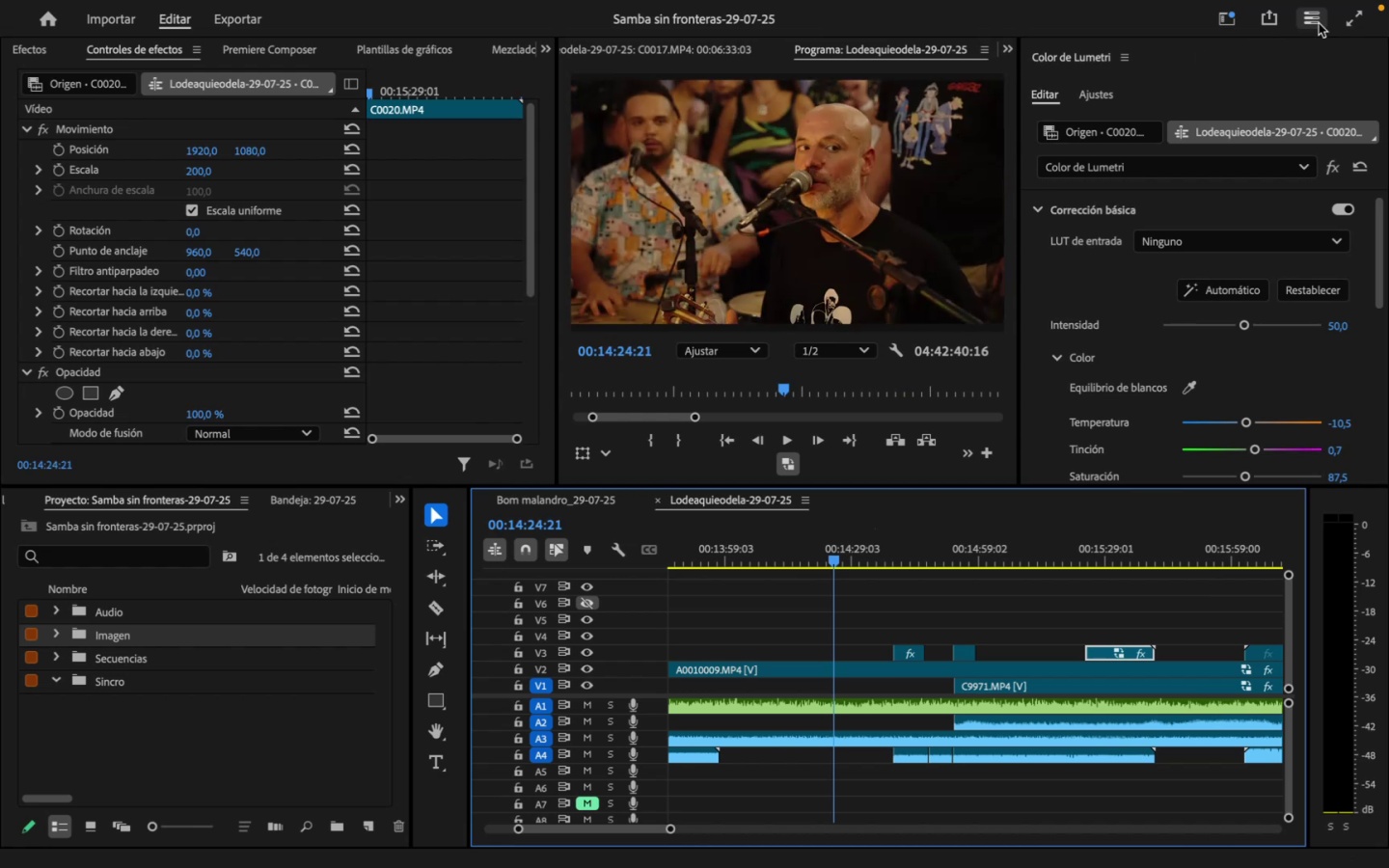 
left_click([1362, 18])
 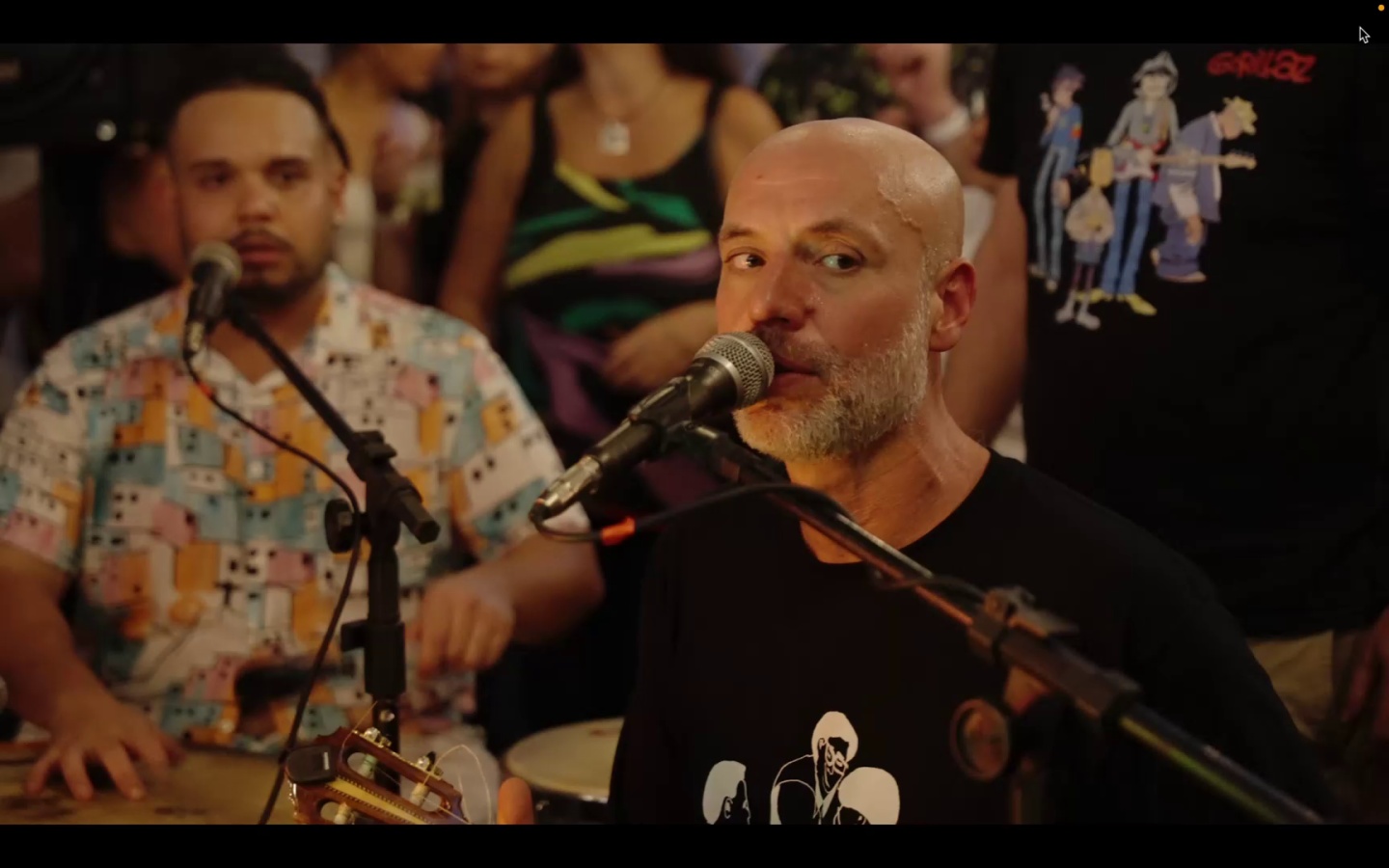 
key(Space)
 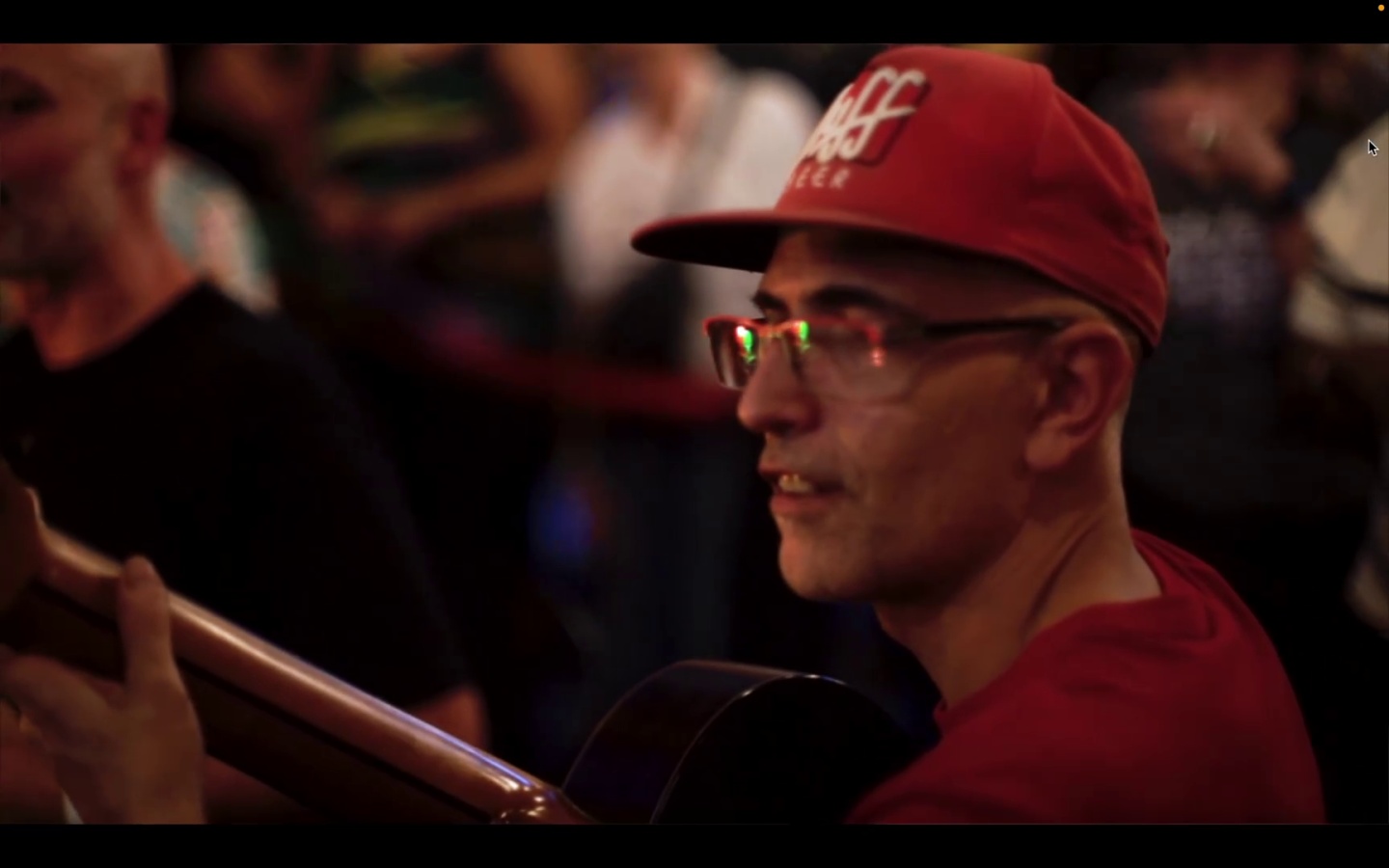 
wait(76.54)
 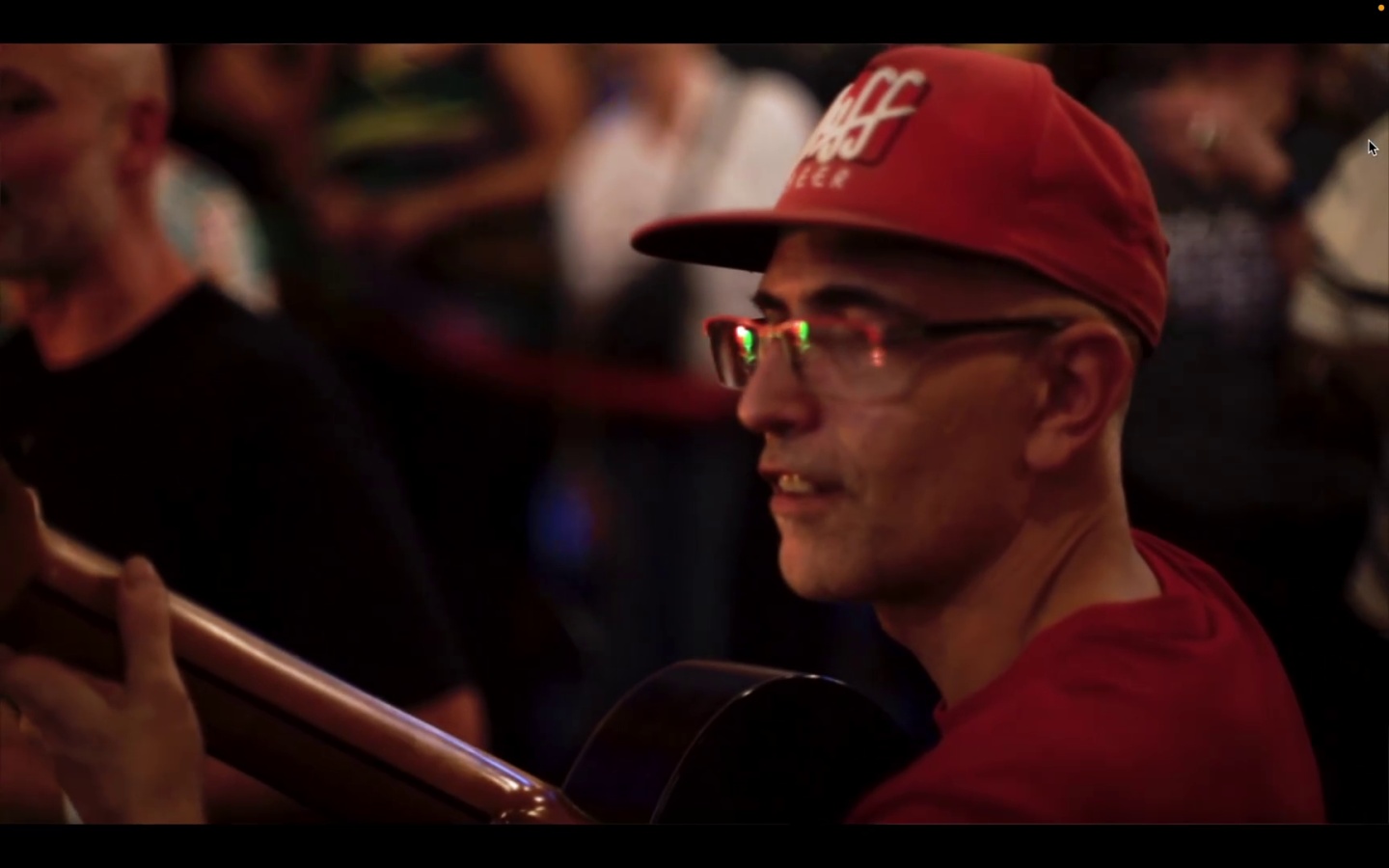 
key(Space)
 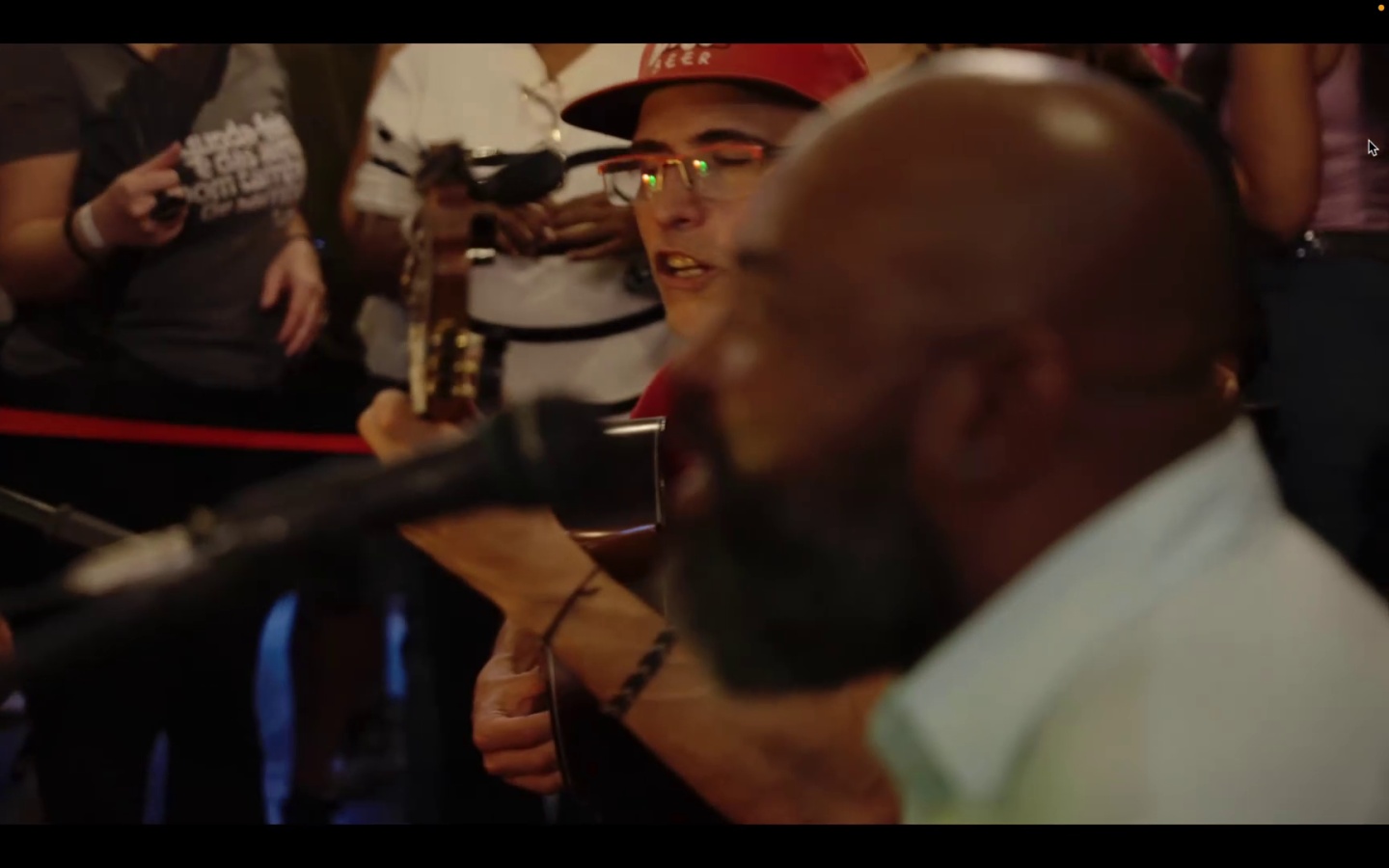 
key(Space)
 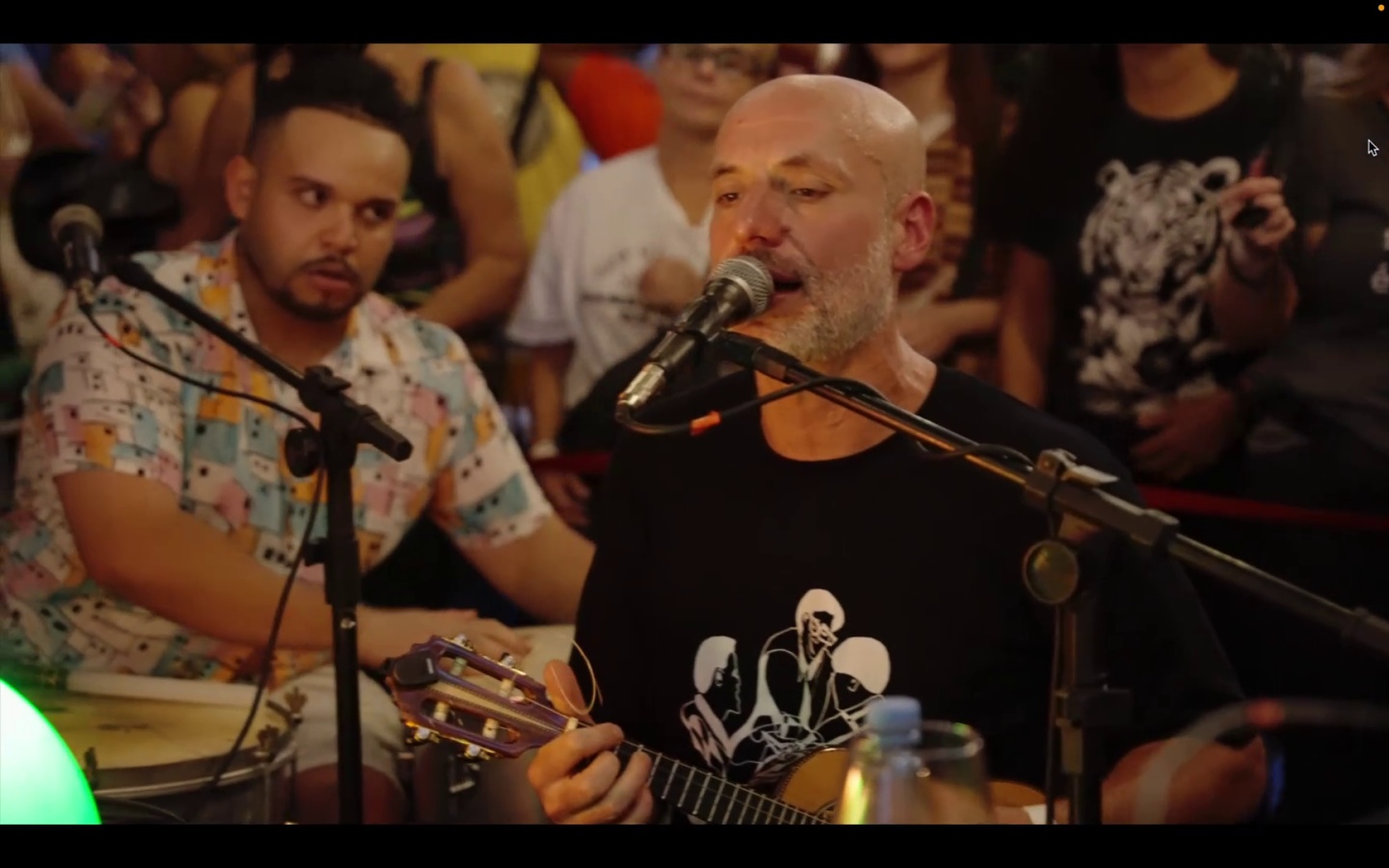 
wait(21.77)
 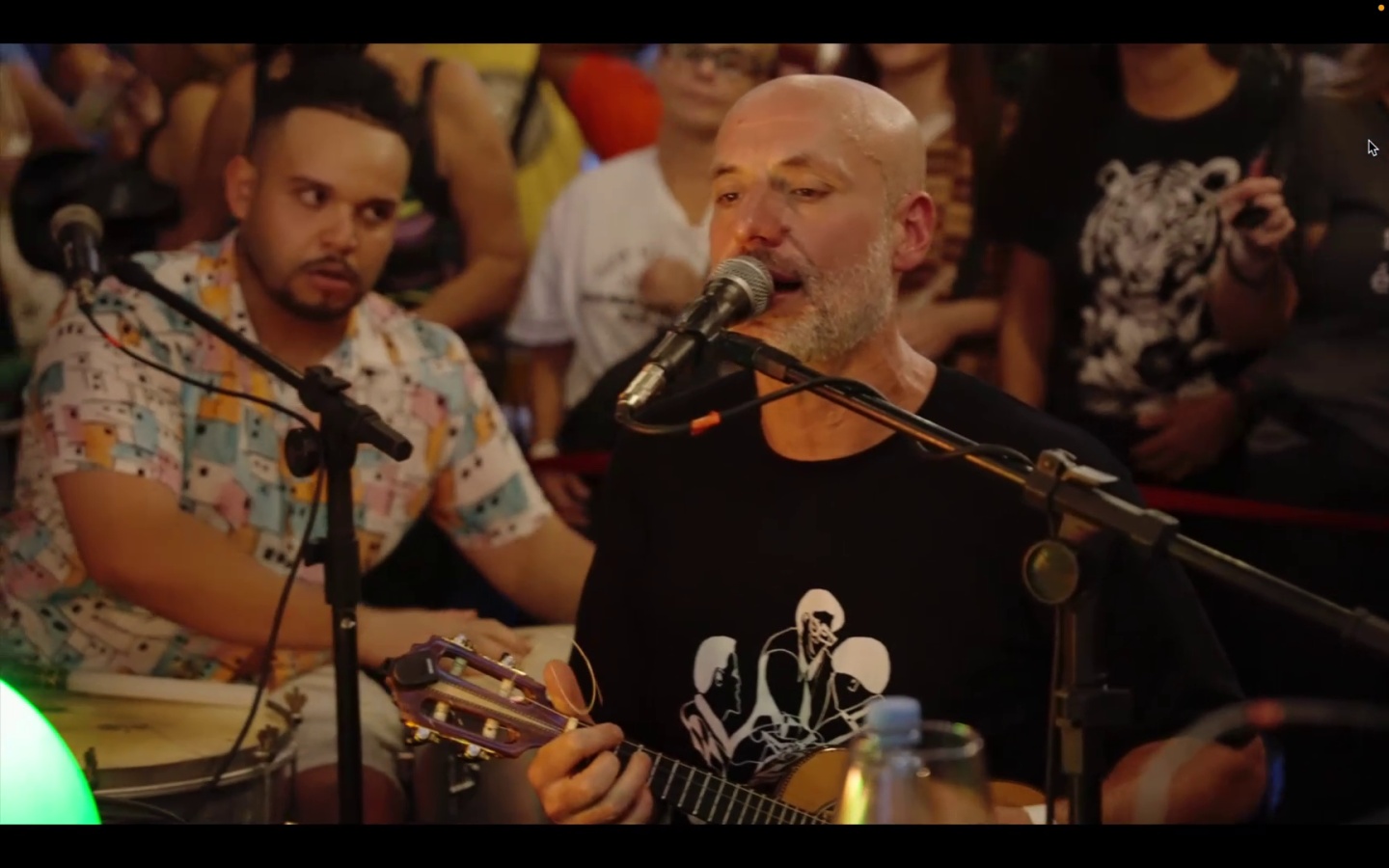 
key(Space)
 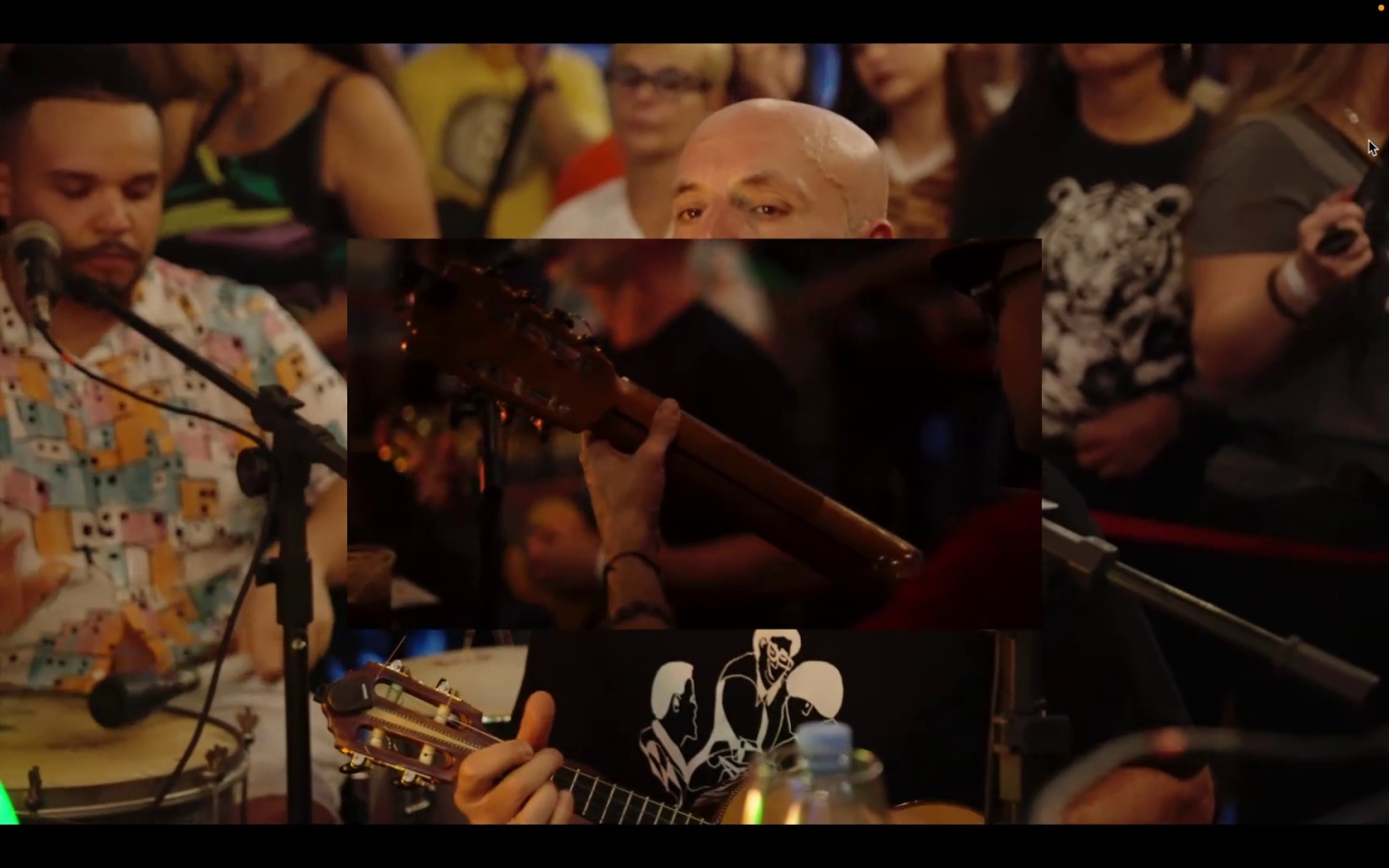 
key(Escape)
 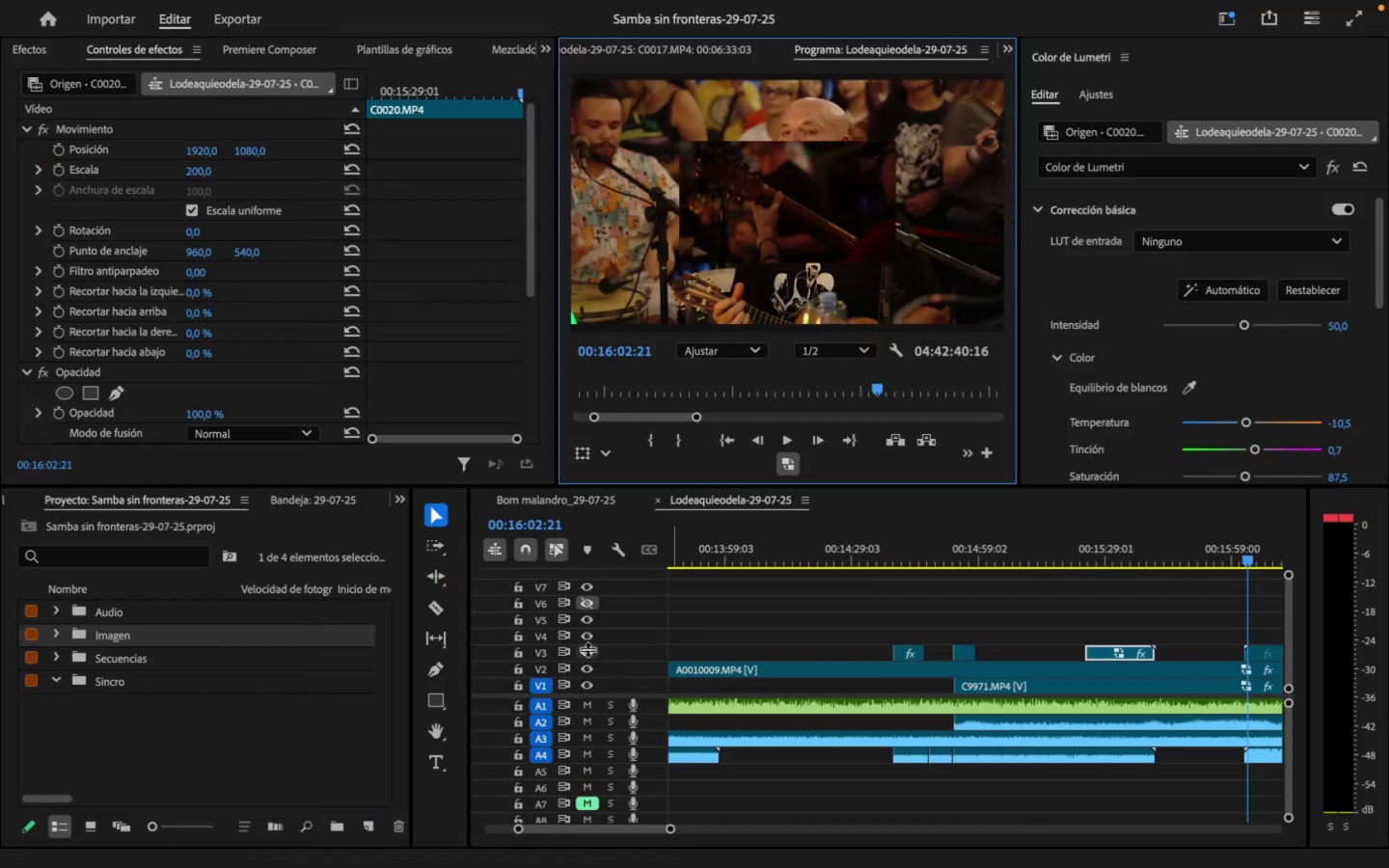 
left_click([583, 666])
 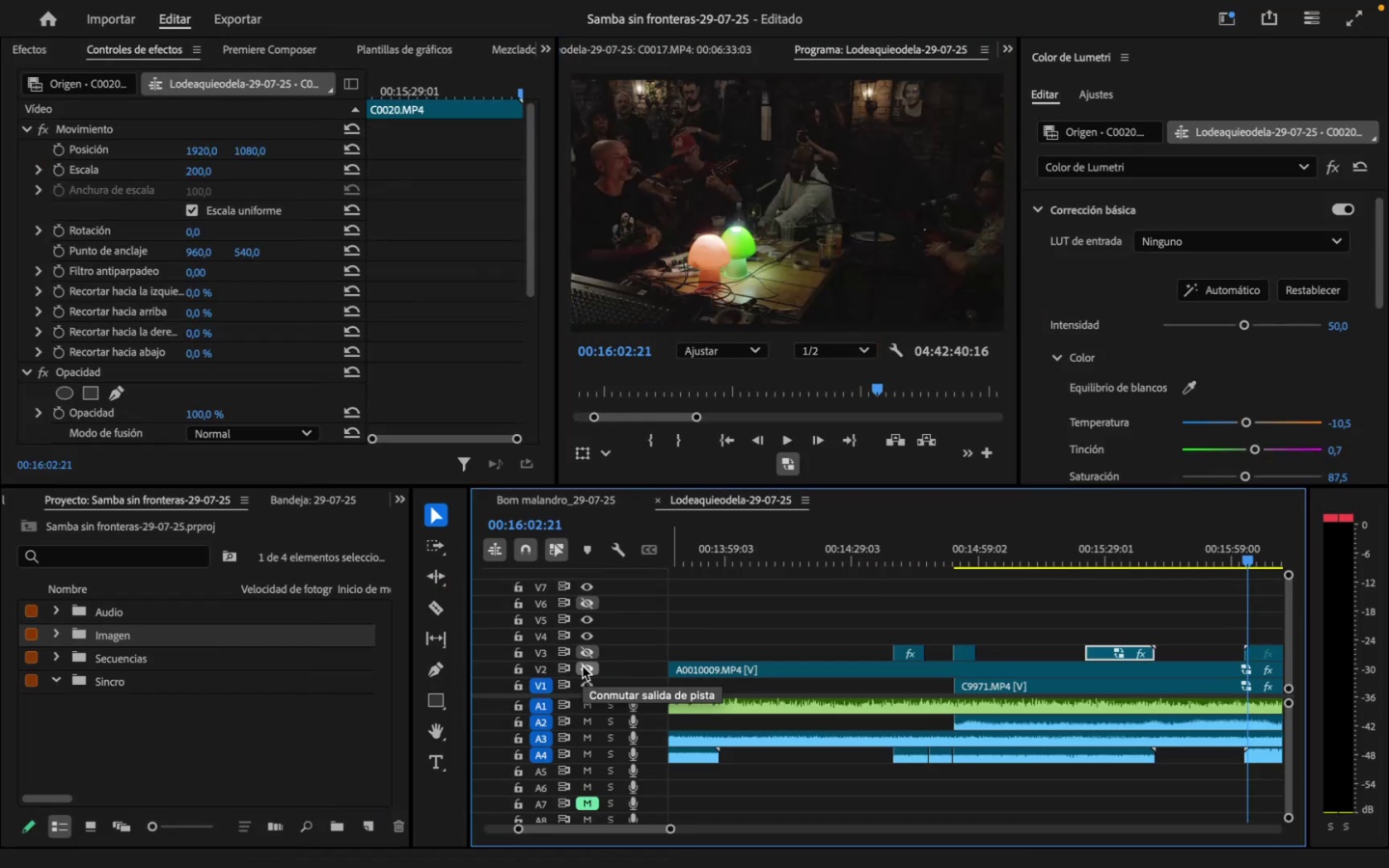 
left_click([583, 666])
 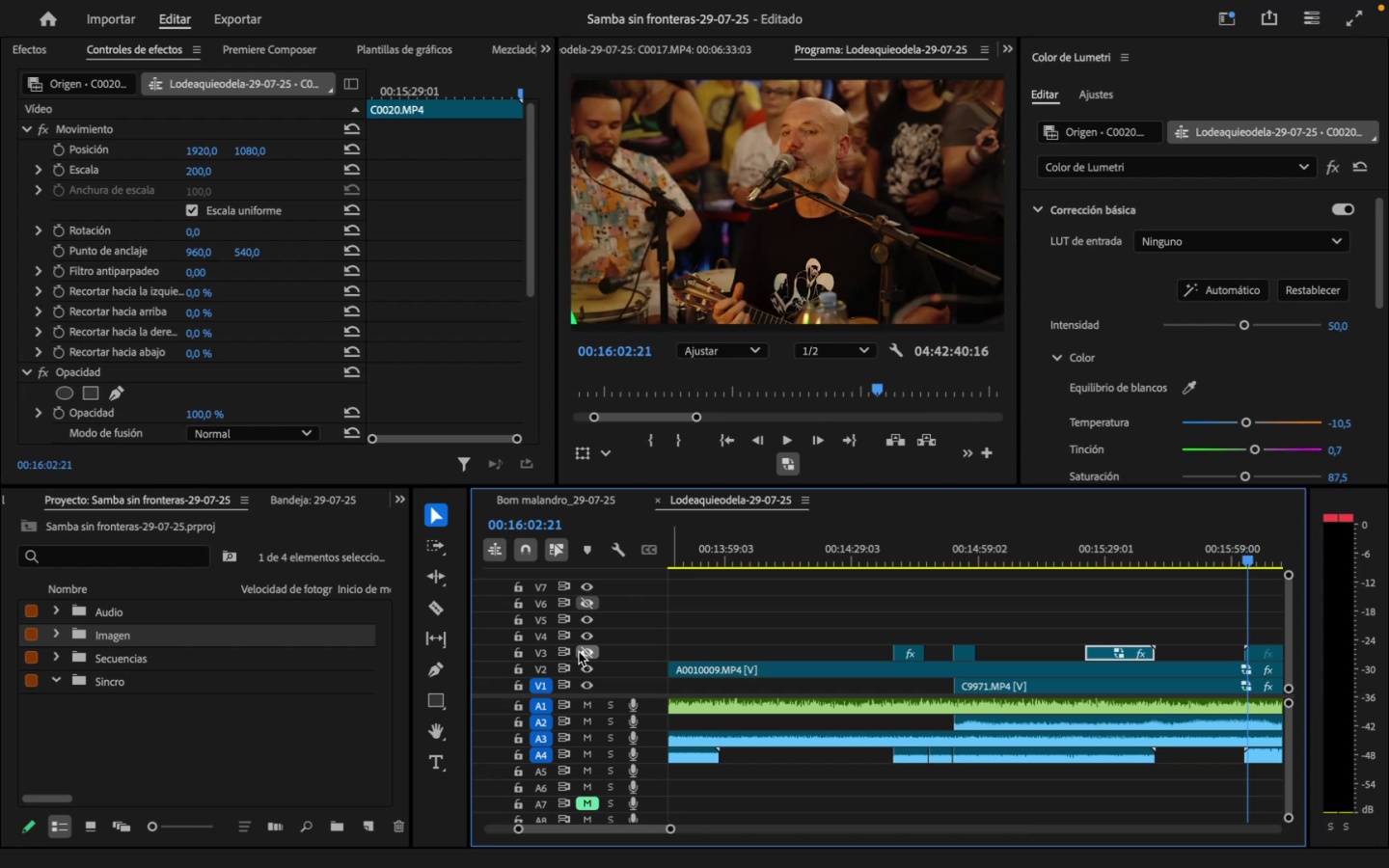 
left_click([579, 652])
 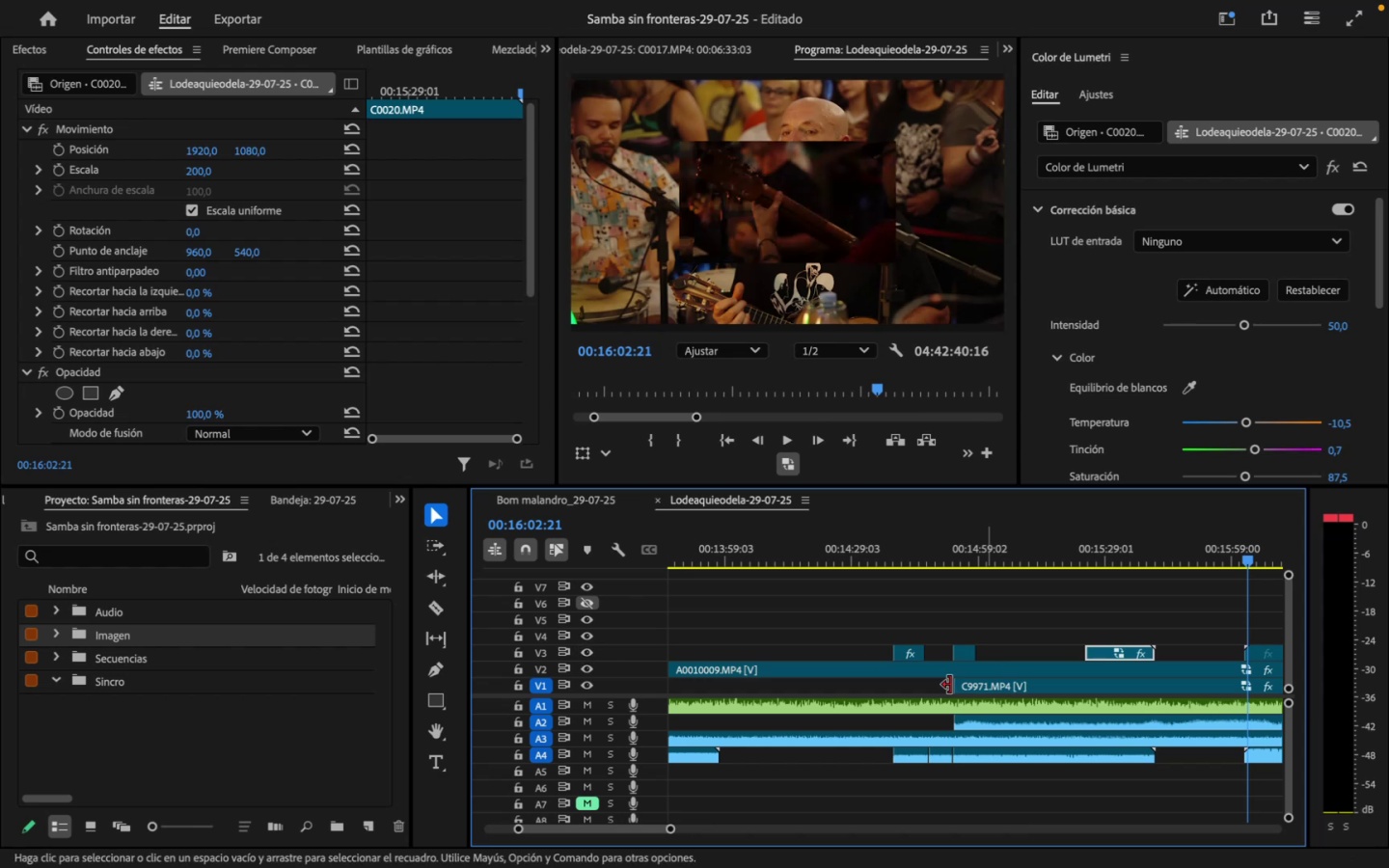 
left_click_drag(start_coordinate=[672, 829], to_coordinate=[648, 833])
 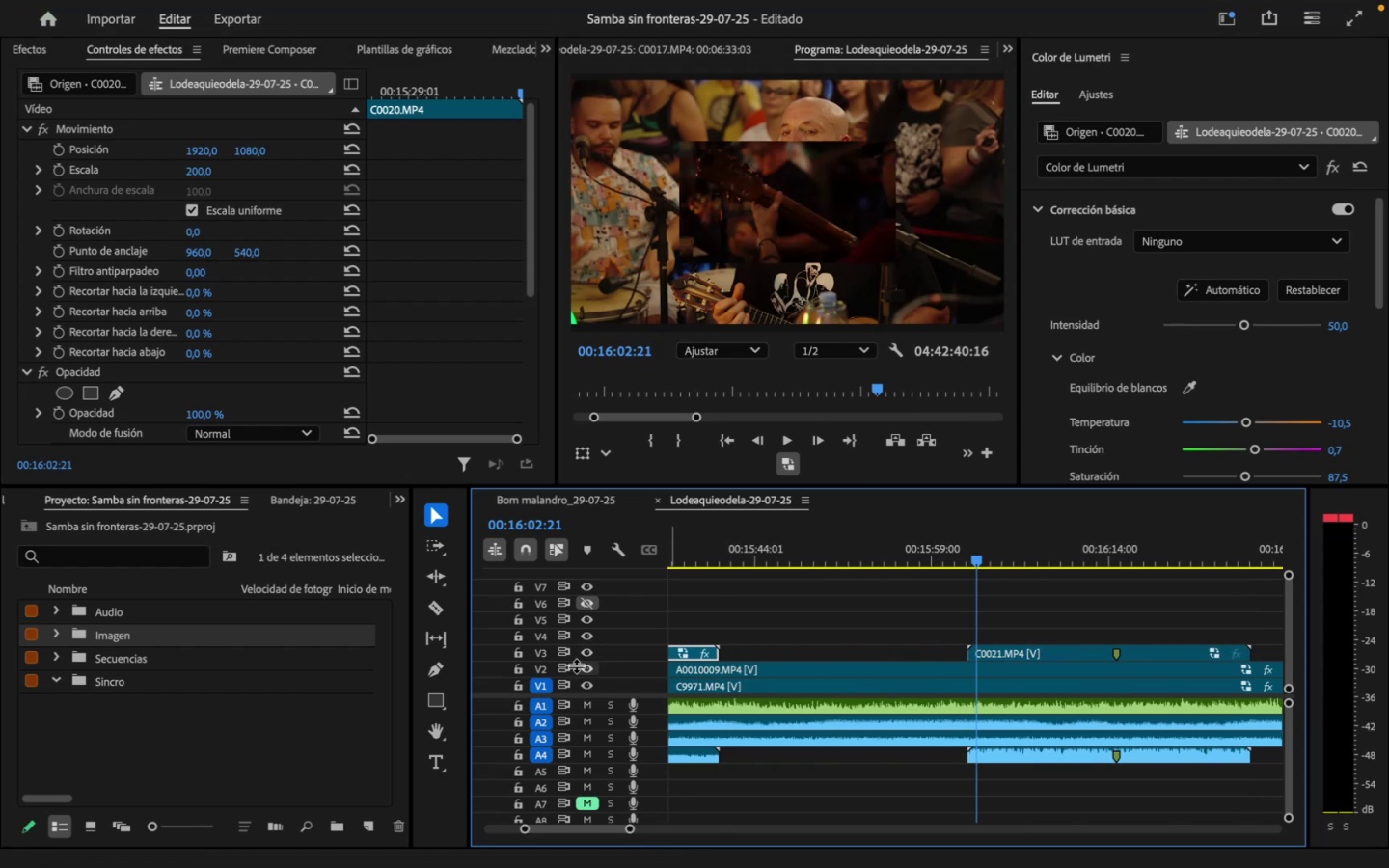 
left_click([582, 657])
 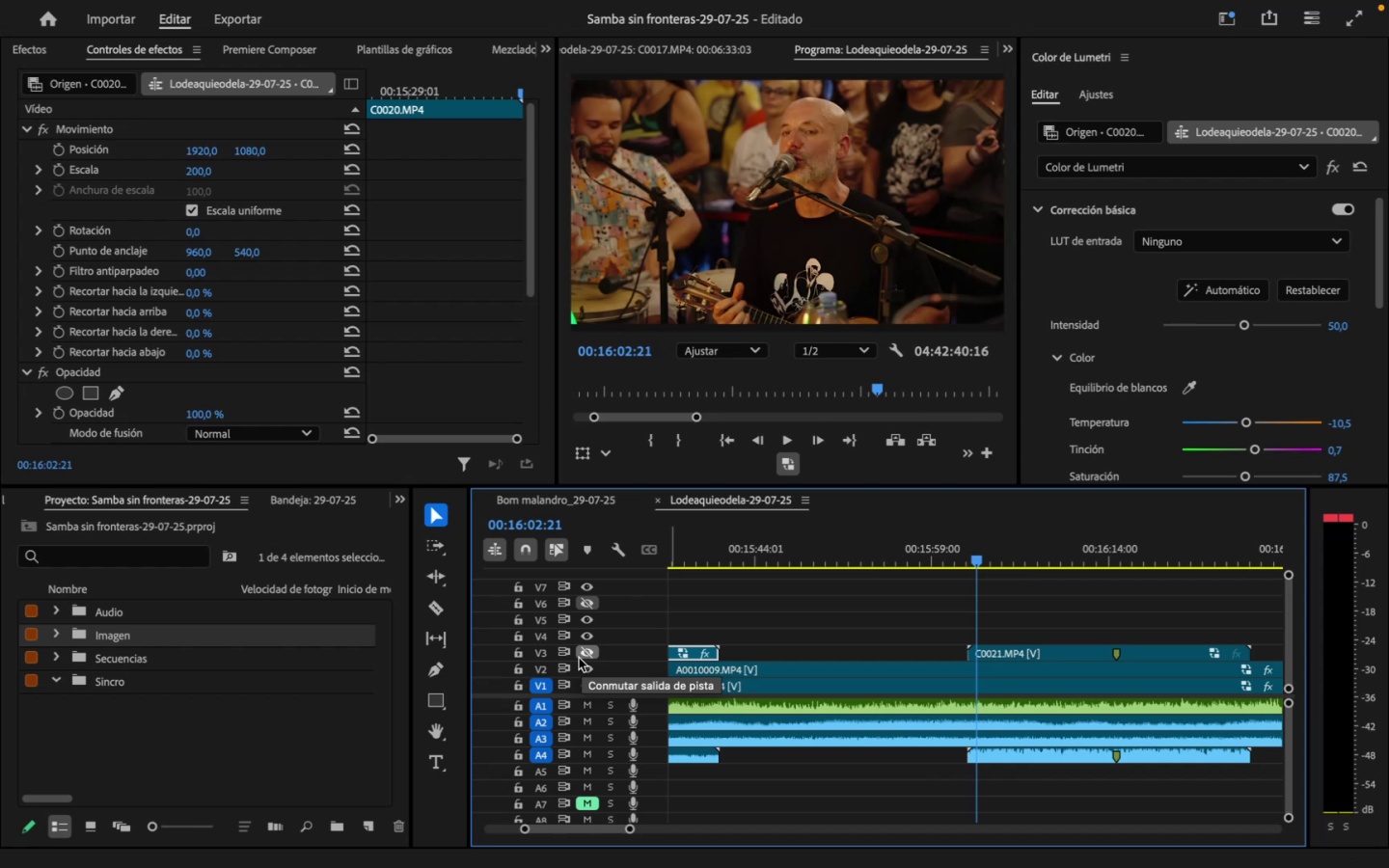 
key(Space)
 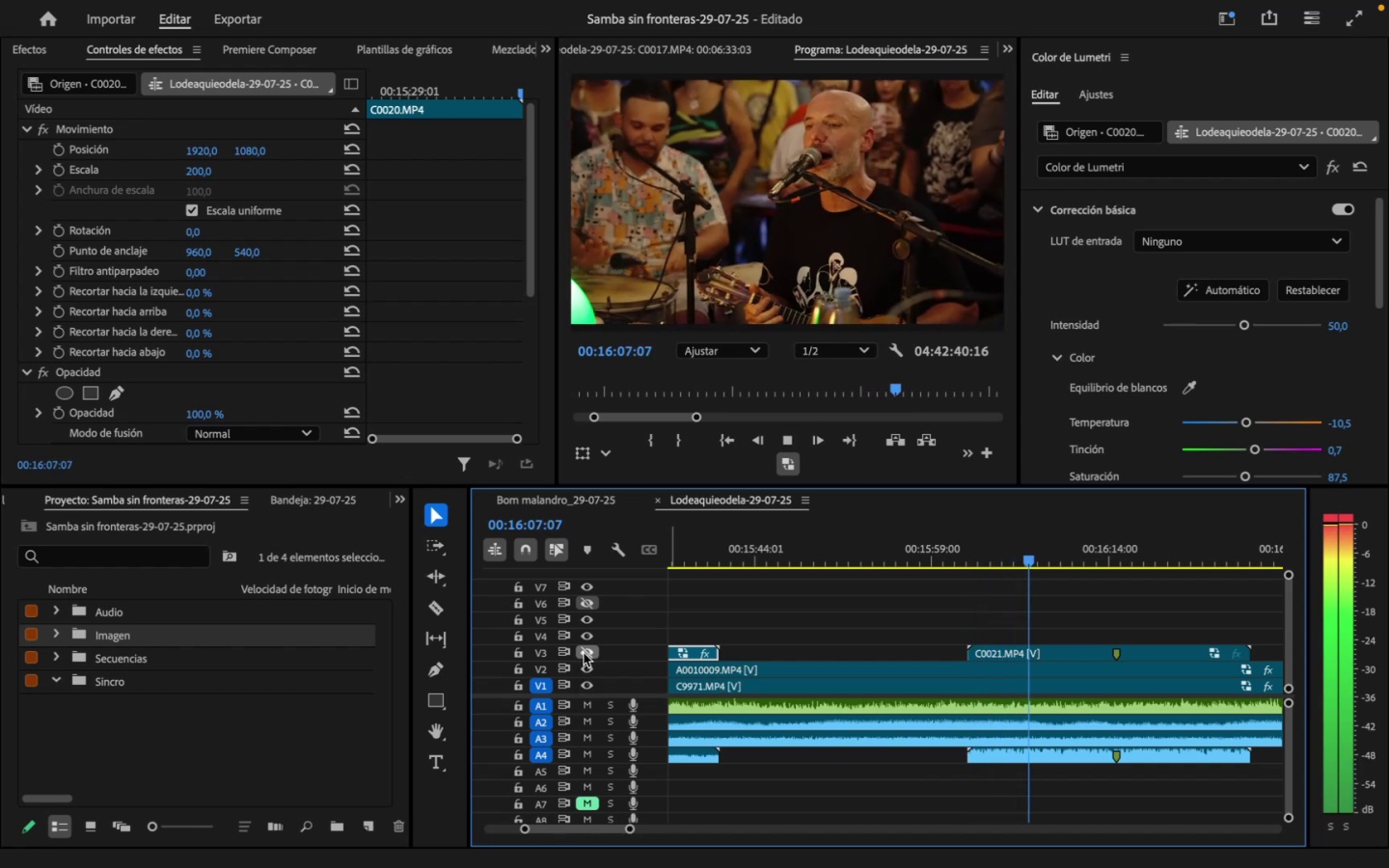 
wait(9.57)
 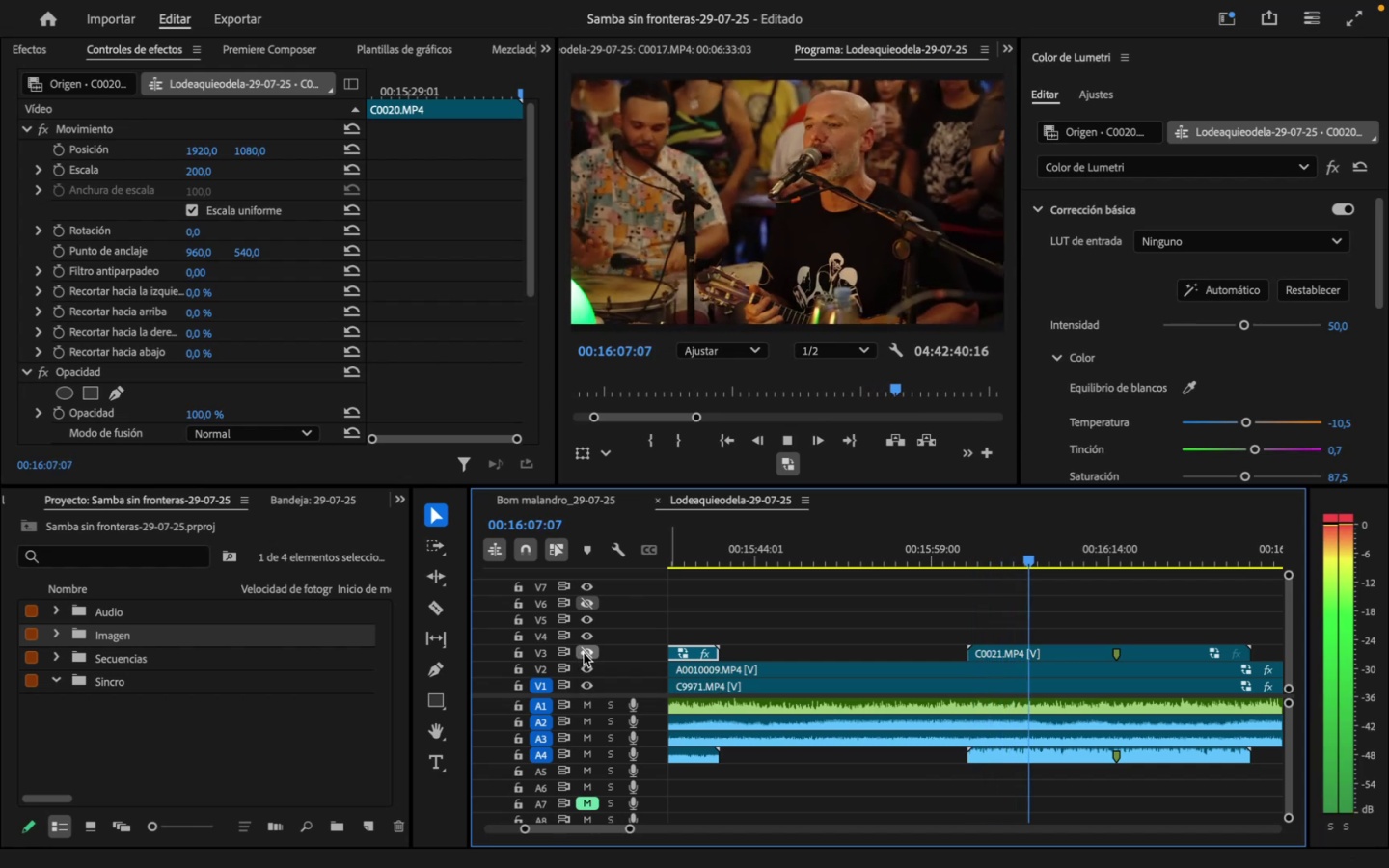 
key(Space)
 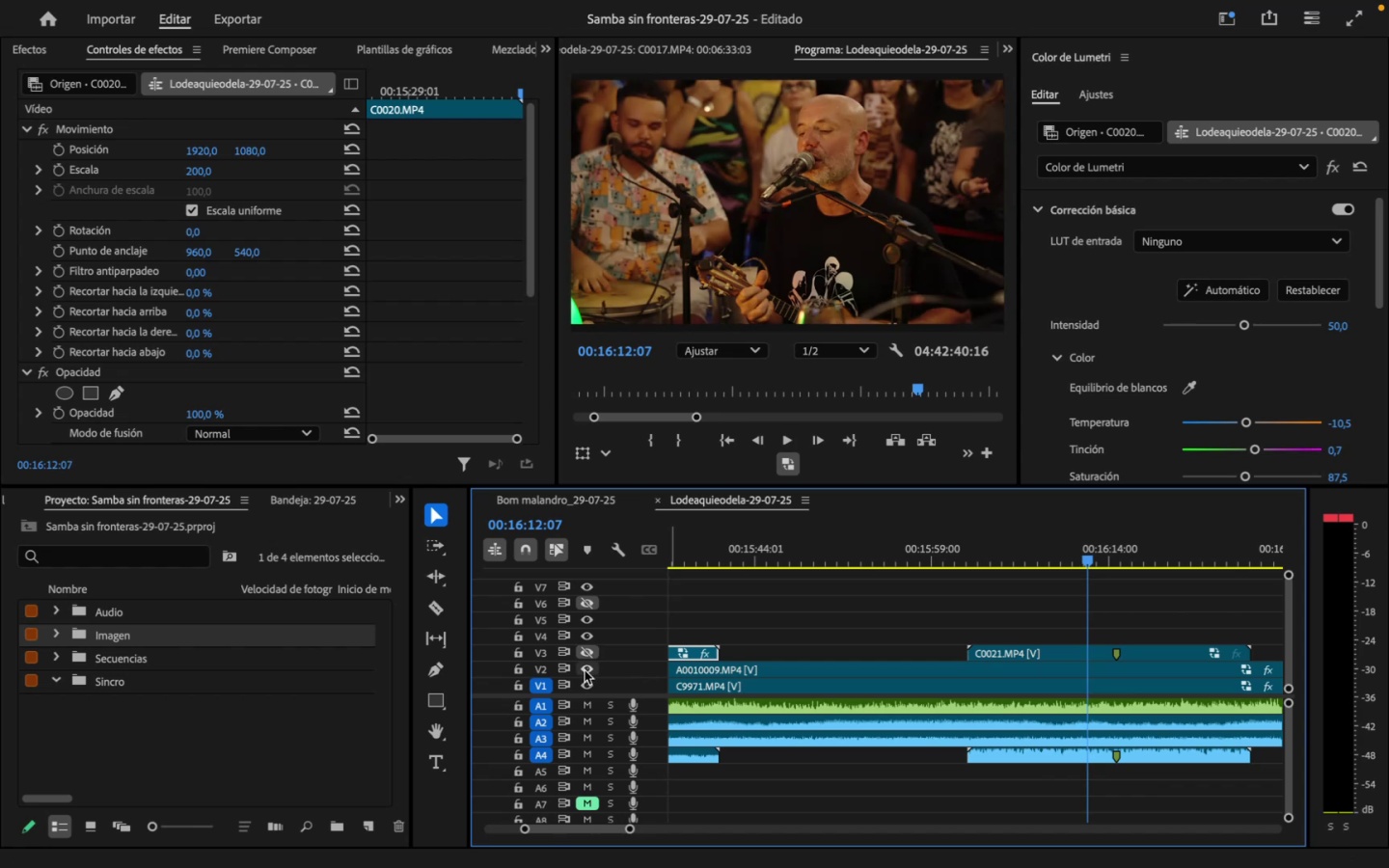 
left_click([585, 669])
 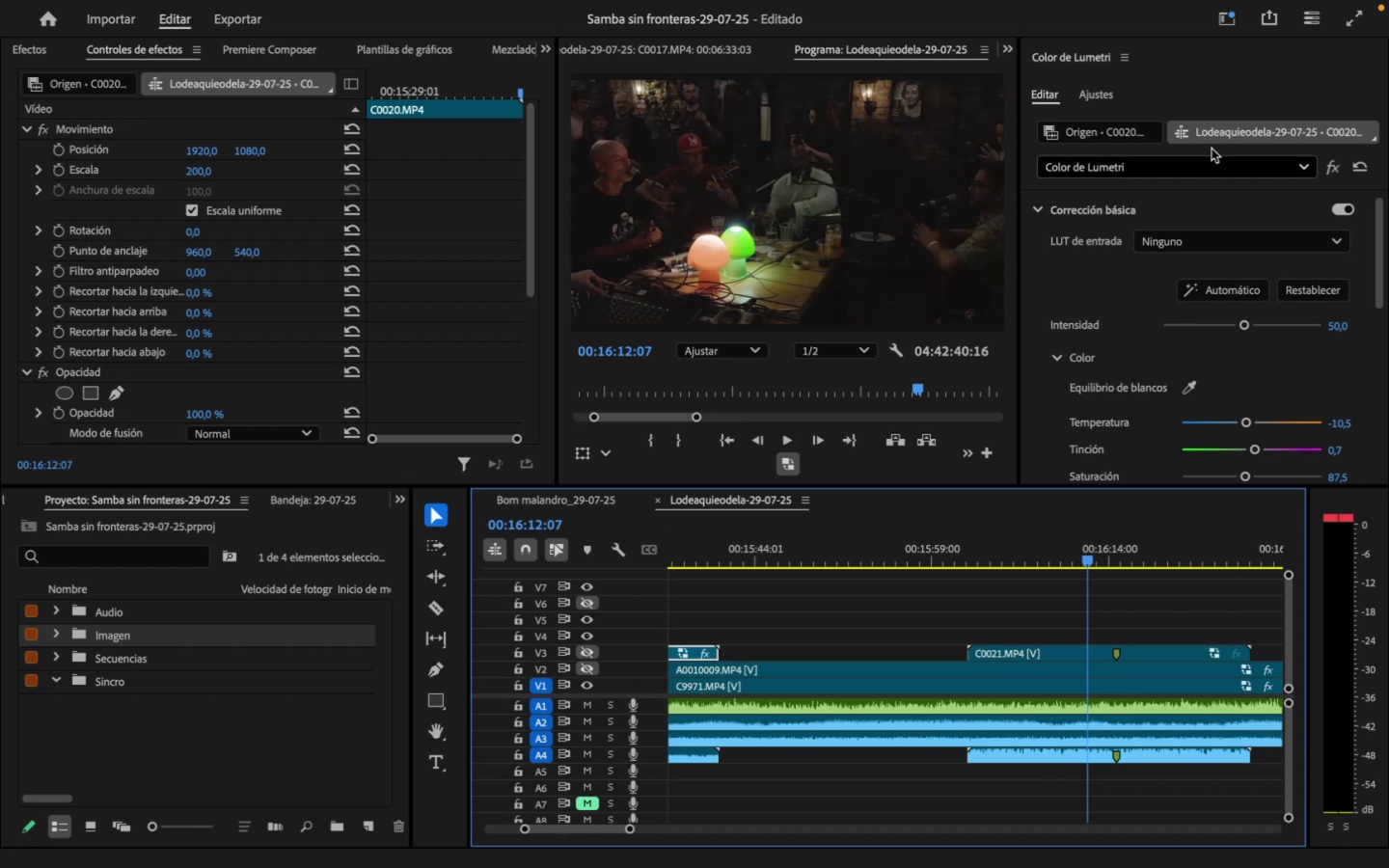 
left_click([1348, 25])
 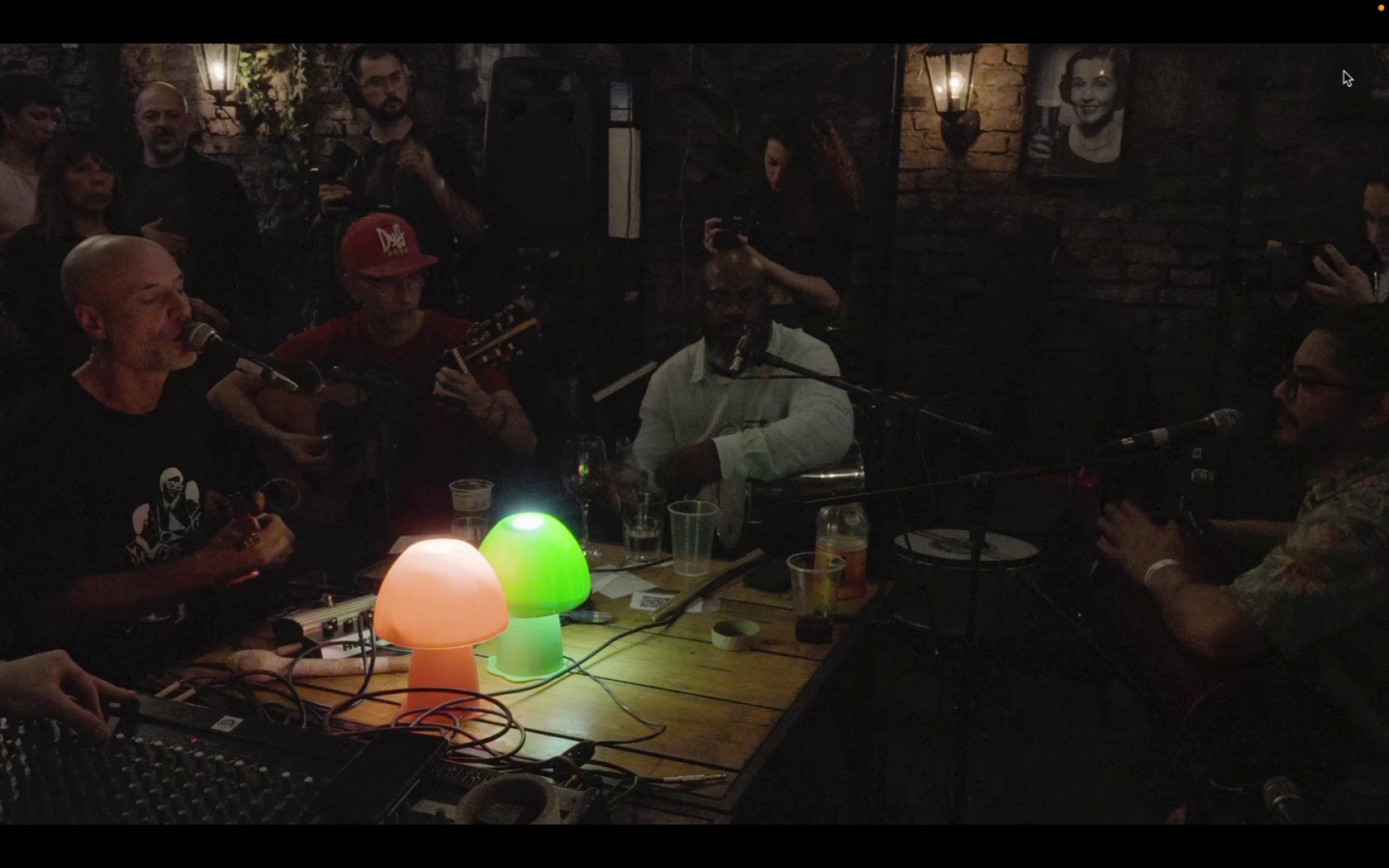 
wait(8.8)
 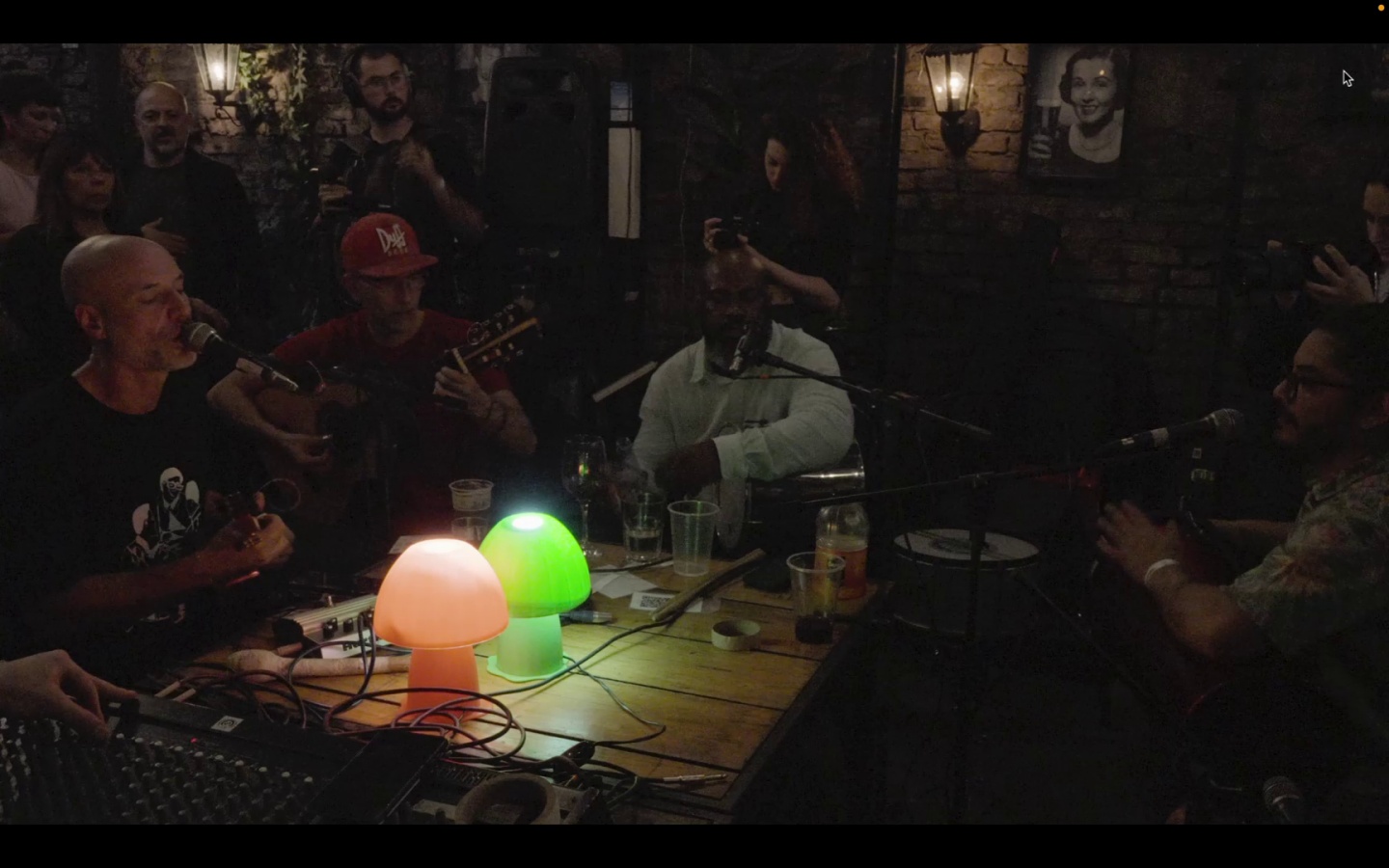 
key(Escape)
 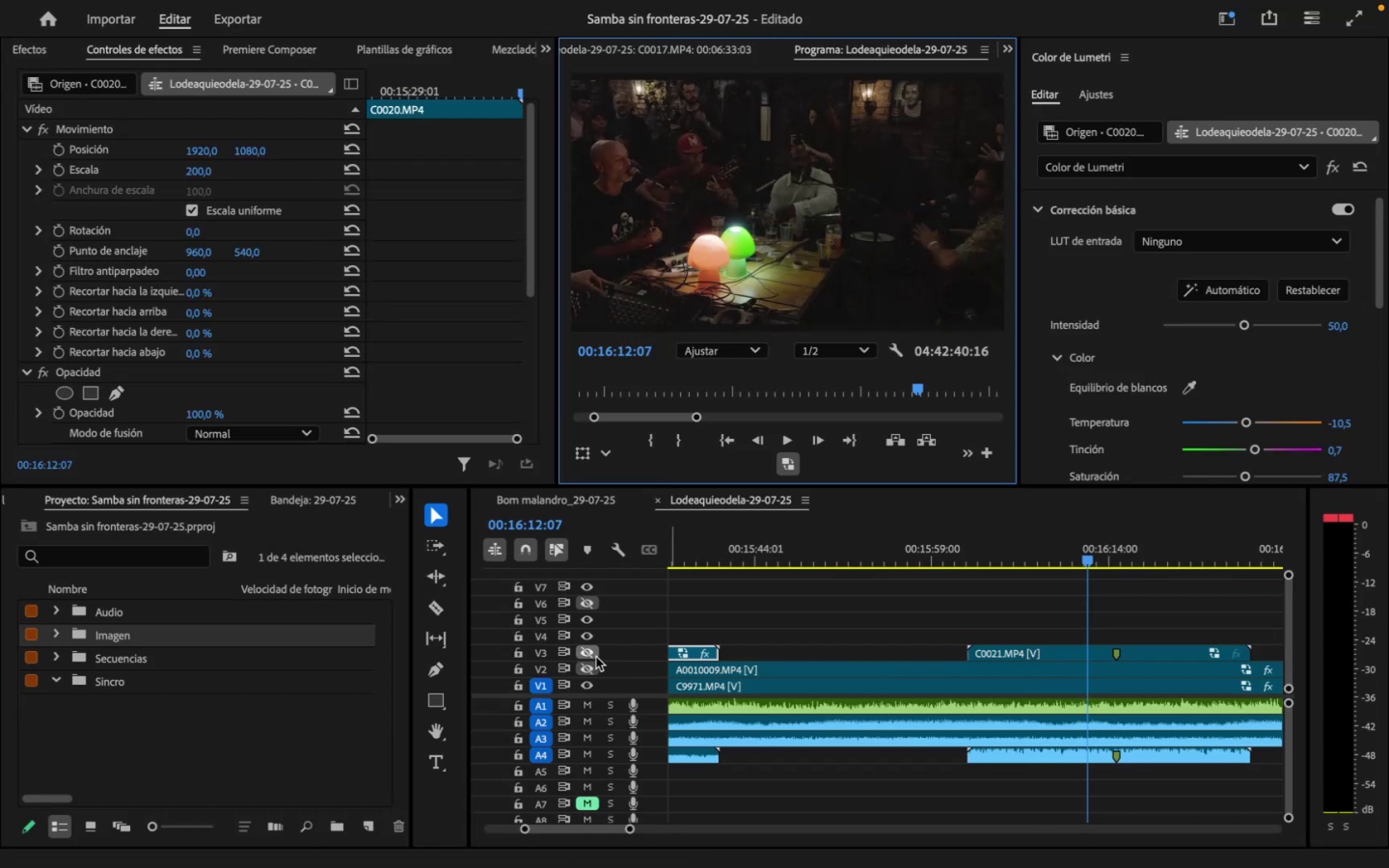 
left_click_drag(start_coordinate=[985, 538], to_coordinate=[939, 571])
 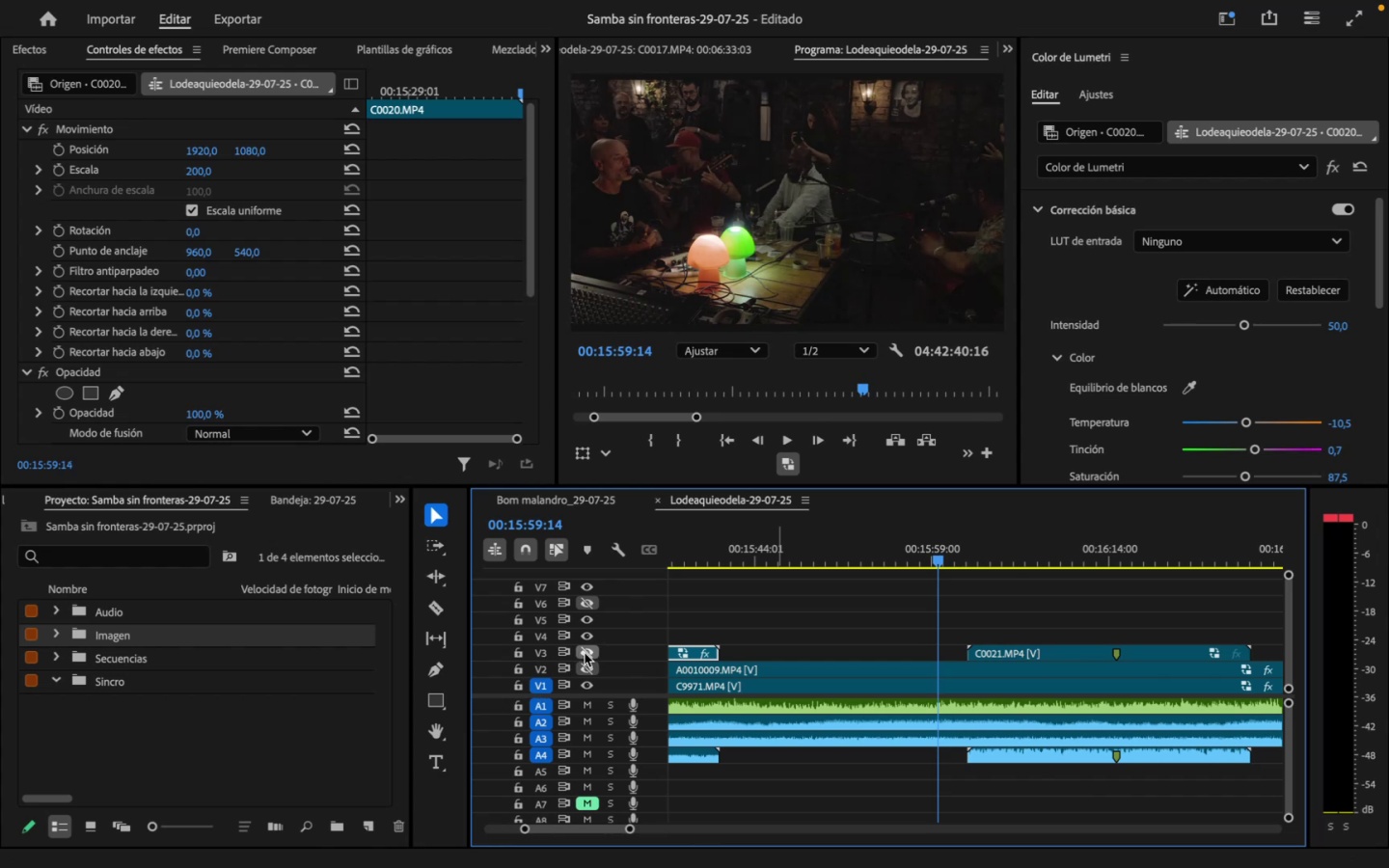 
left_click([585, 653])
 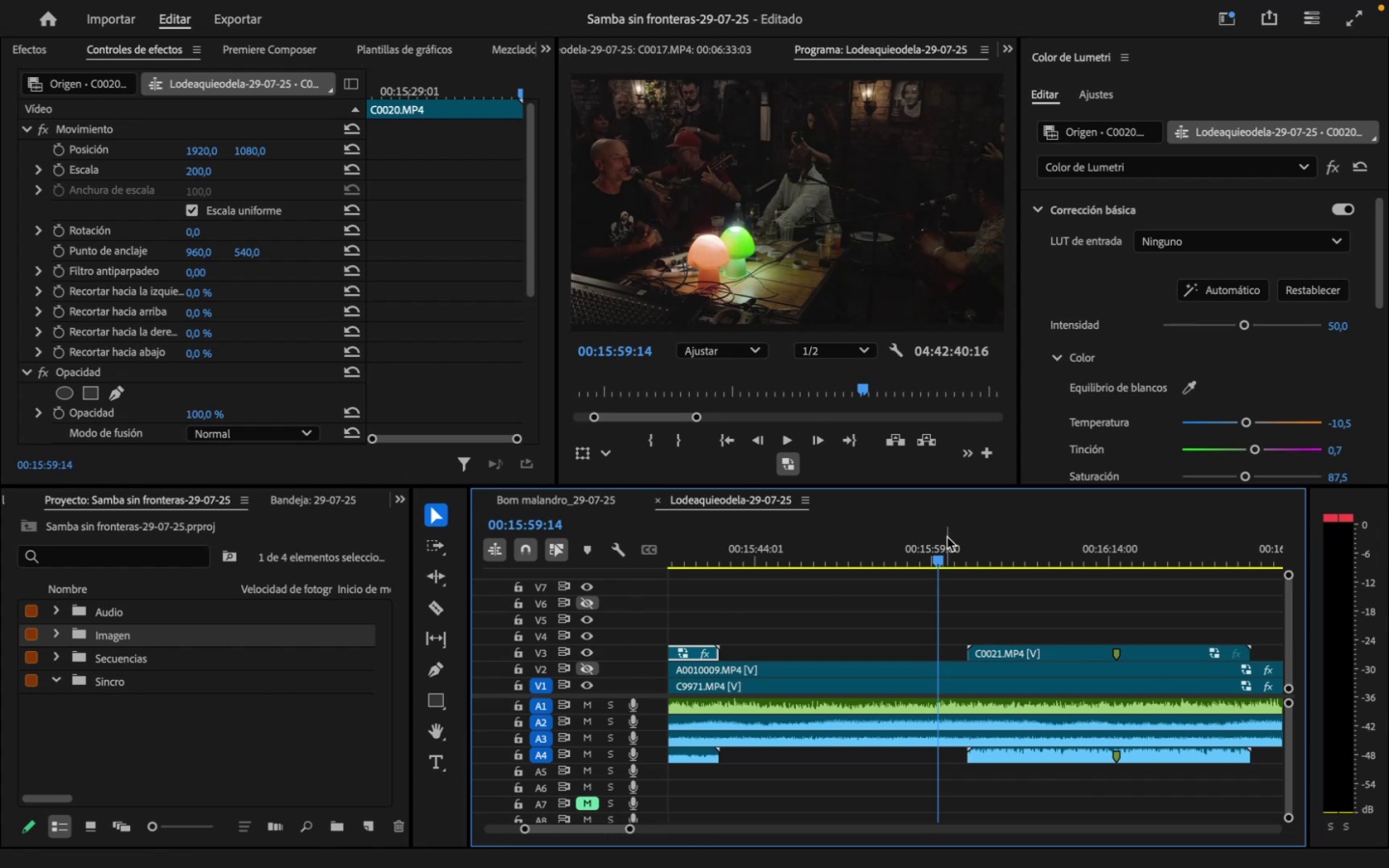 
left_click_drag(start_coordinate=[953, 540], to_coordinate=[1041, 566])
 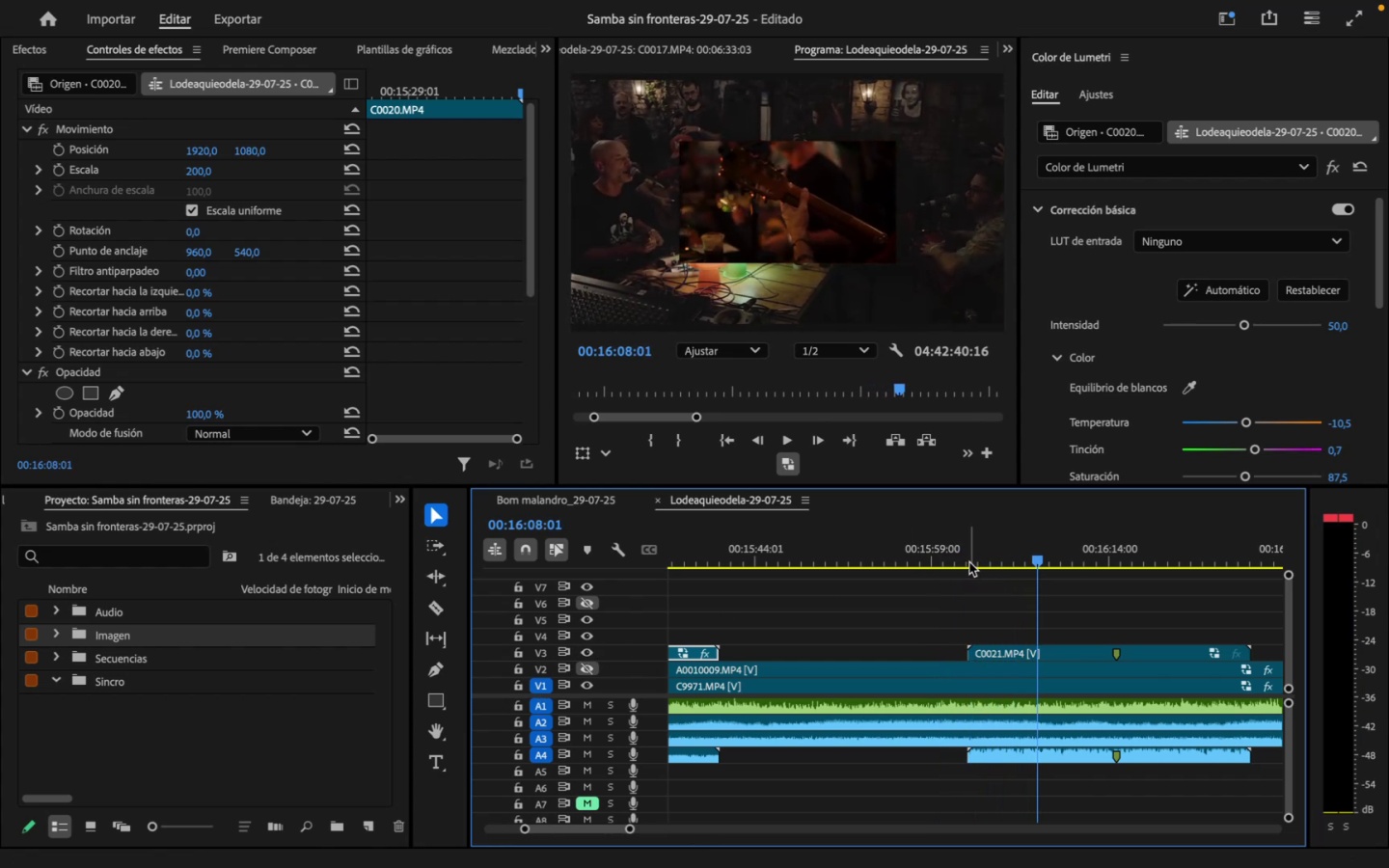 
left_click_drag(start_coordinate=[951, 551], to_coordinate=[1042, 541])
 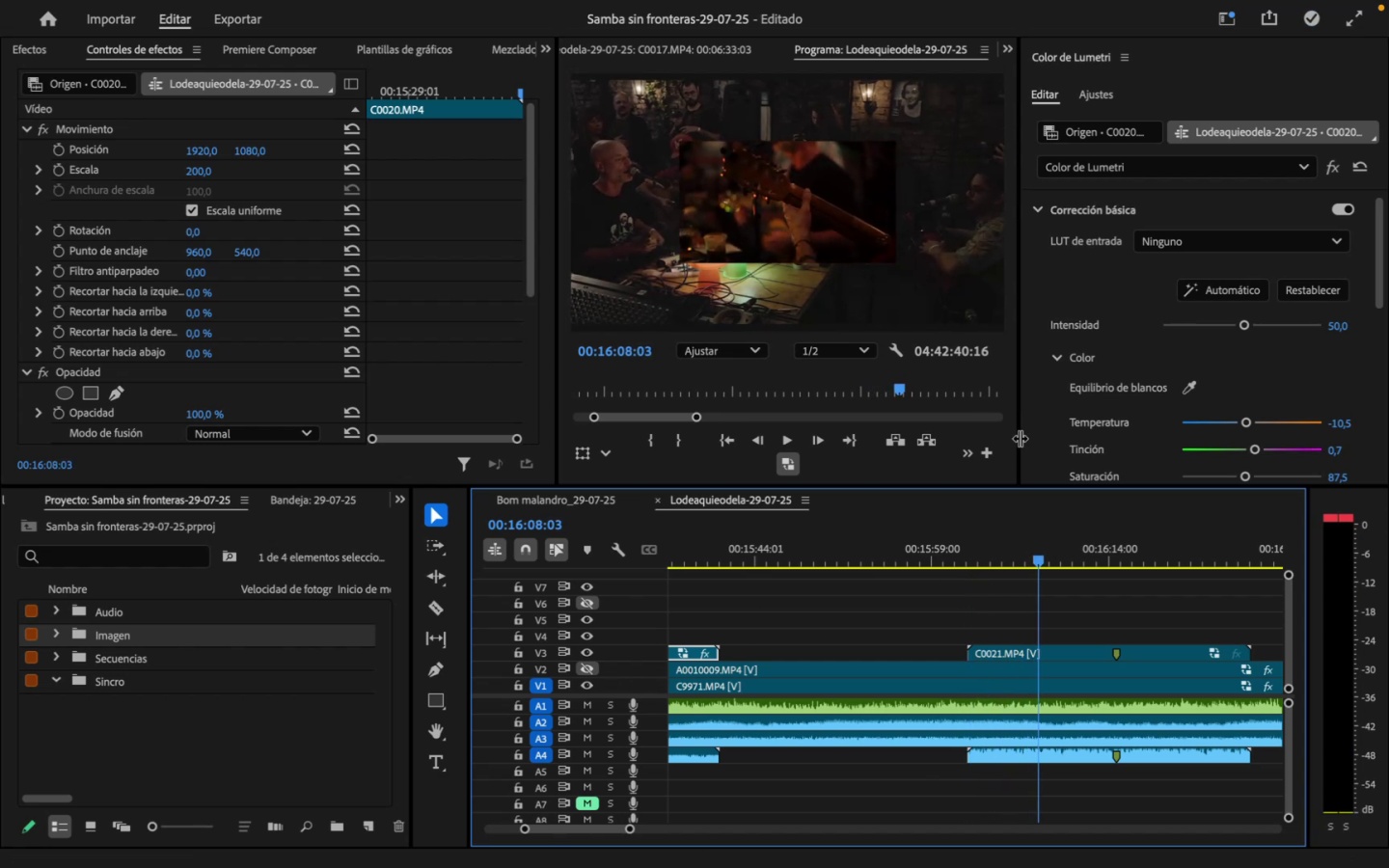 
wait(5.6)
 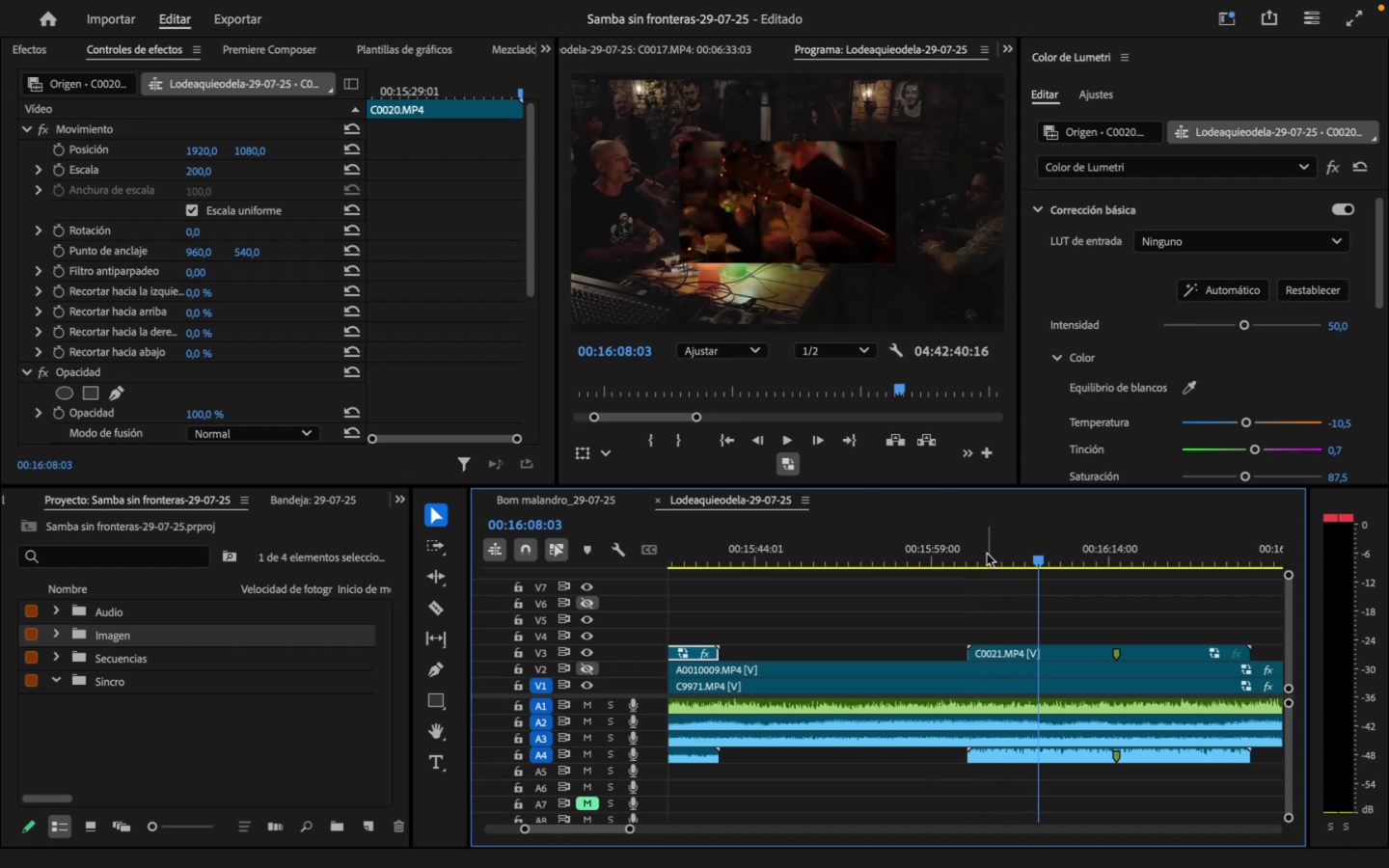 
left_click_drag(start_coordinate=[961, 546], to_coordinate=[967, 544])
 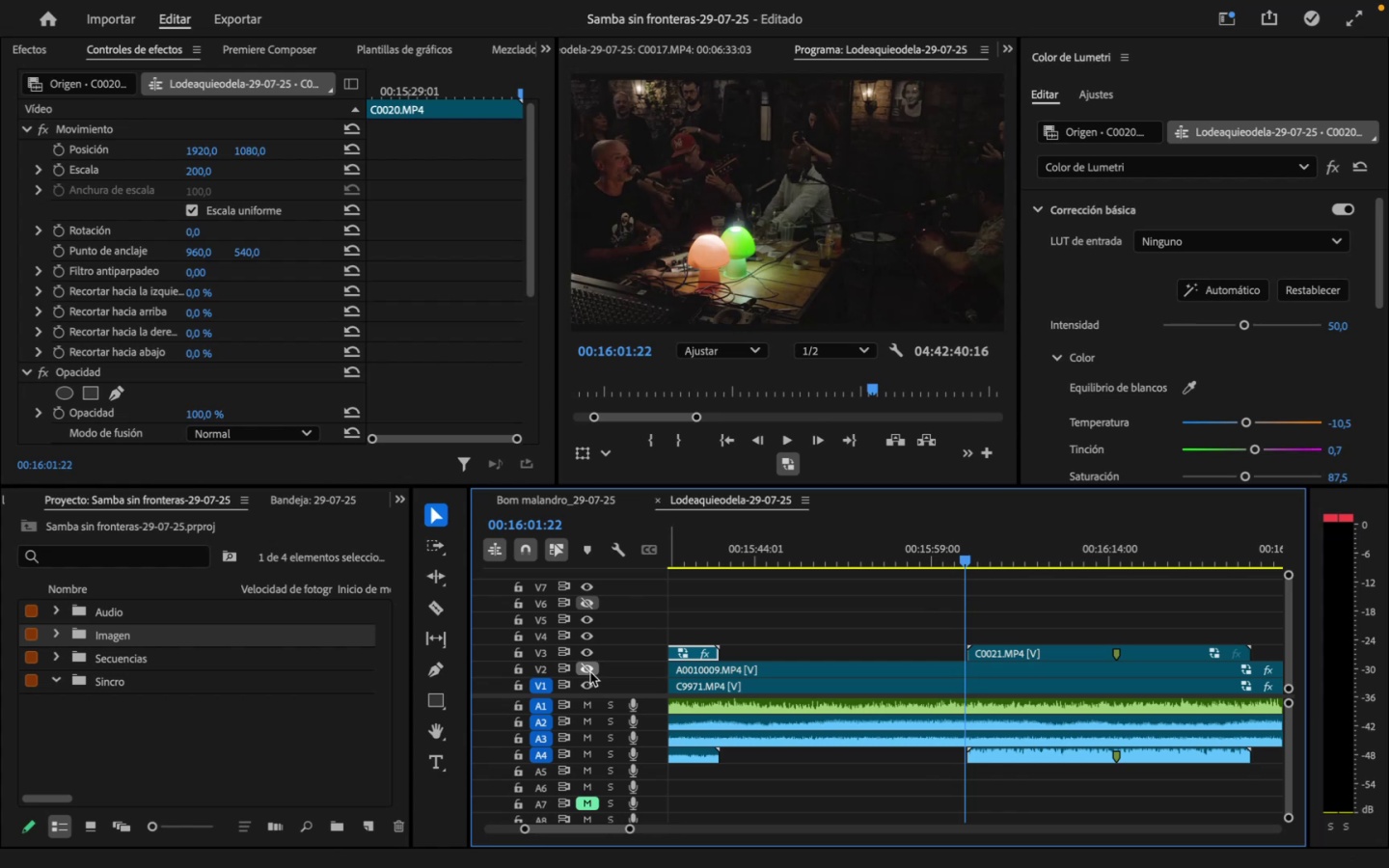 
left_click([591, 665])
 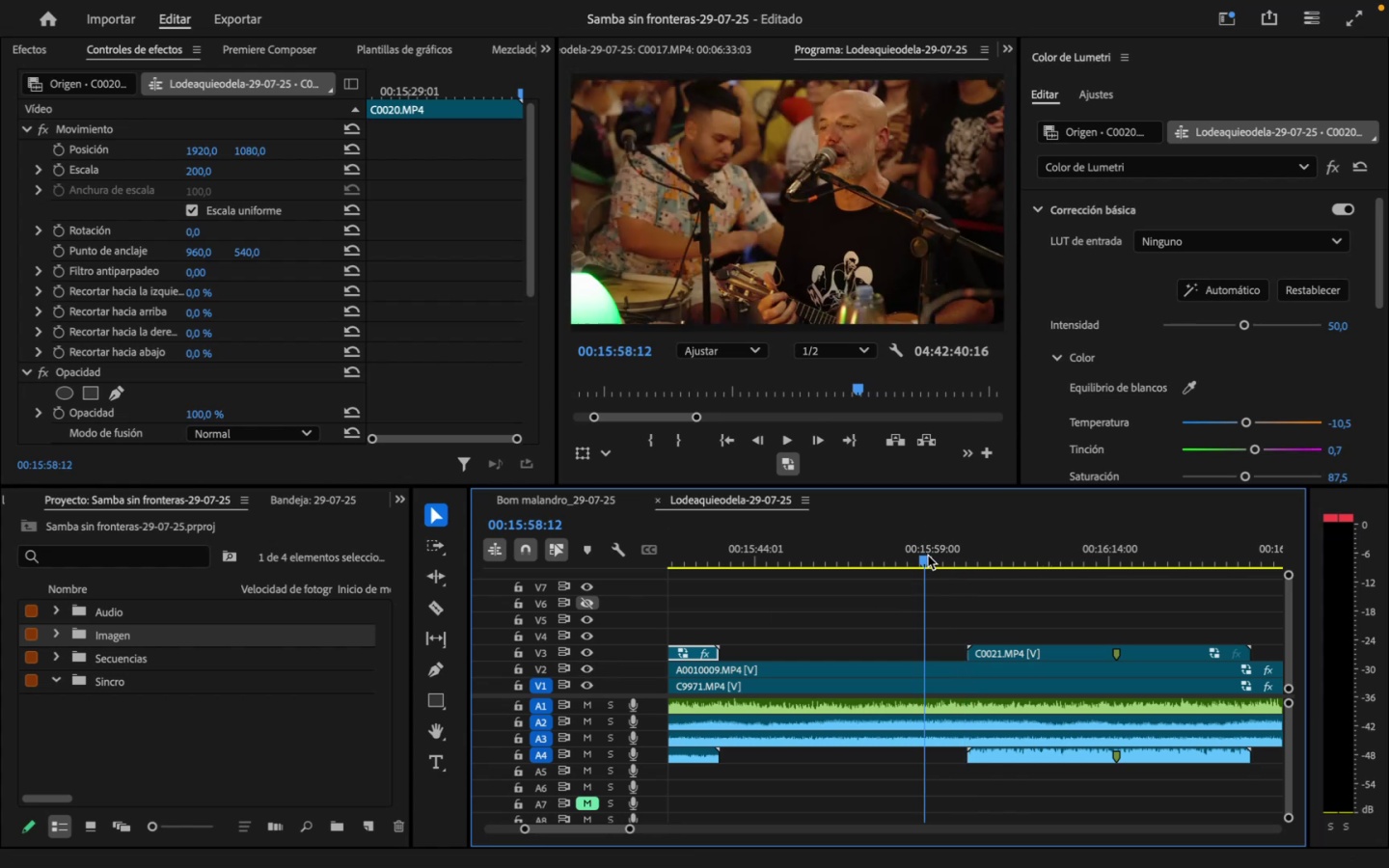 
key(Space)
 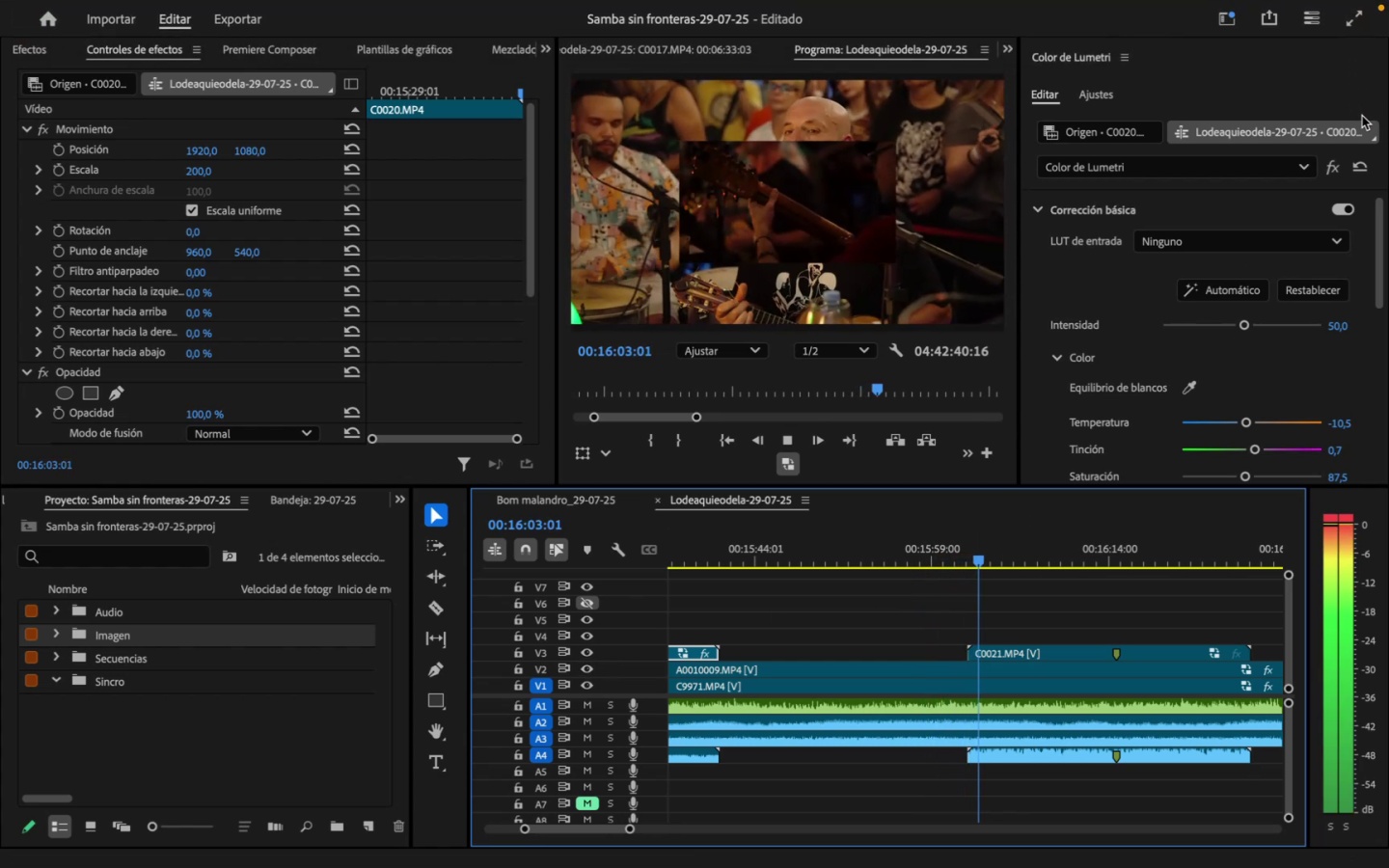 
wait(9.62)
 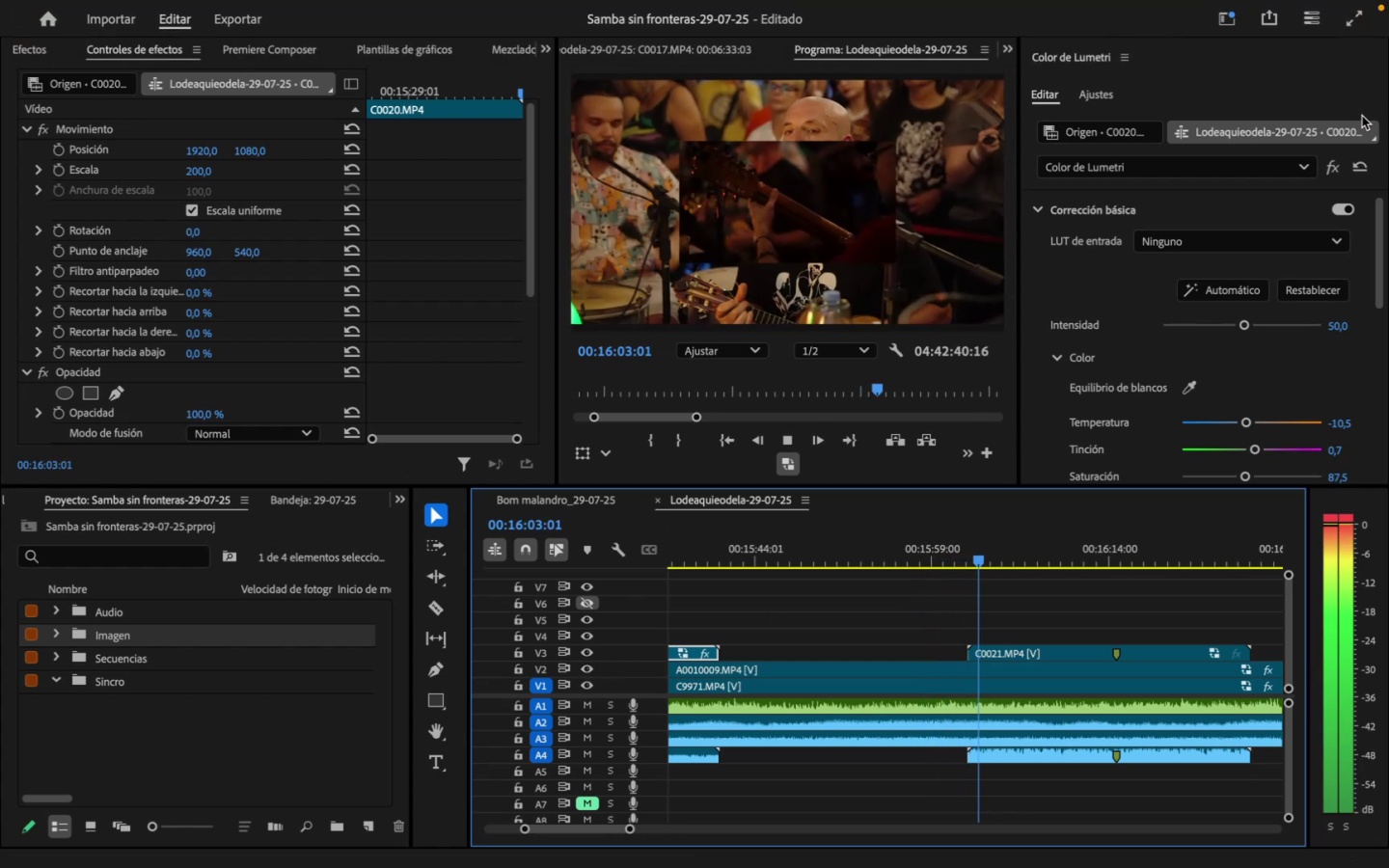 
left_click([1348, 24])
 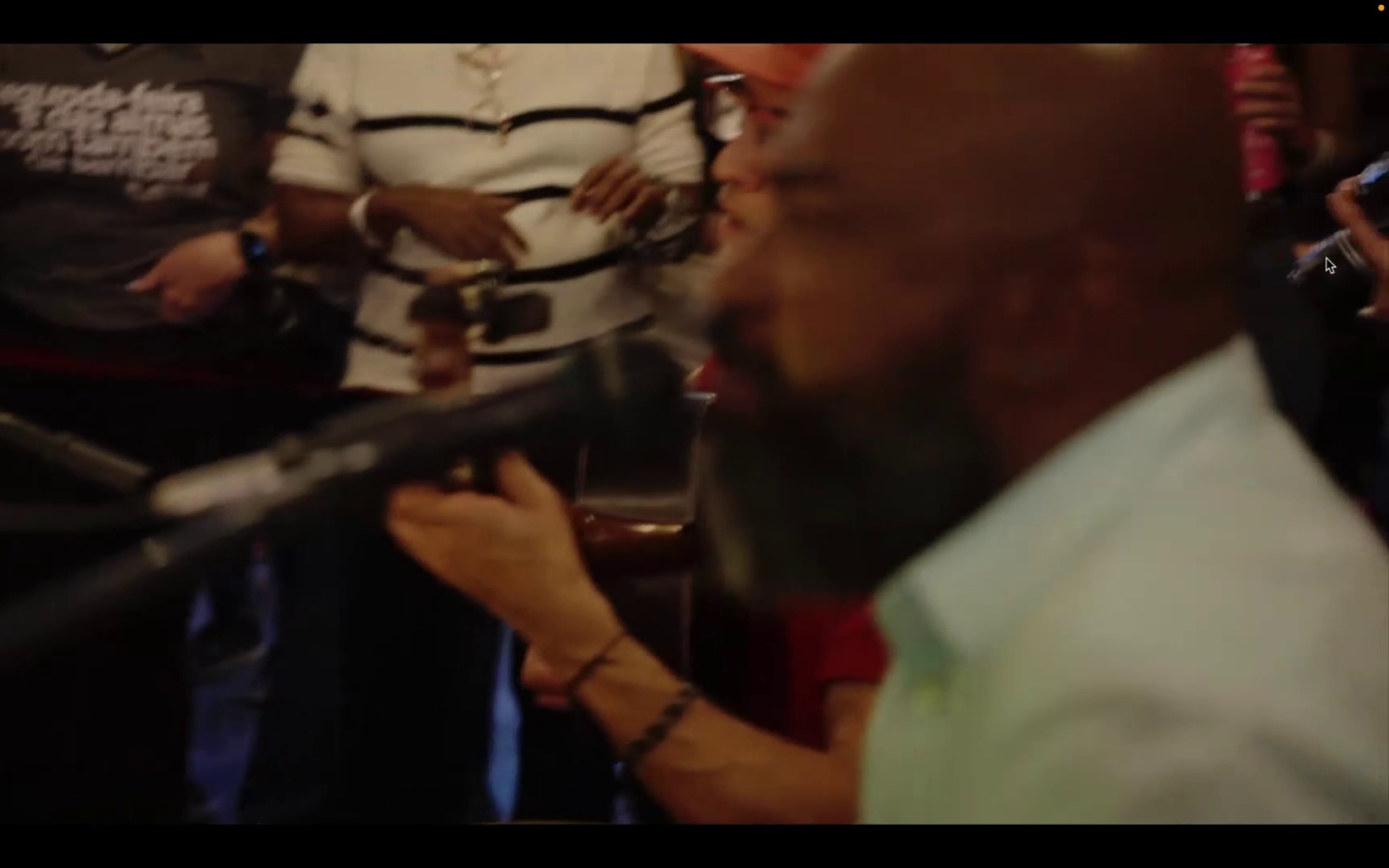 
wait(28.47)
 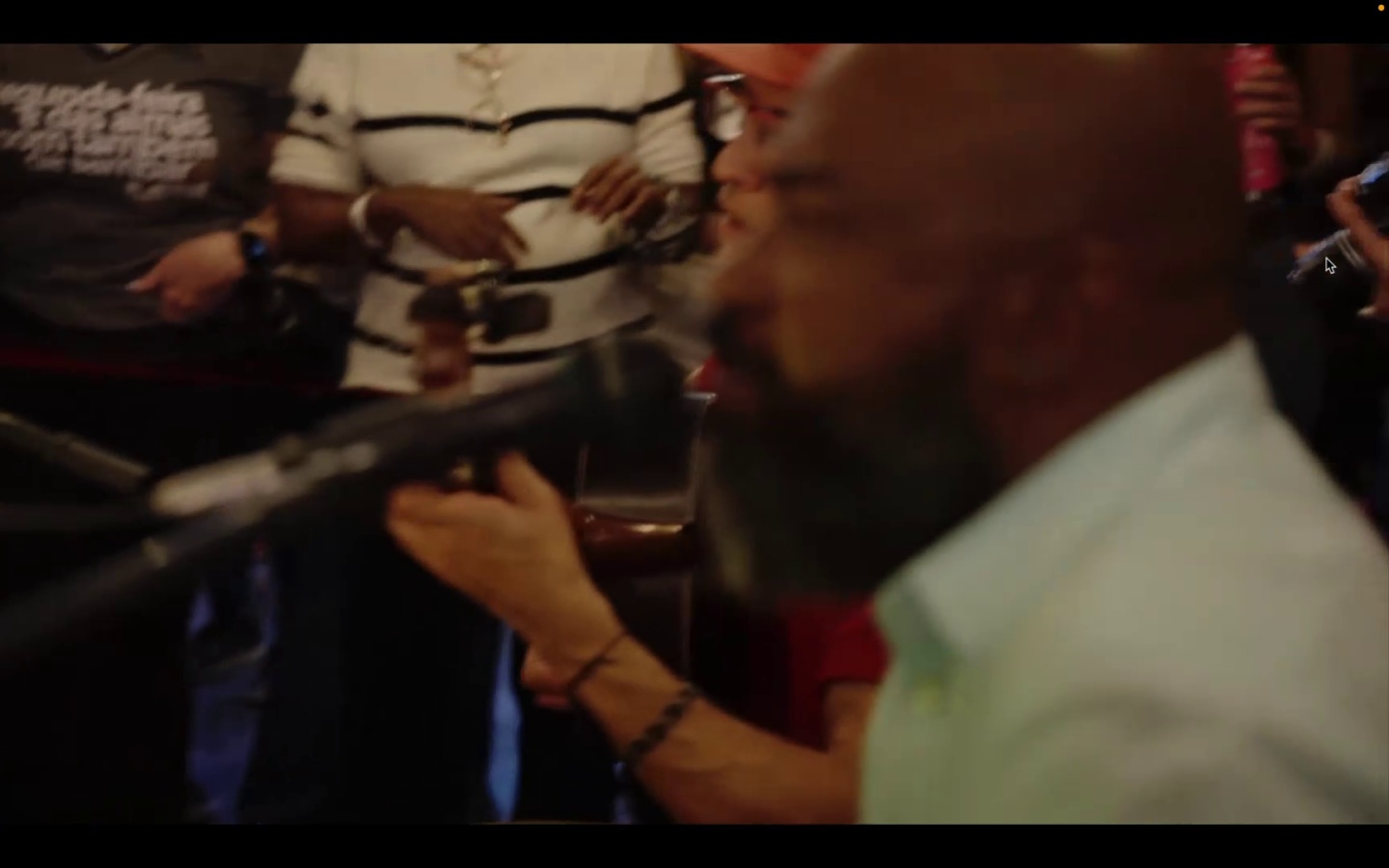 
key(Space)
 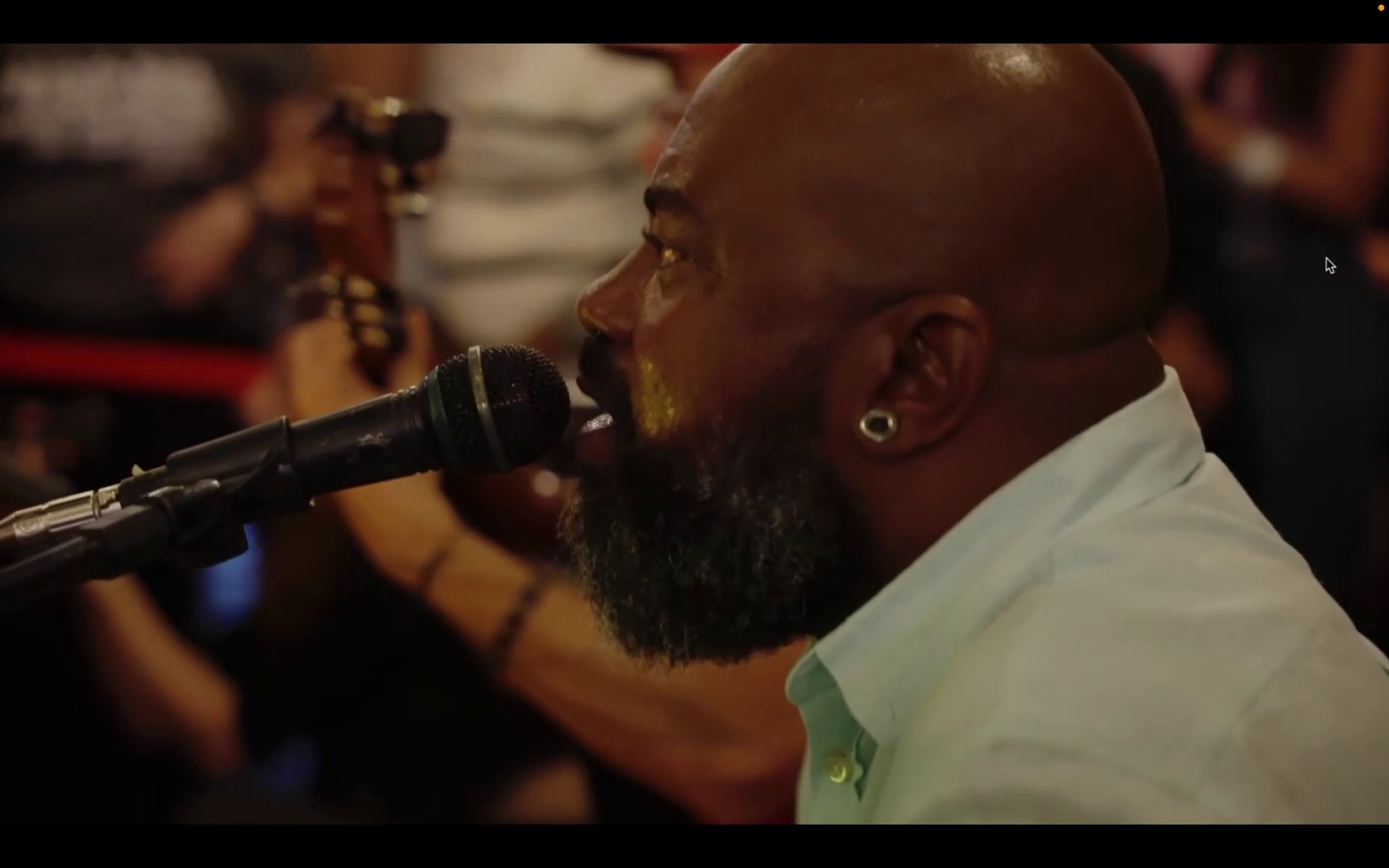 
key(Escape)
 